 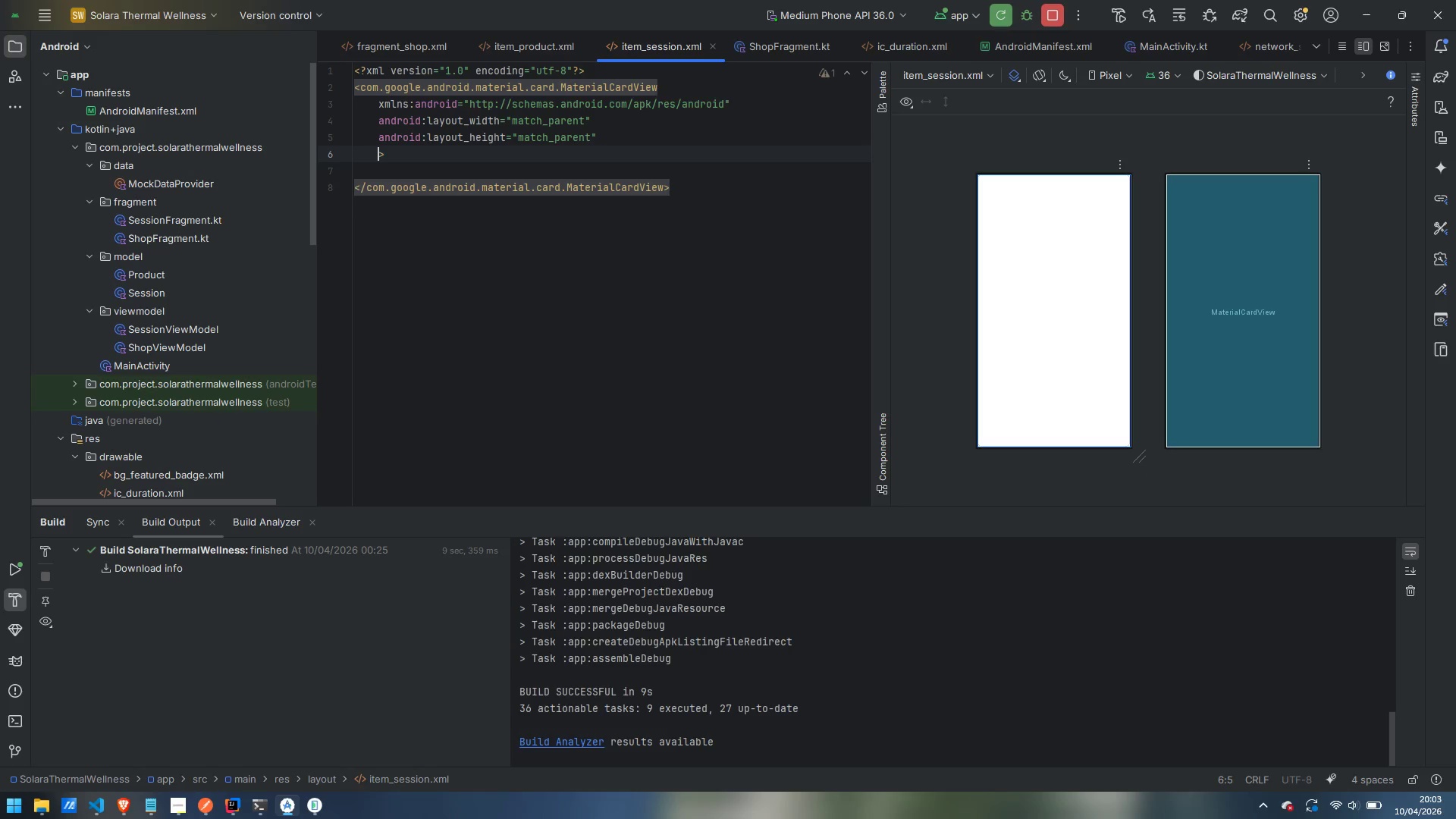 
type(marginBottom)
 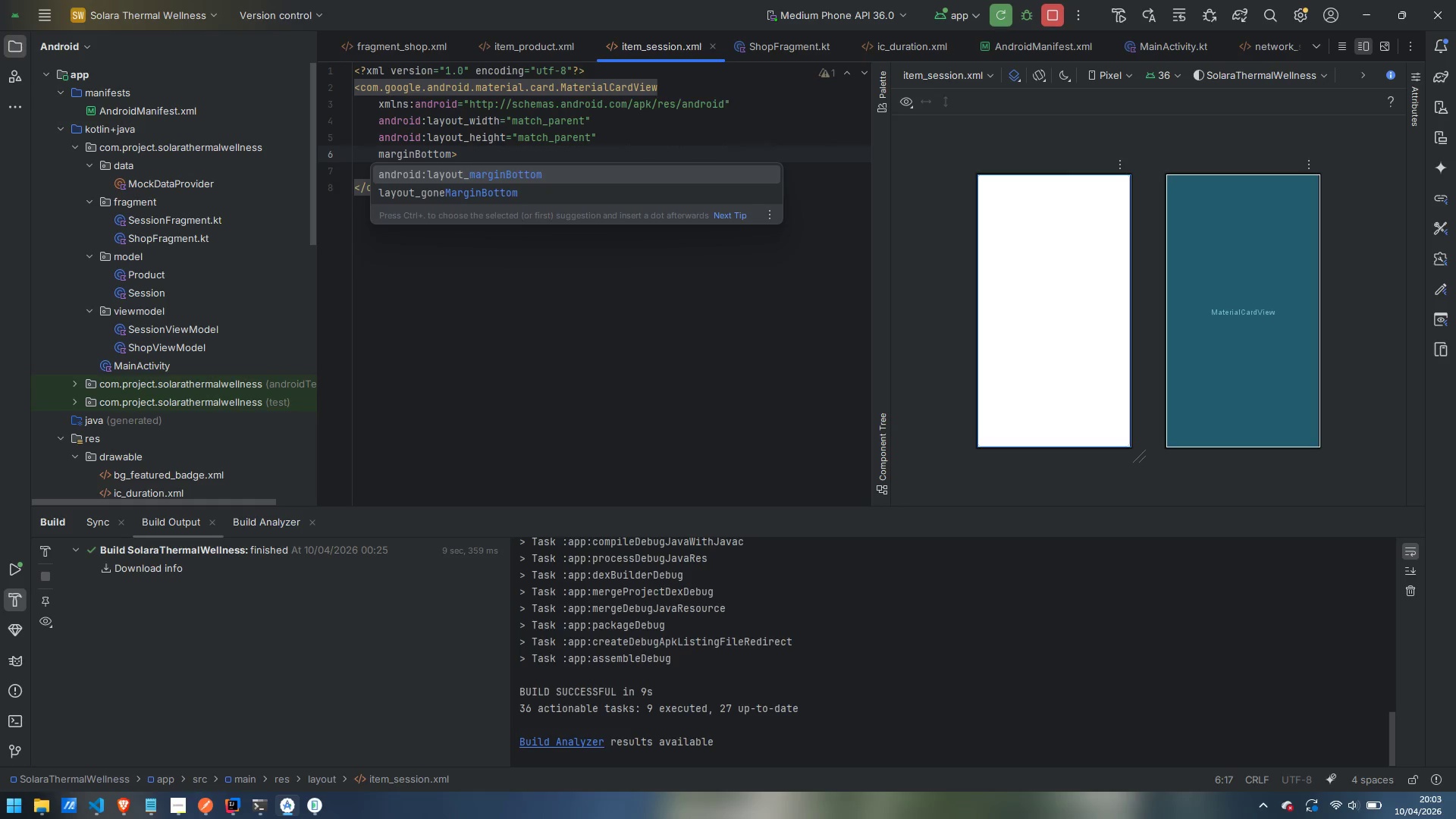 
key(Enter)
 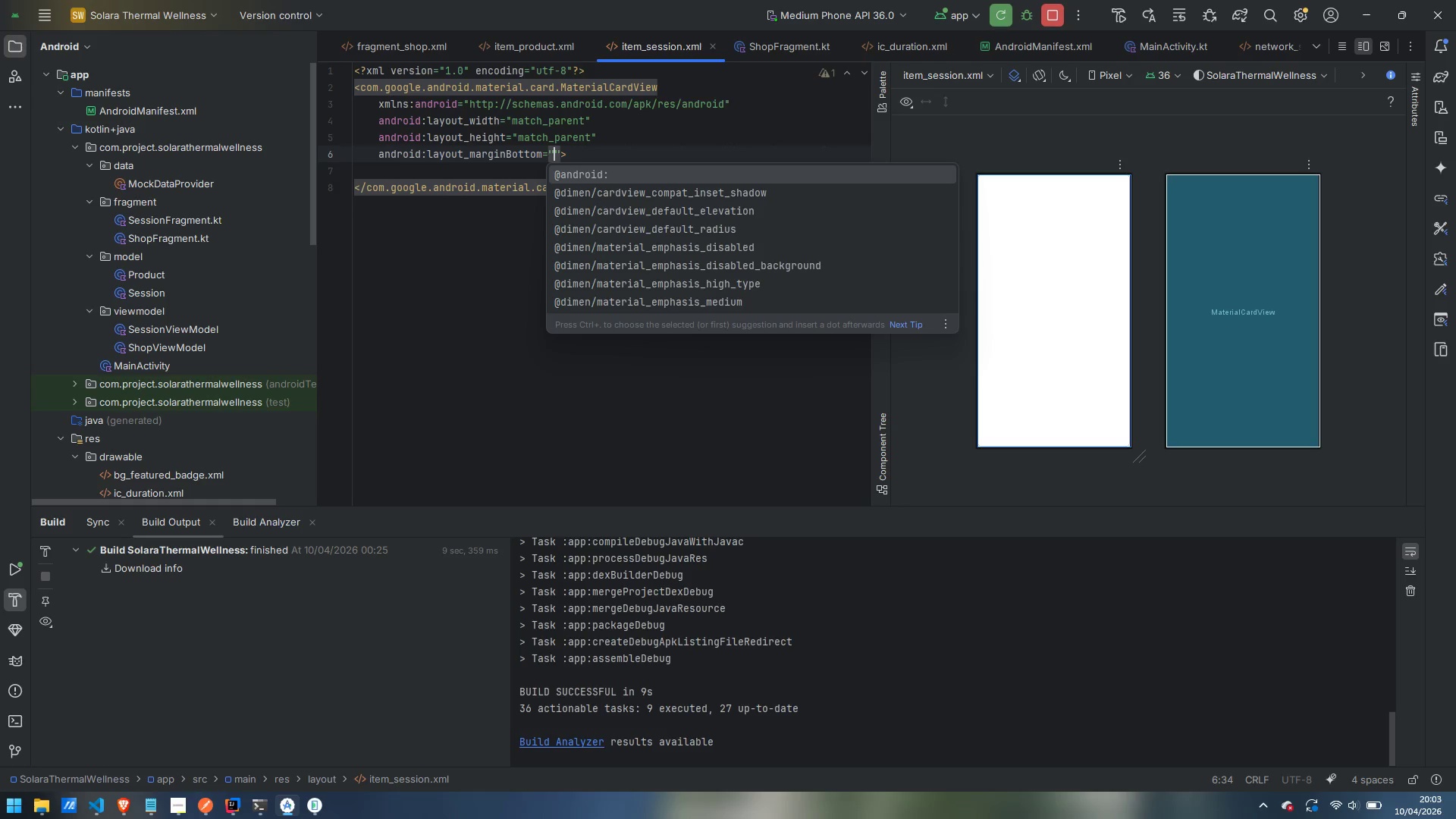 
type(12dp)
 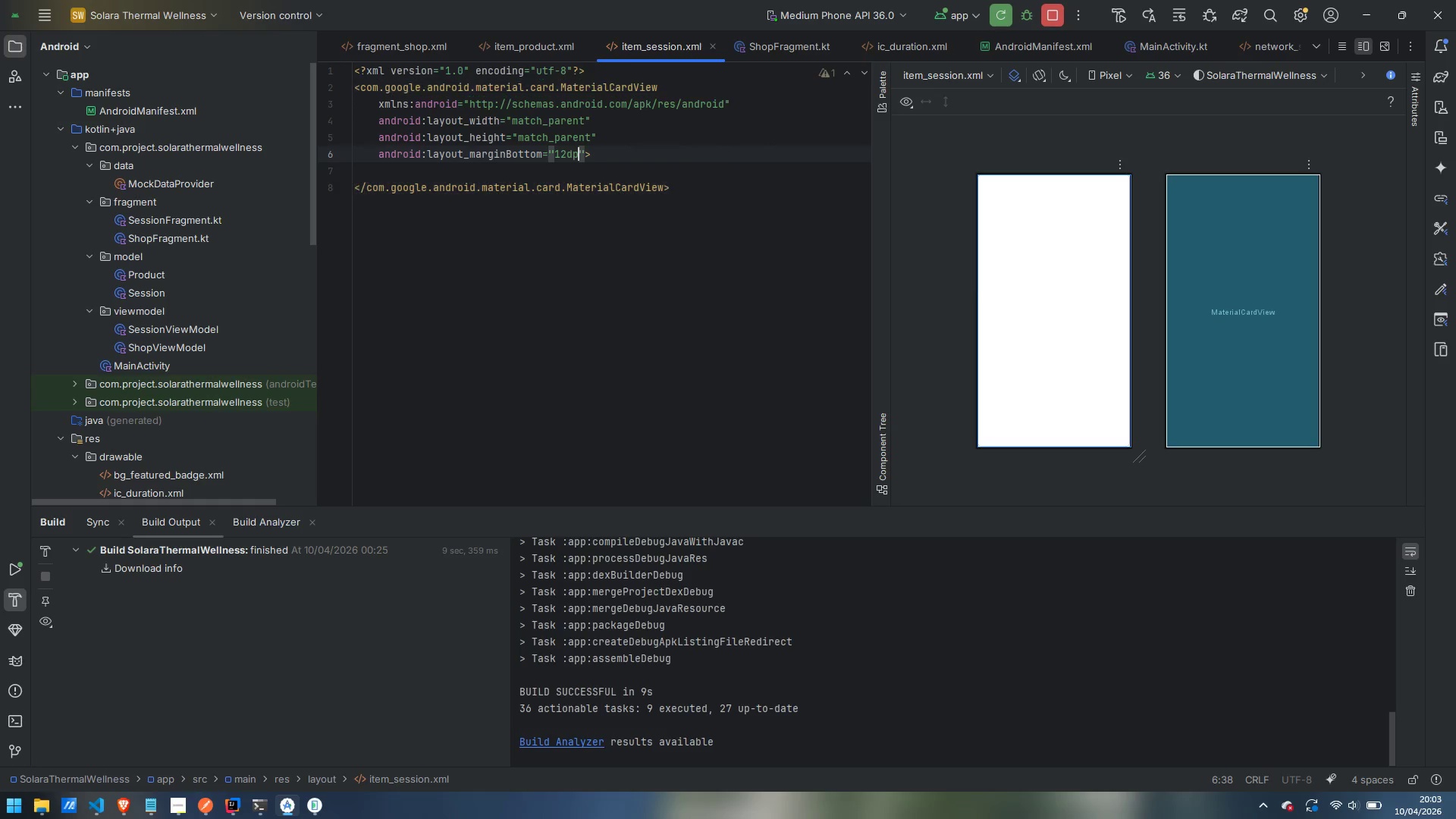 
key(ArrowRight)
 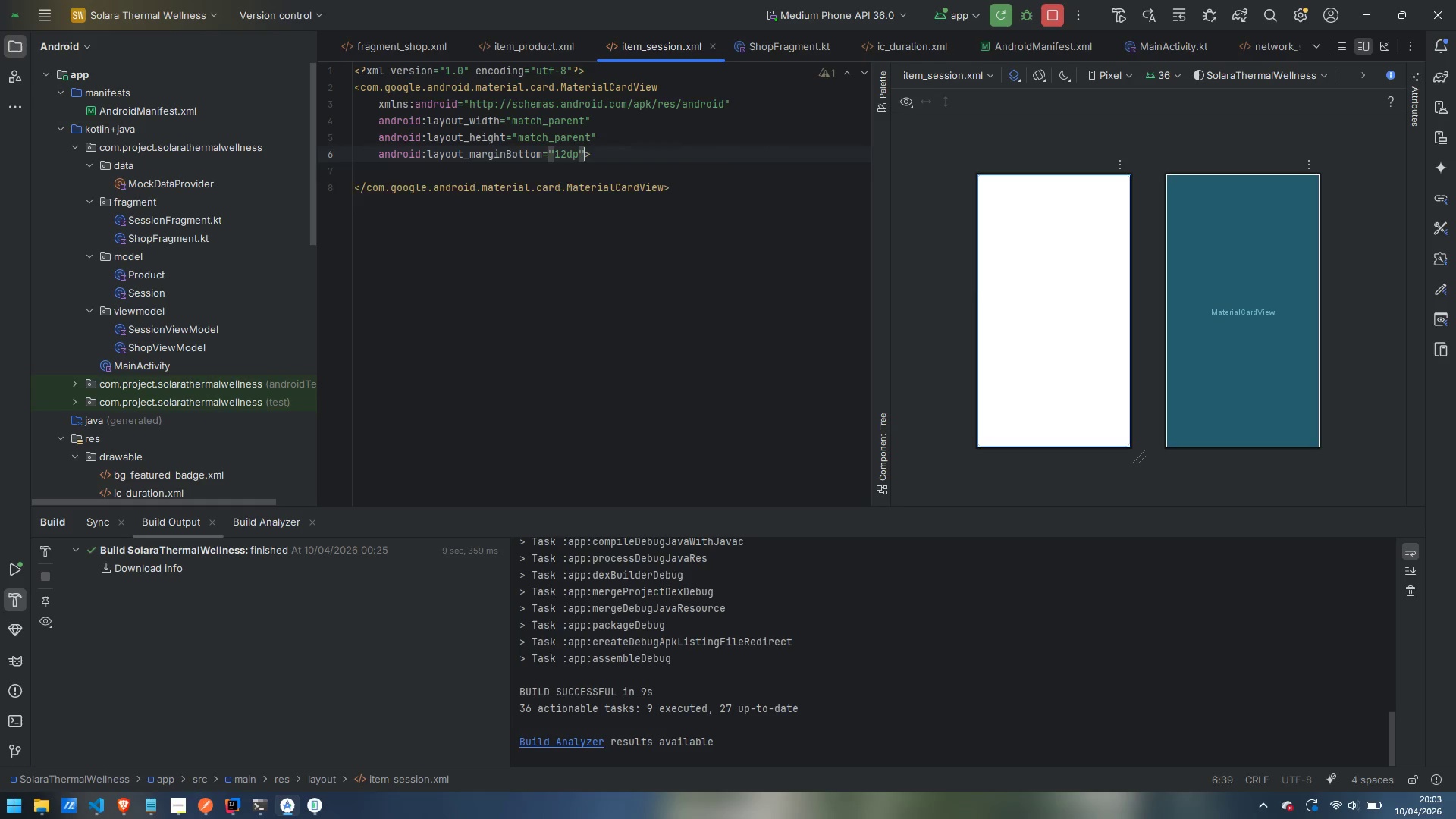 
key(Enter)
 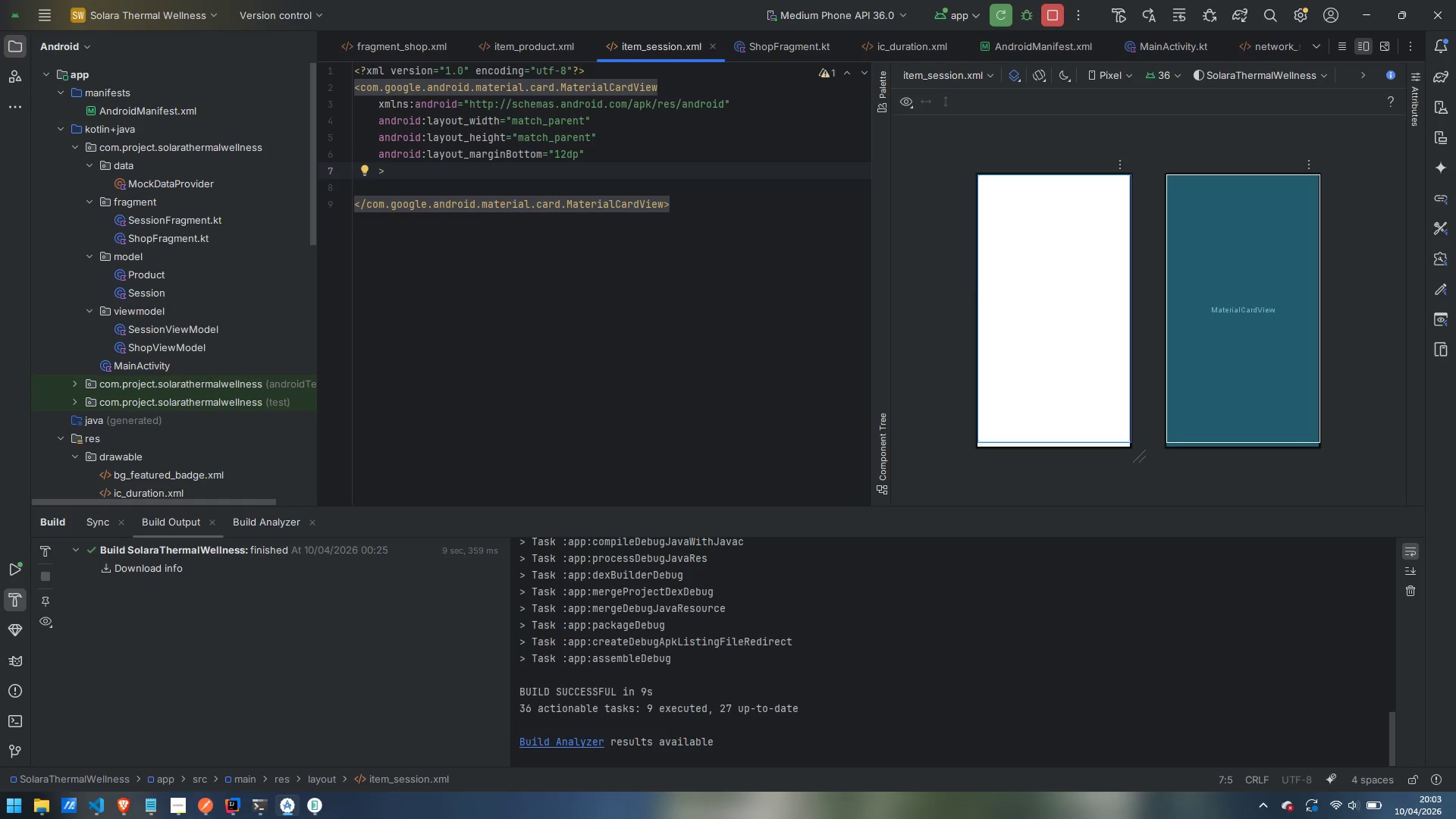 
type(card)
 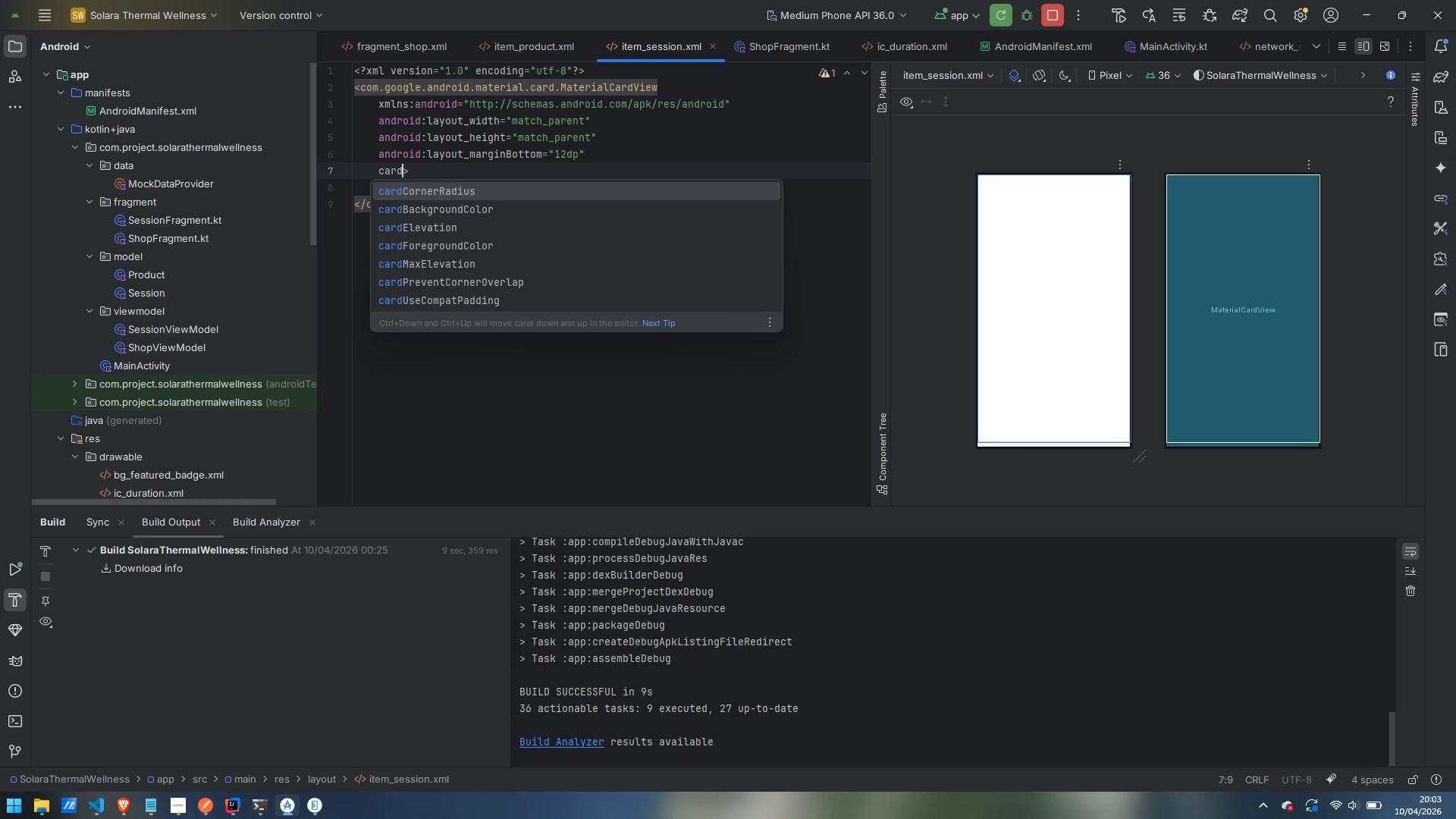 
hold_key(key=ShiftLeft, duration=1.25)
 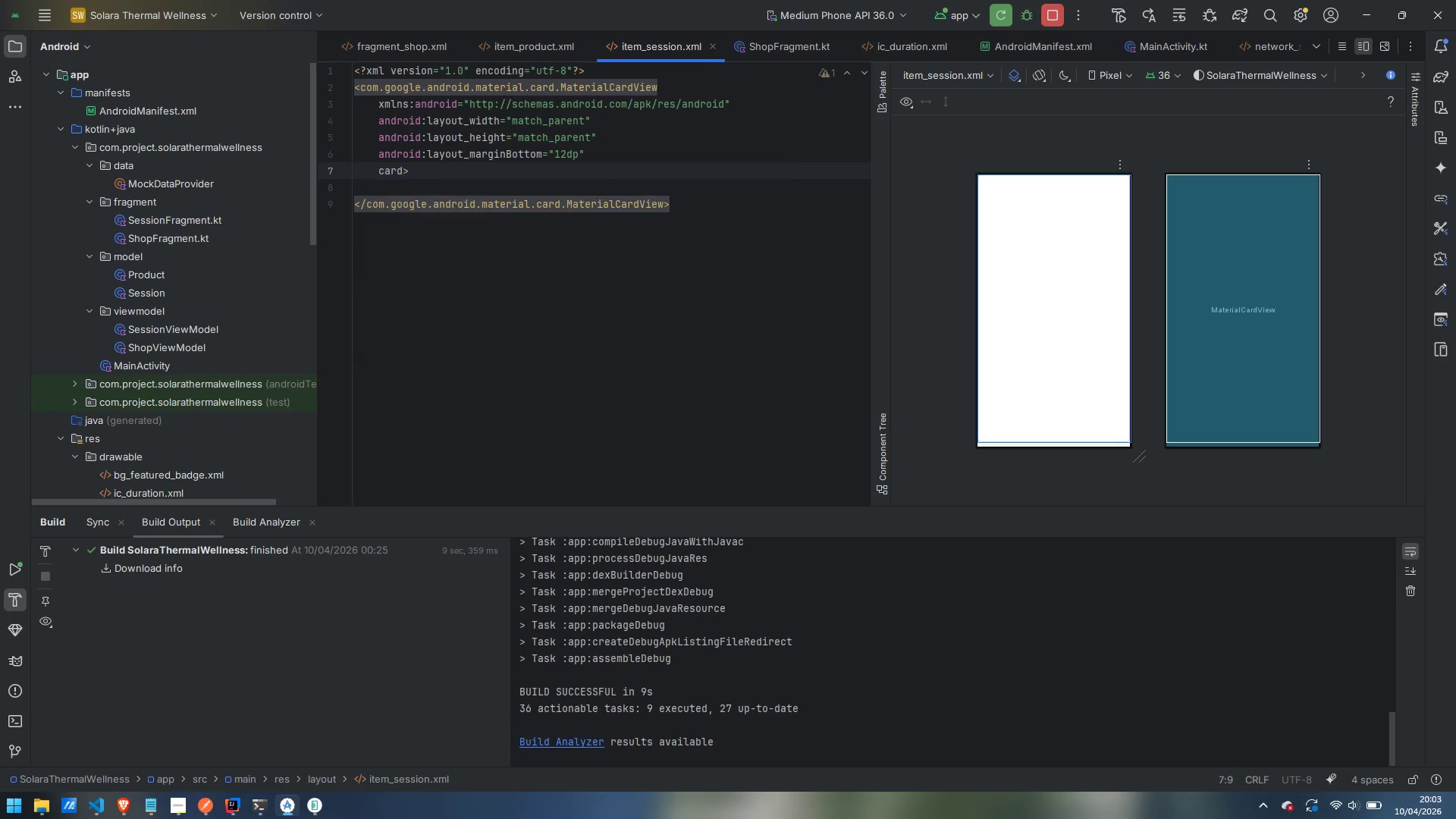 
key(Enter)
 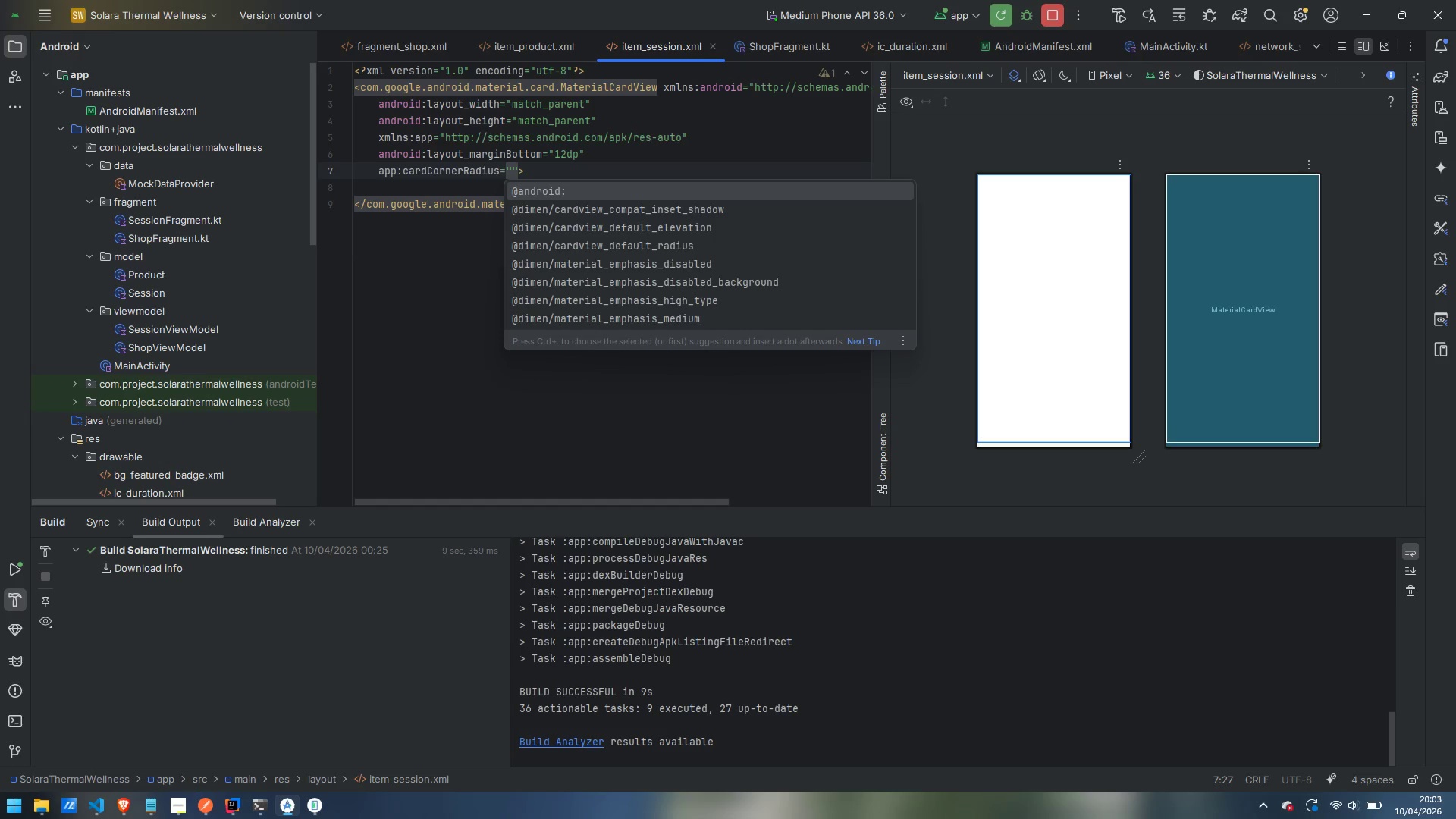 
type(16cp)
key(Backspace)
key(Backspace)
type(dp)
 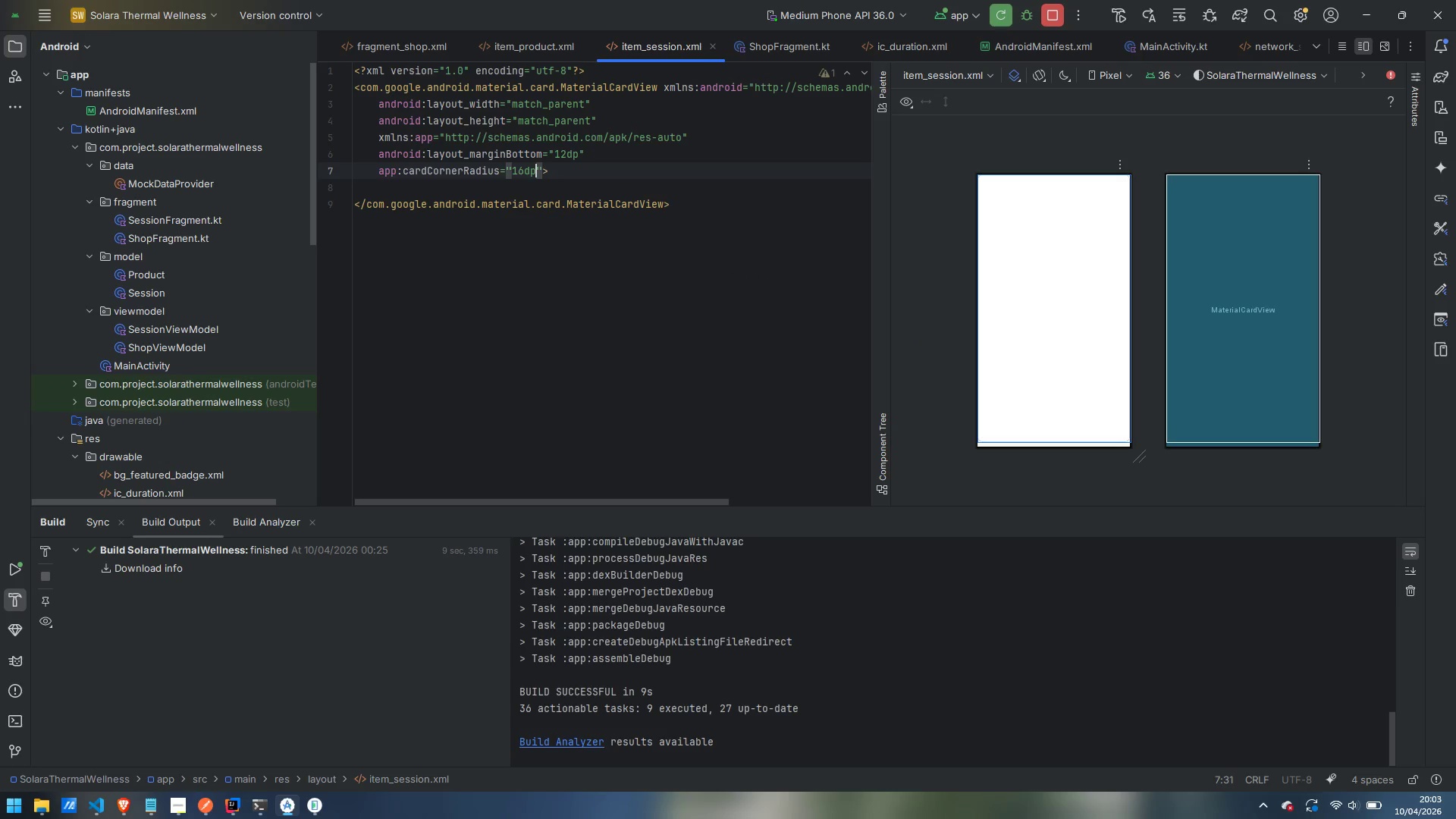 
key(ArrowRight)
 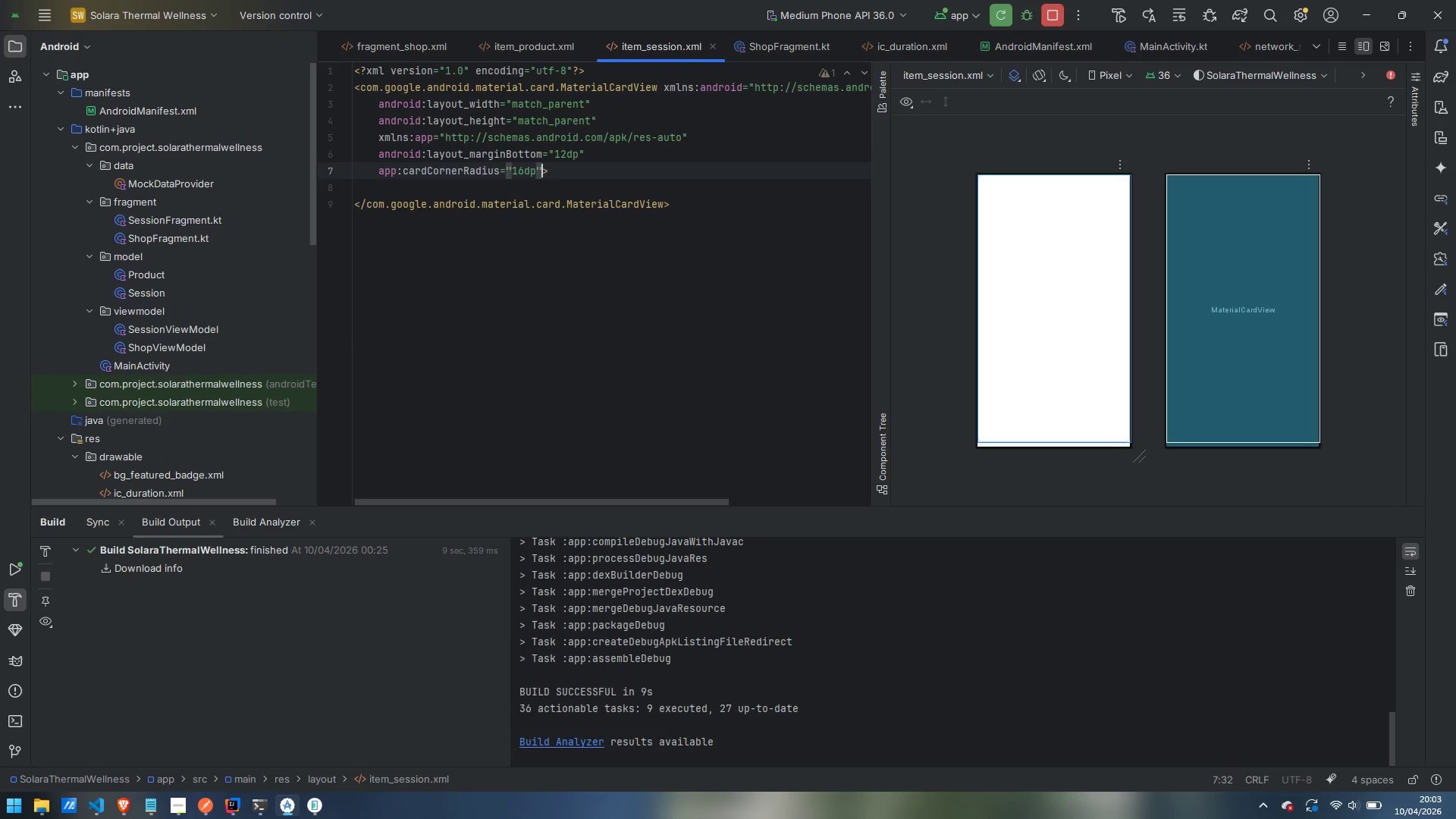 
key(Enter)
 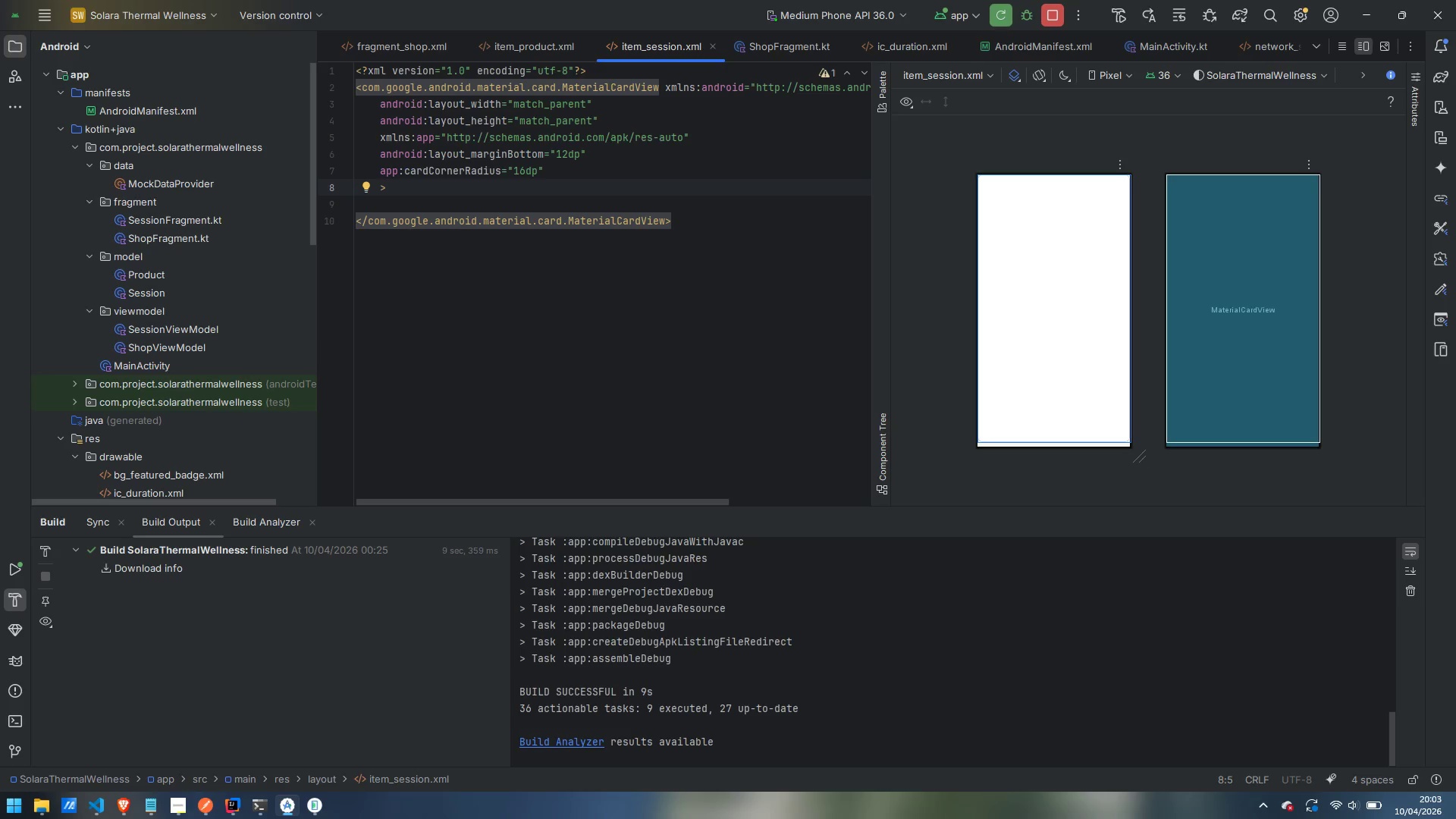 
type(cardEle)
 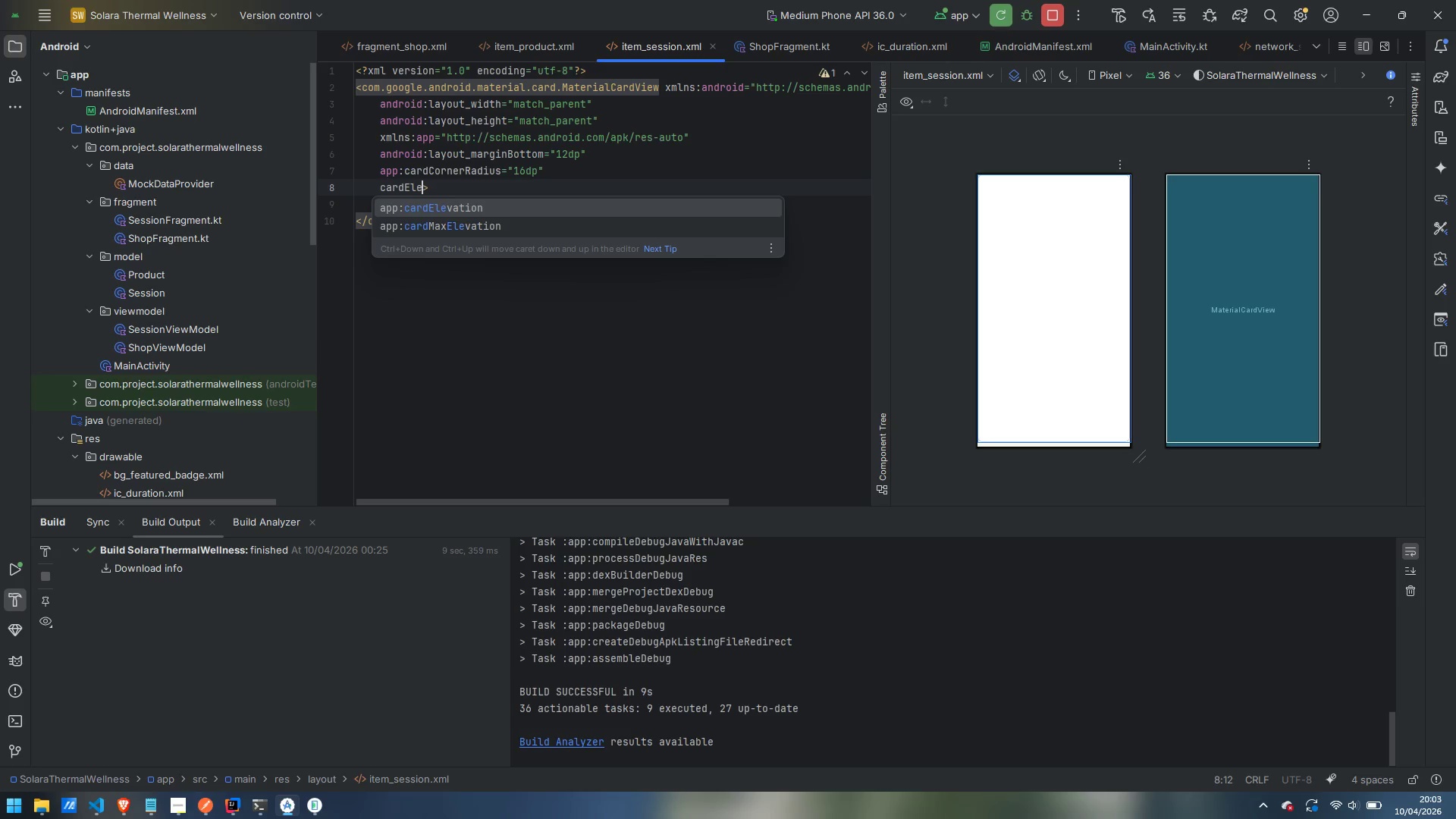 
key(Enter)
 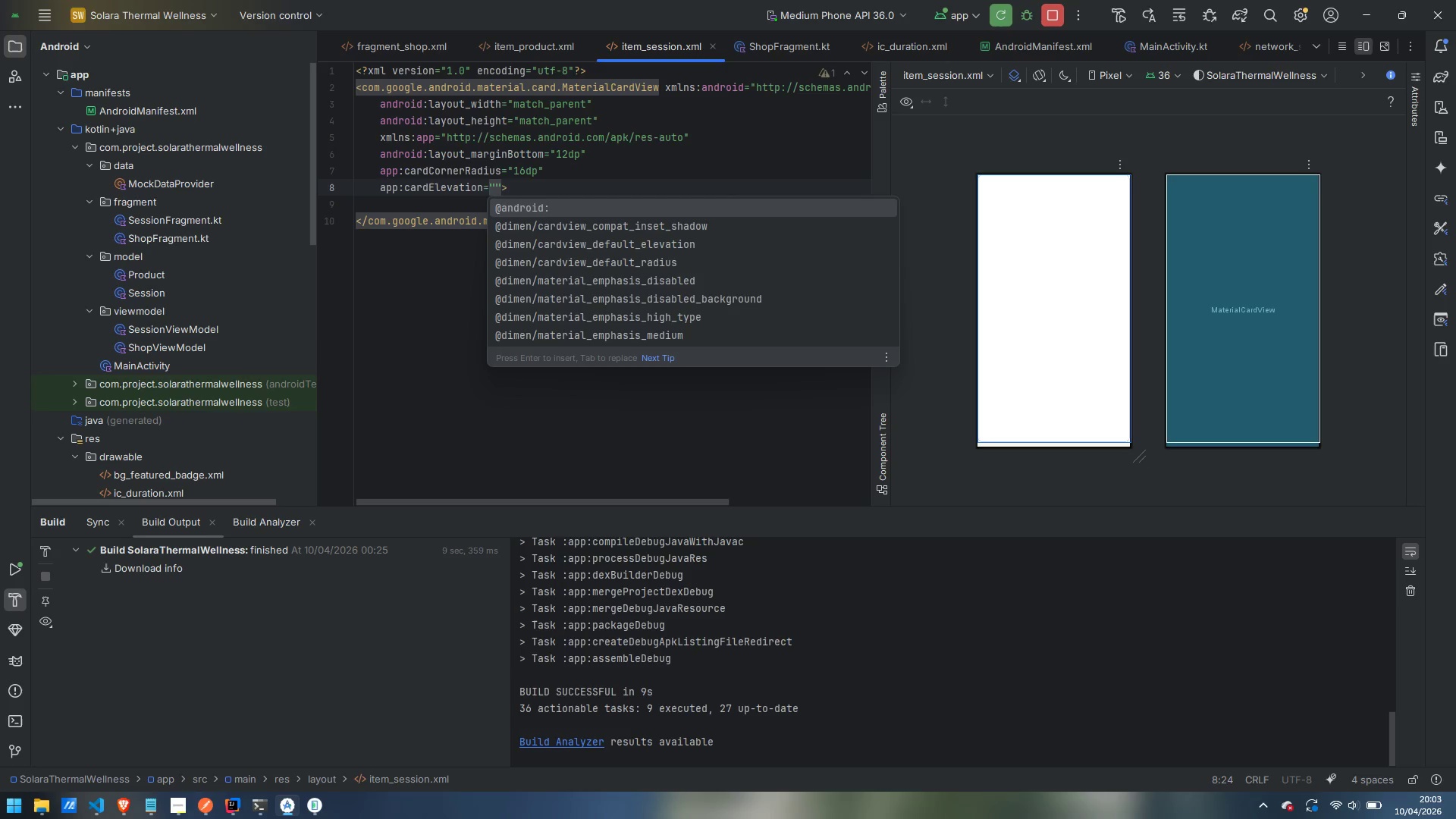 
type(2dp)
 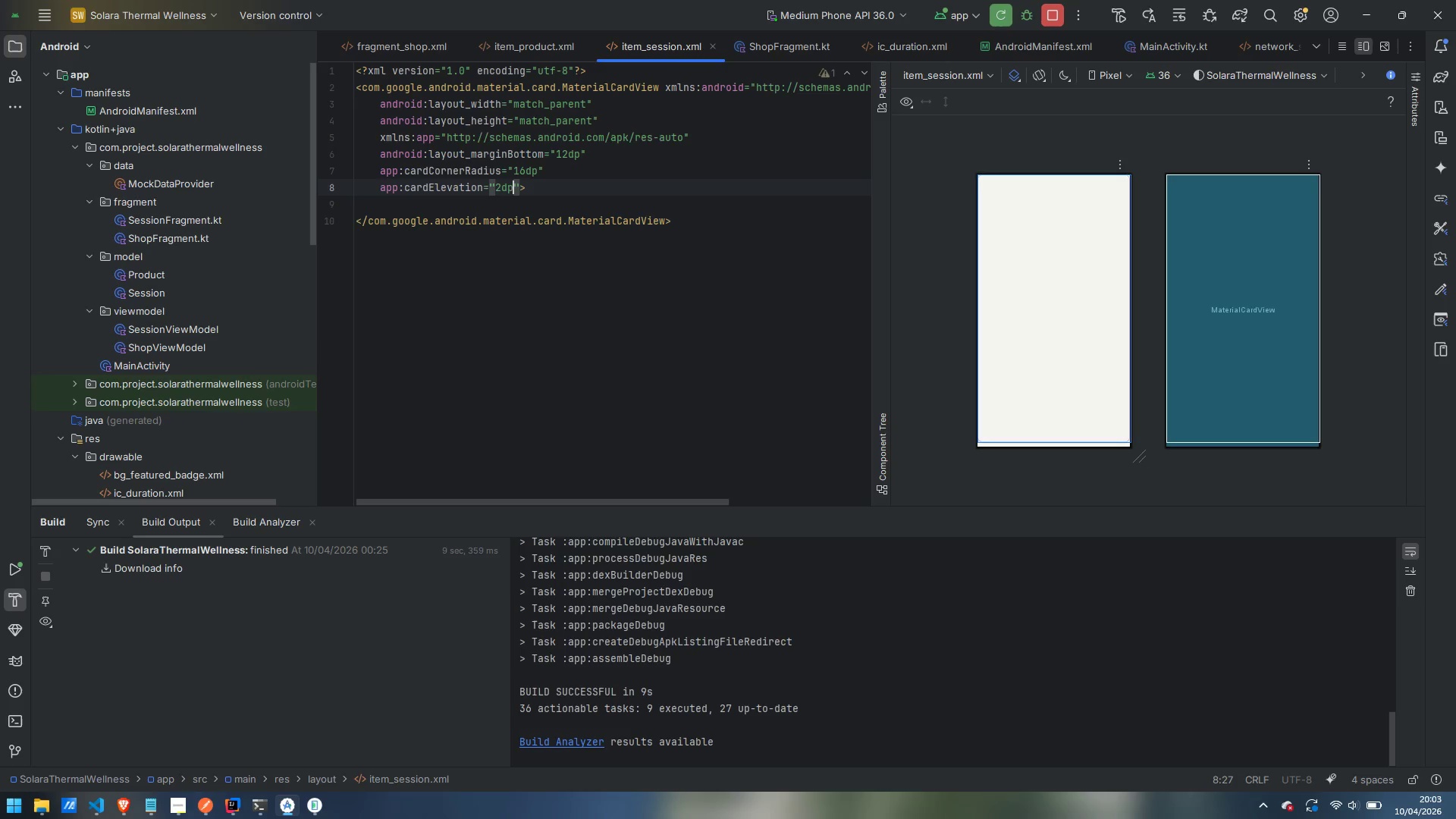 
key(ArrowRight)
 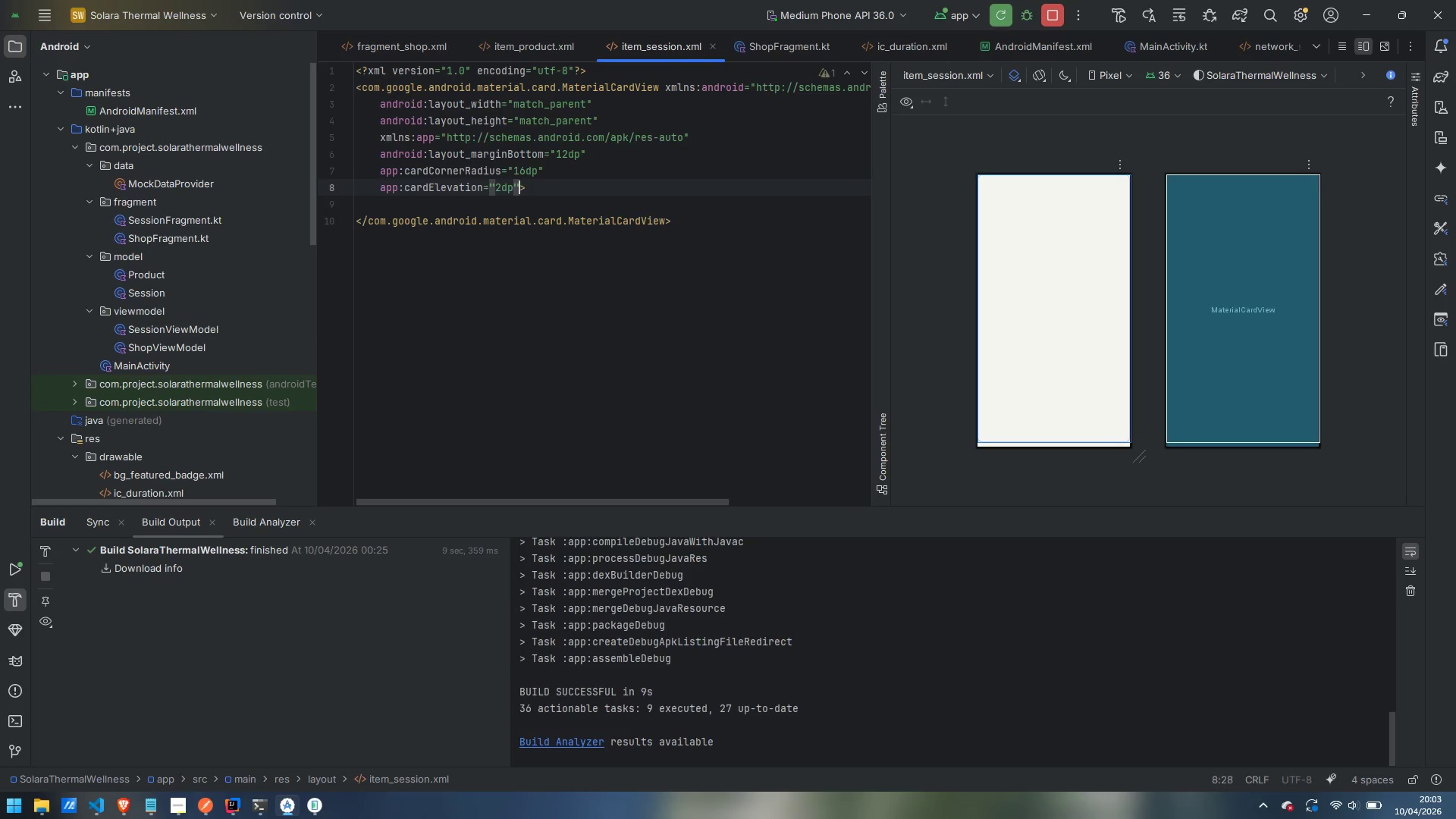 
key(Enter)
 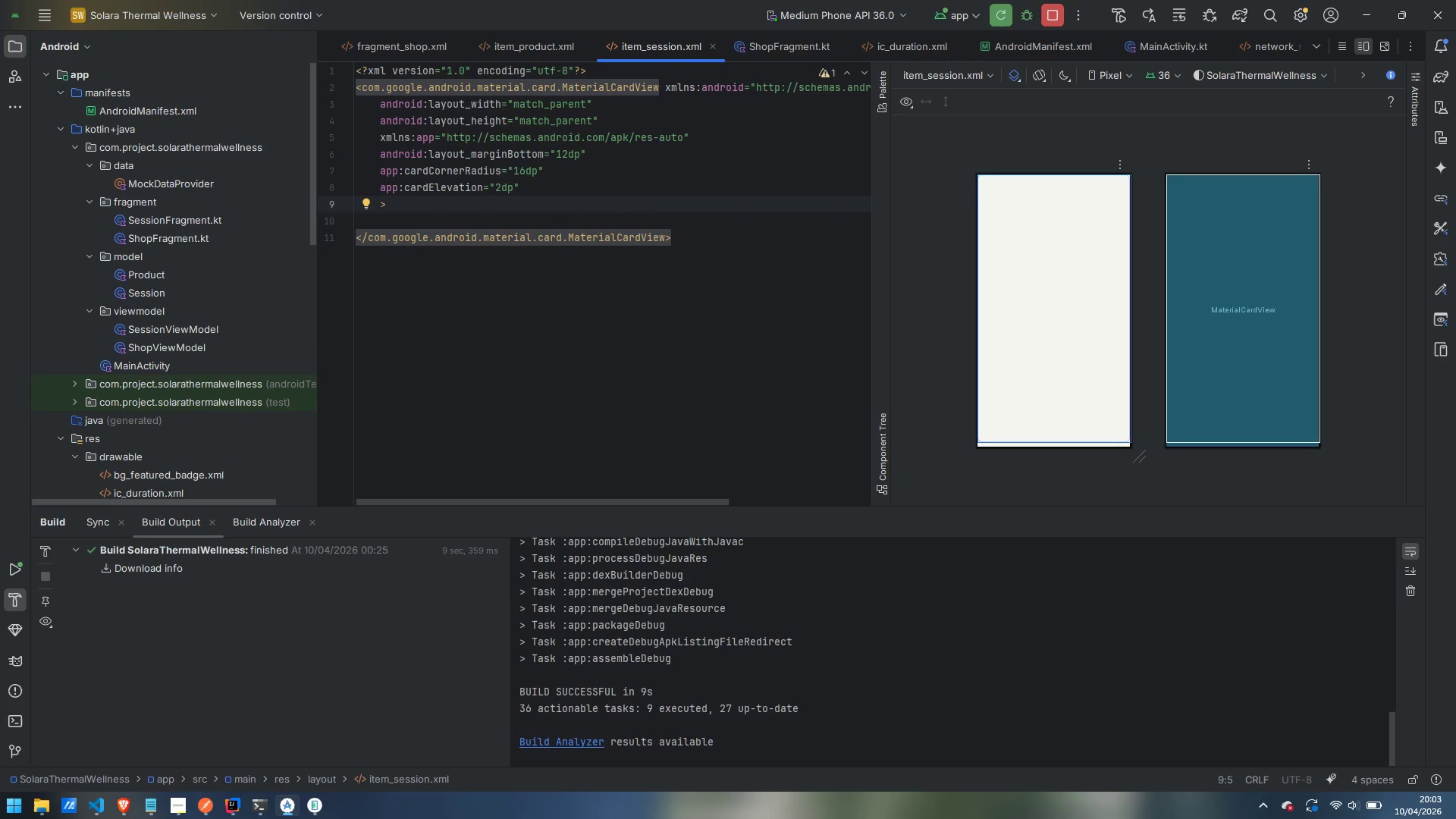 
type(cardBack)
 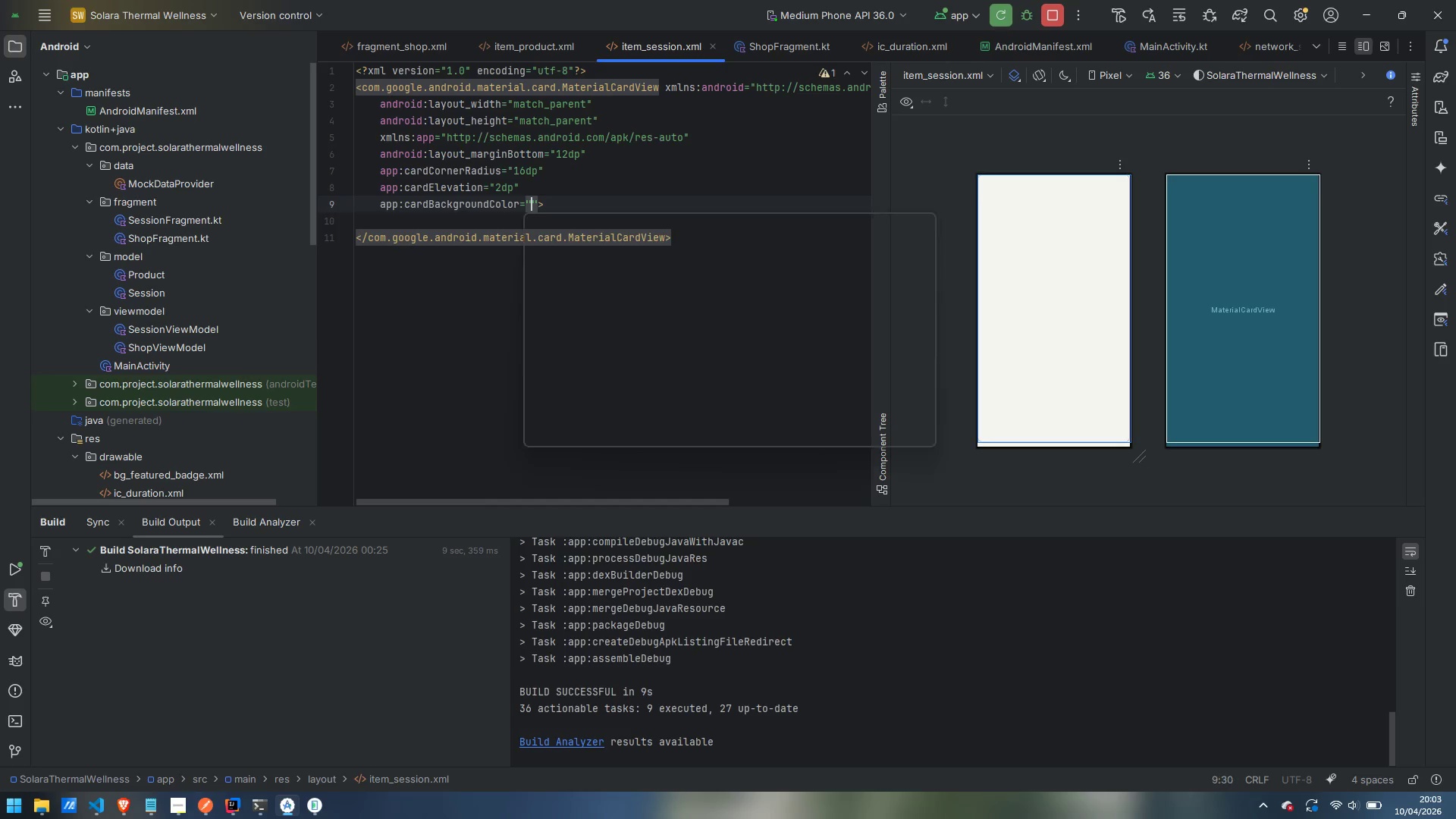 
 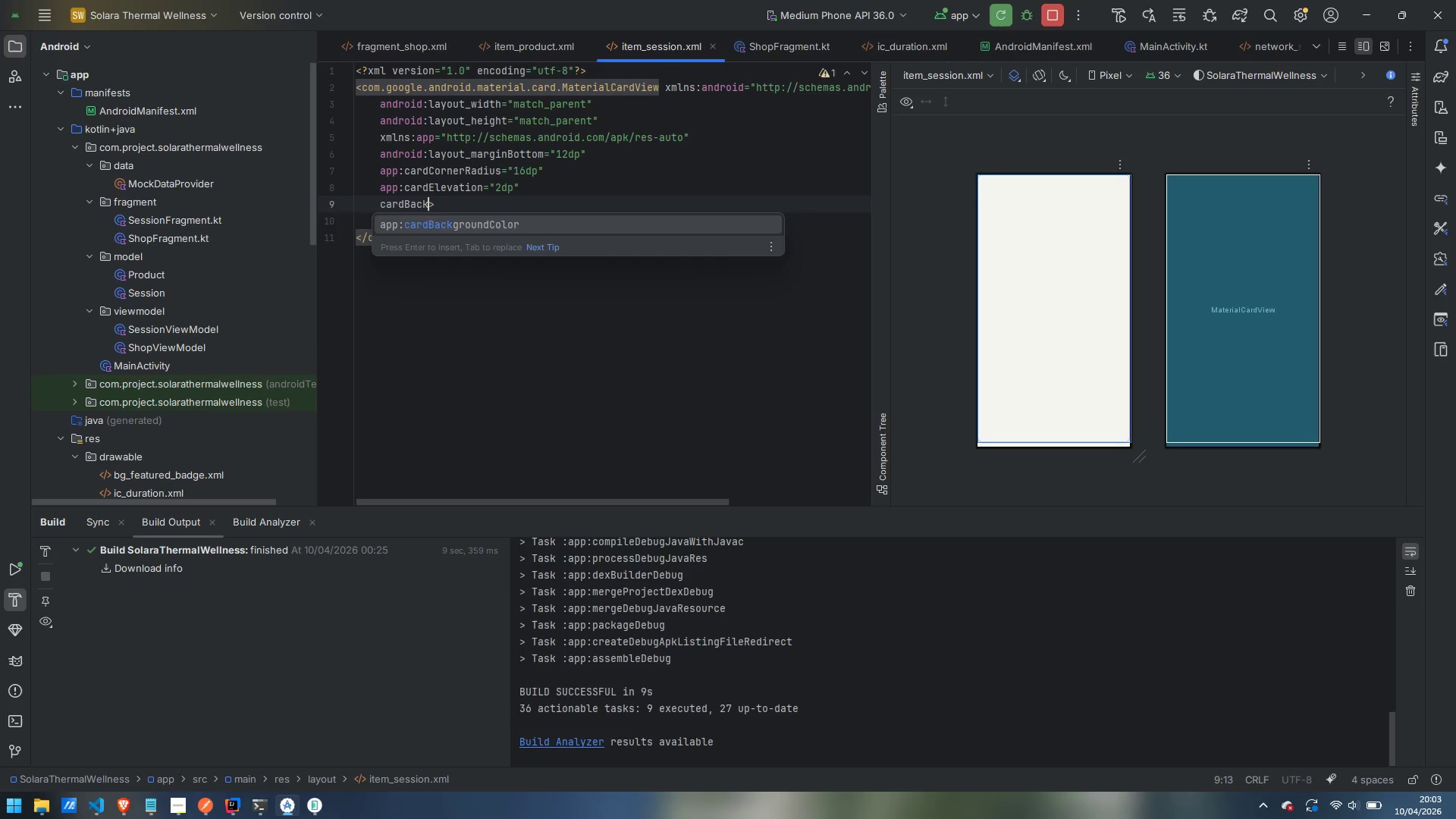 
key(Enter)
 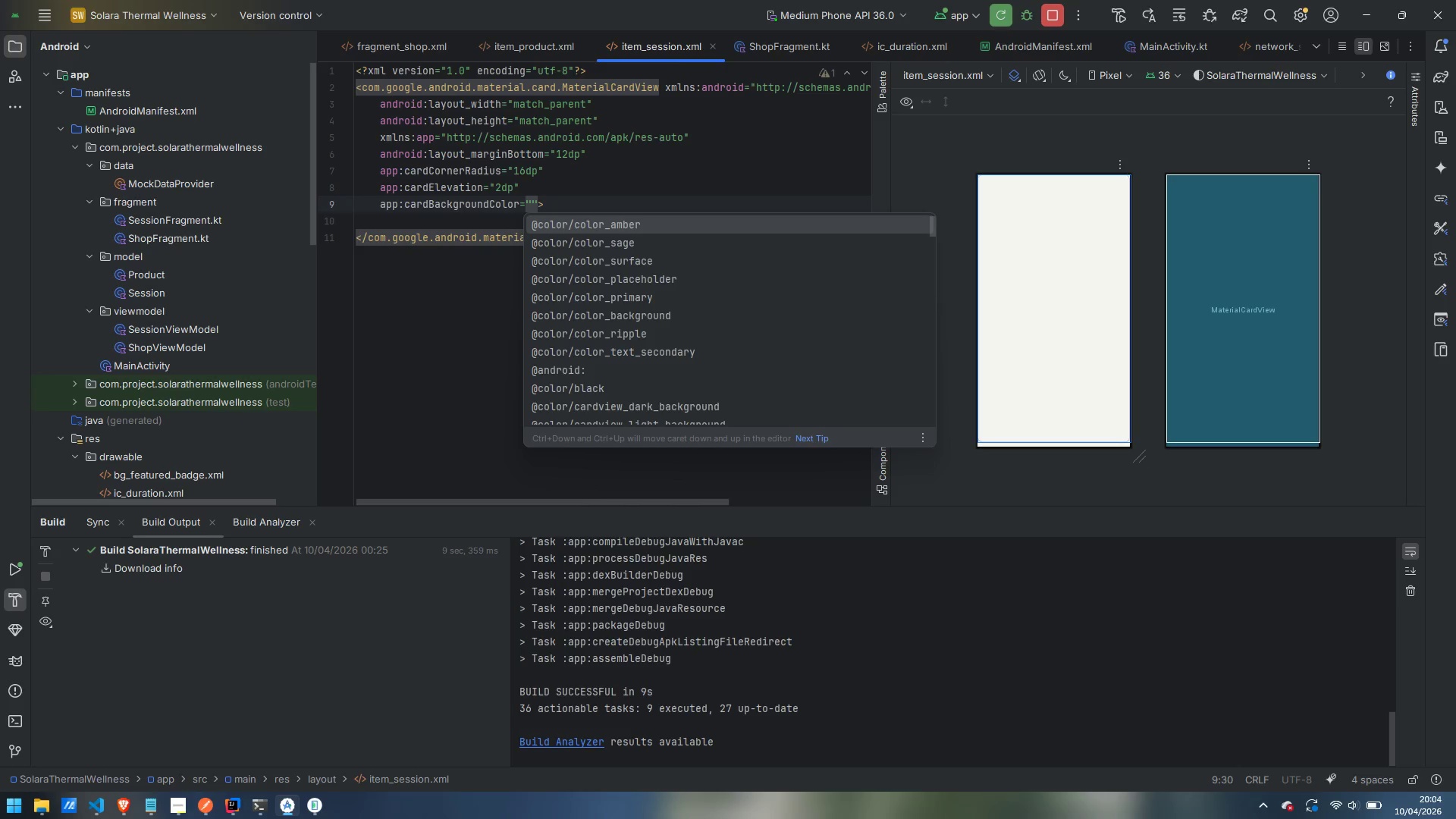 
type(color_sur)
 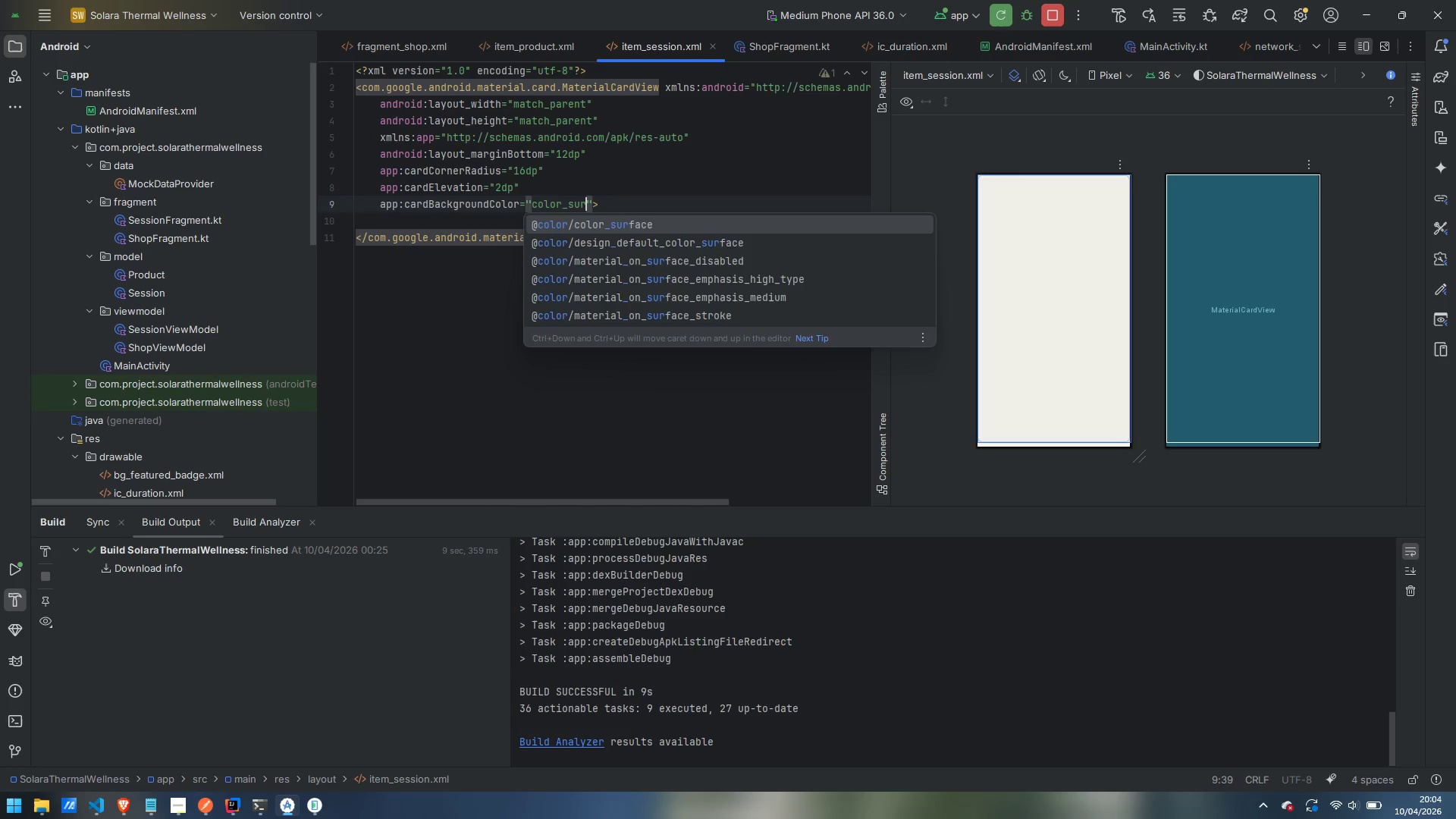 
key(Enter)
 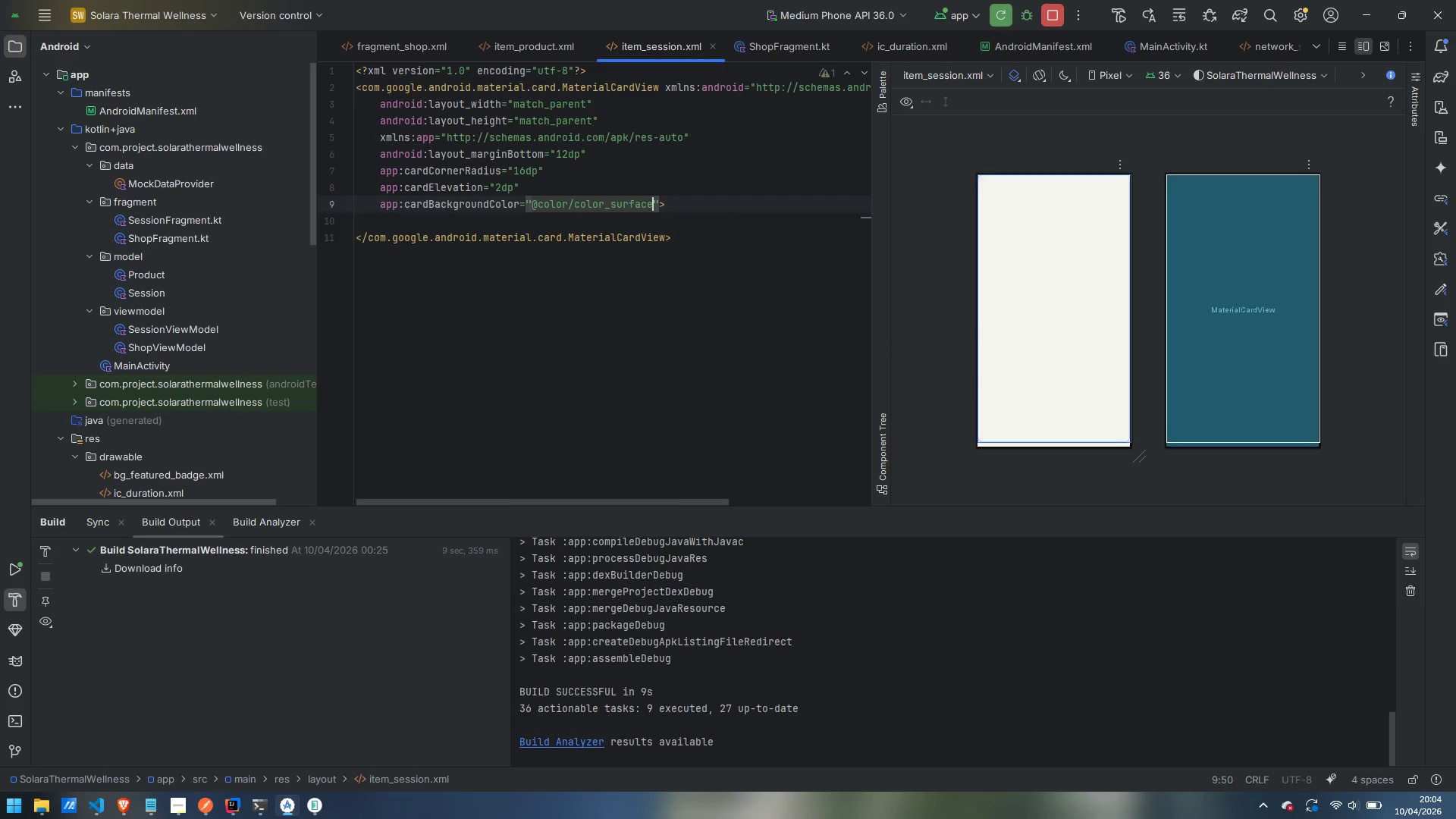 
key(ArrowRight)
 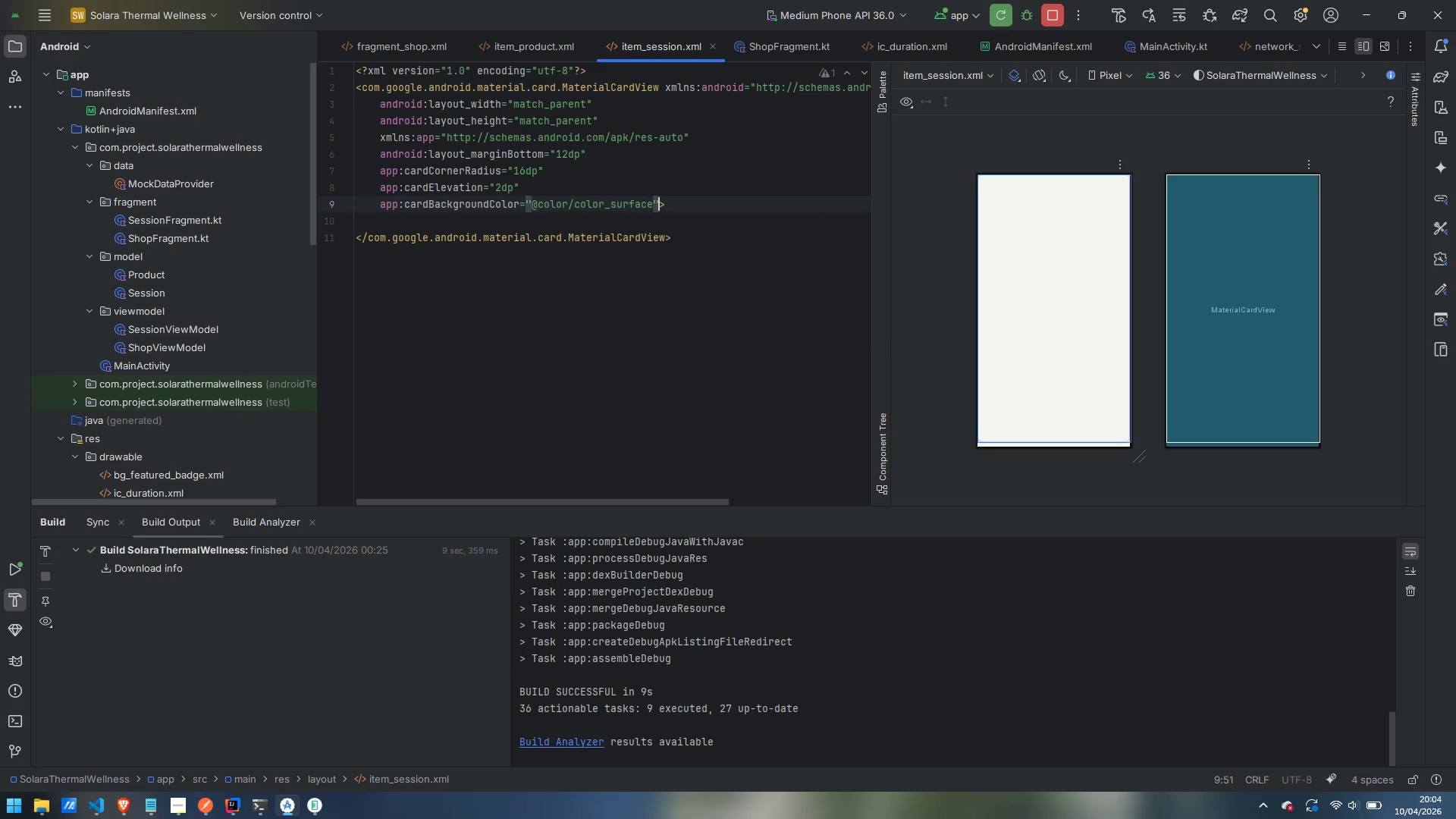 
key(Enter)
 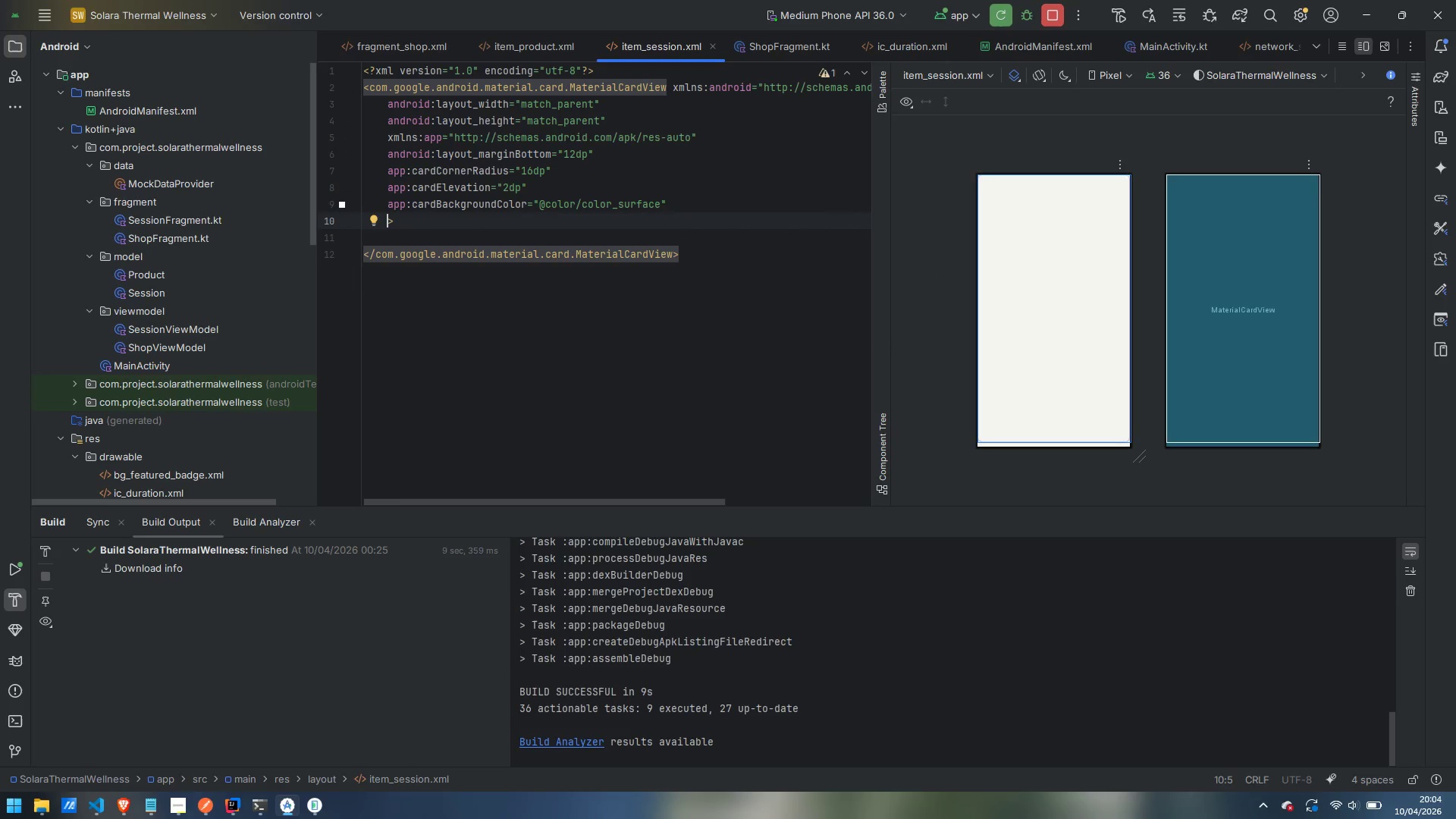 
type(strok)
 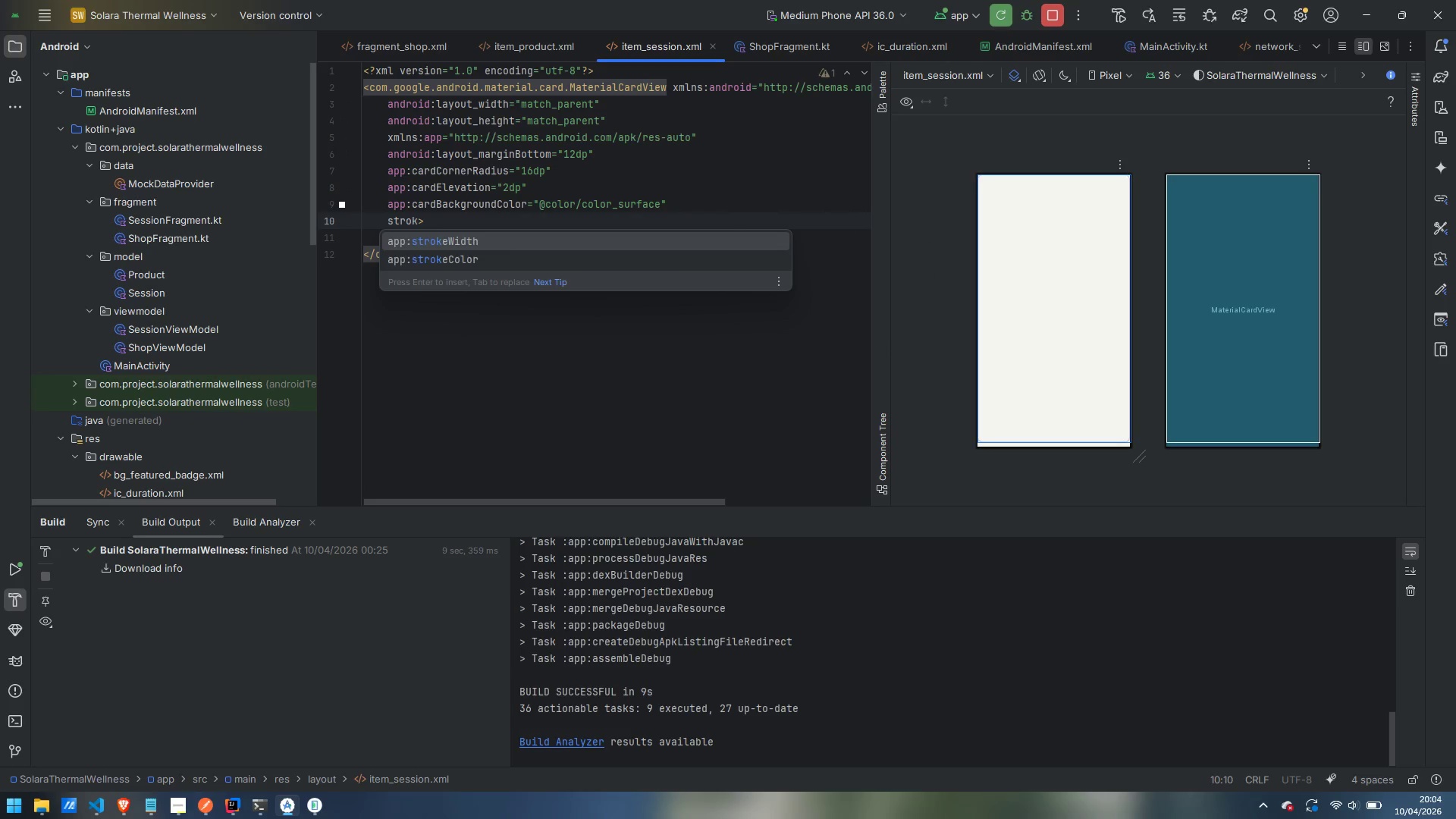 
key(Enter)
 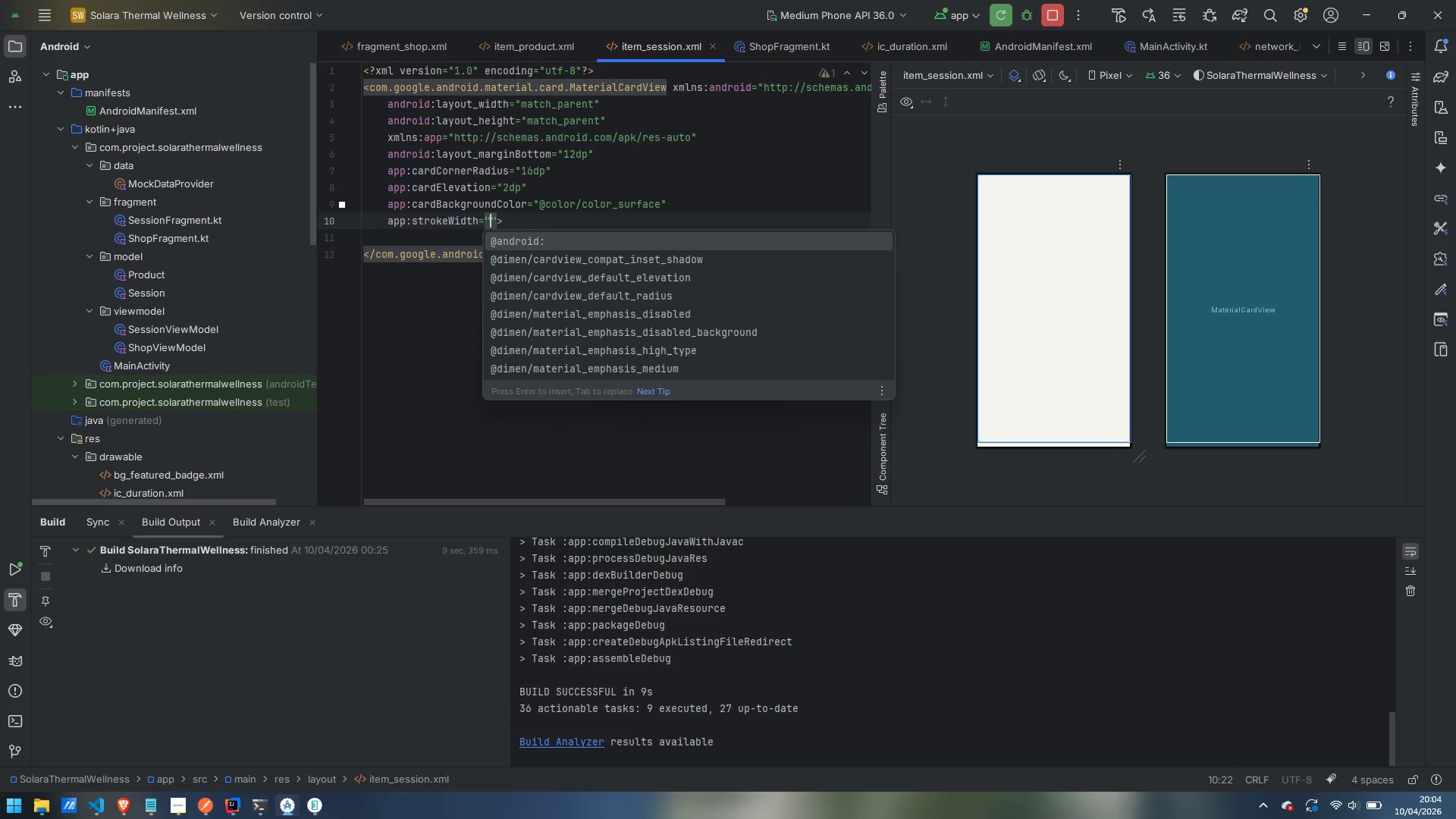 
type(0dp)
 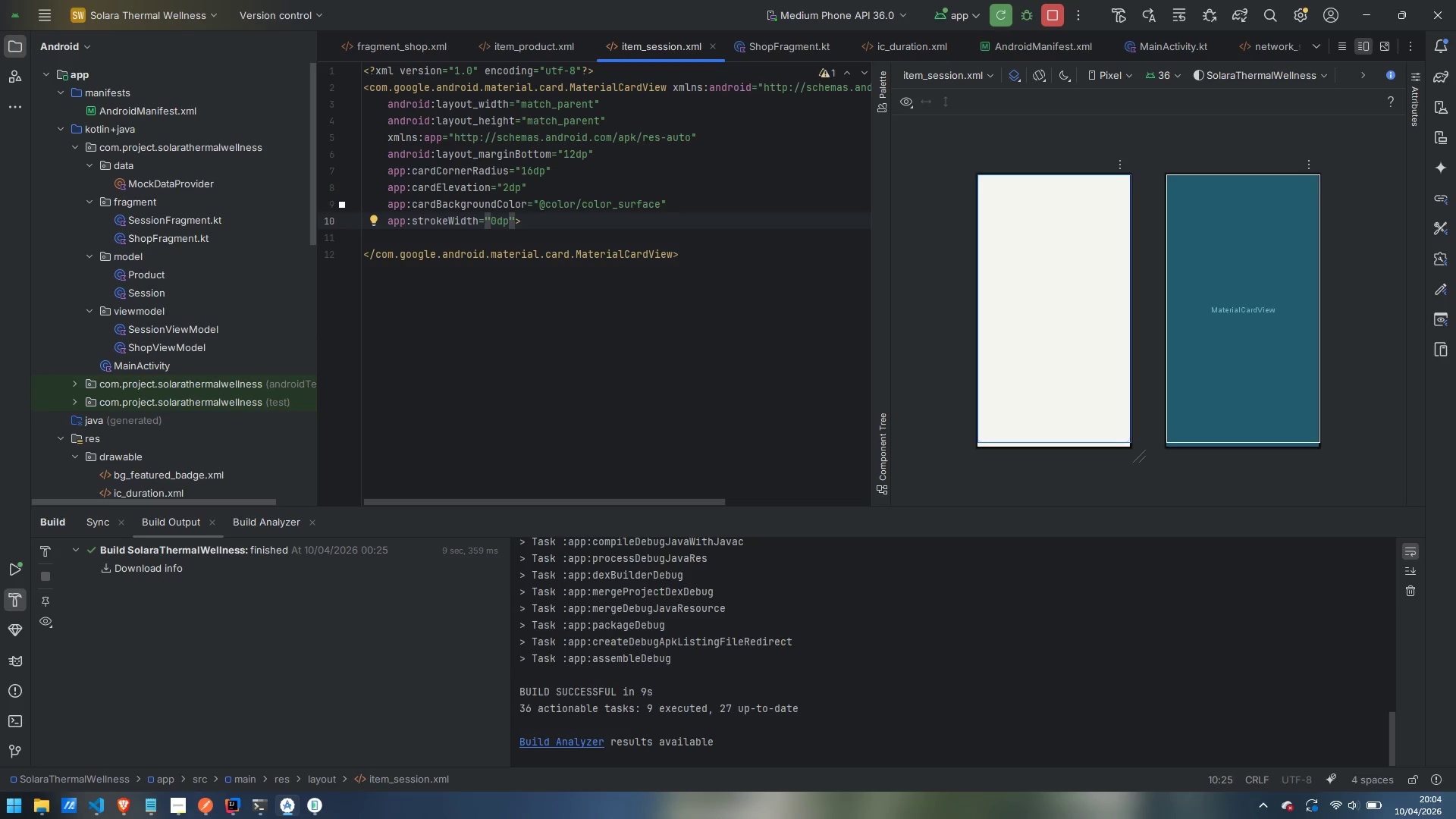 
key(ArrowRight)
 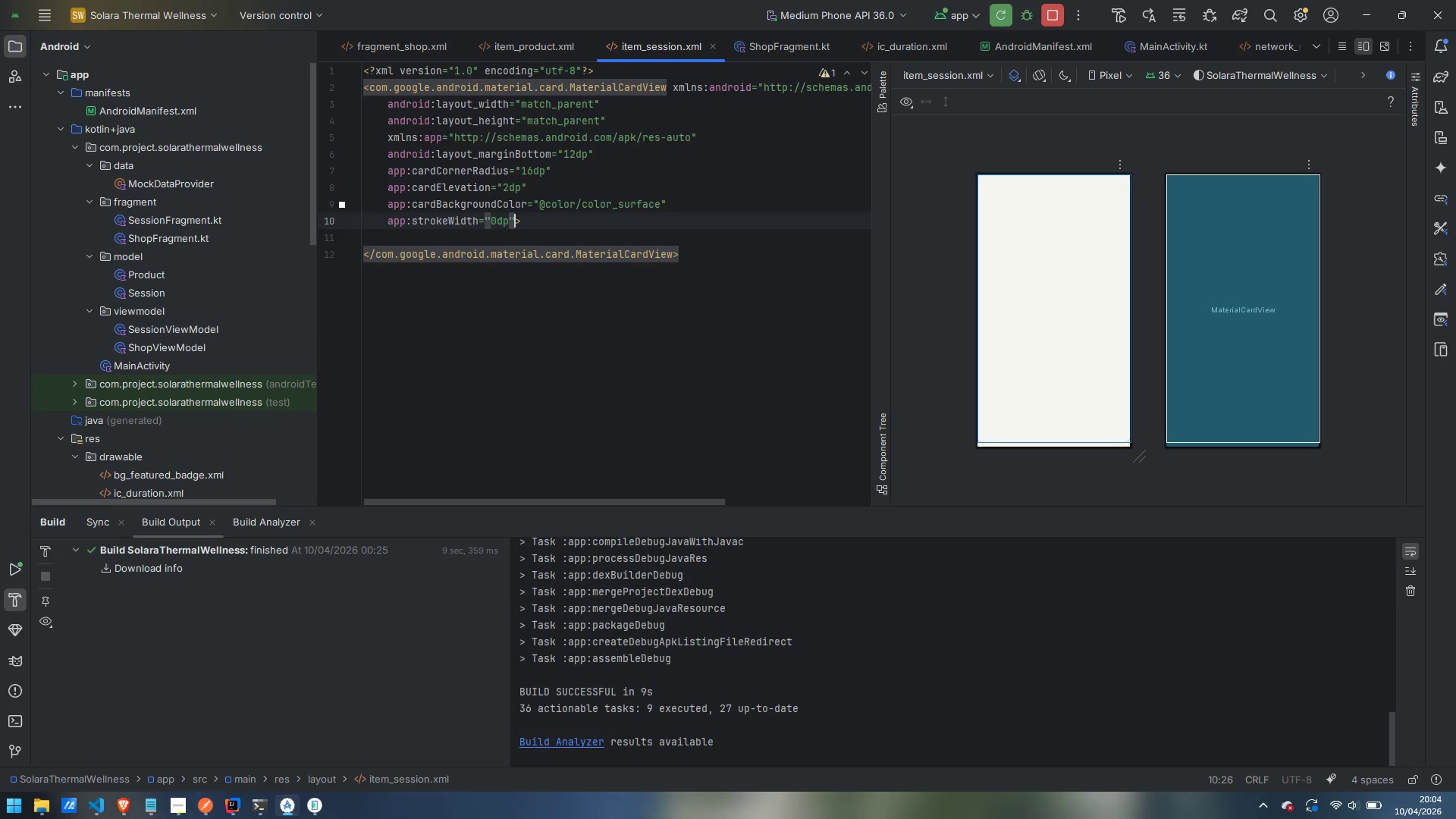 
key(ArrowRight)
 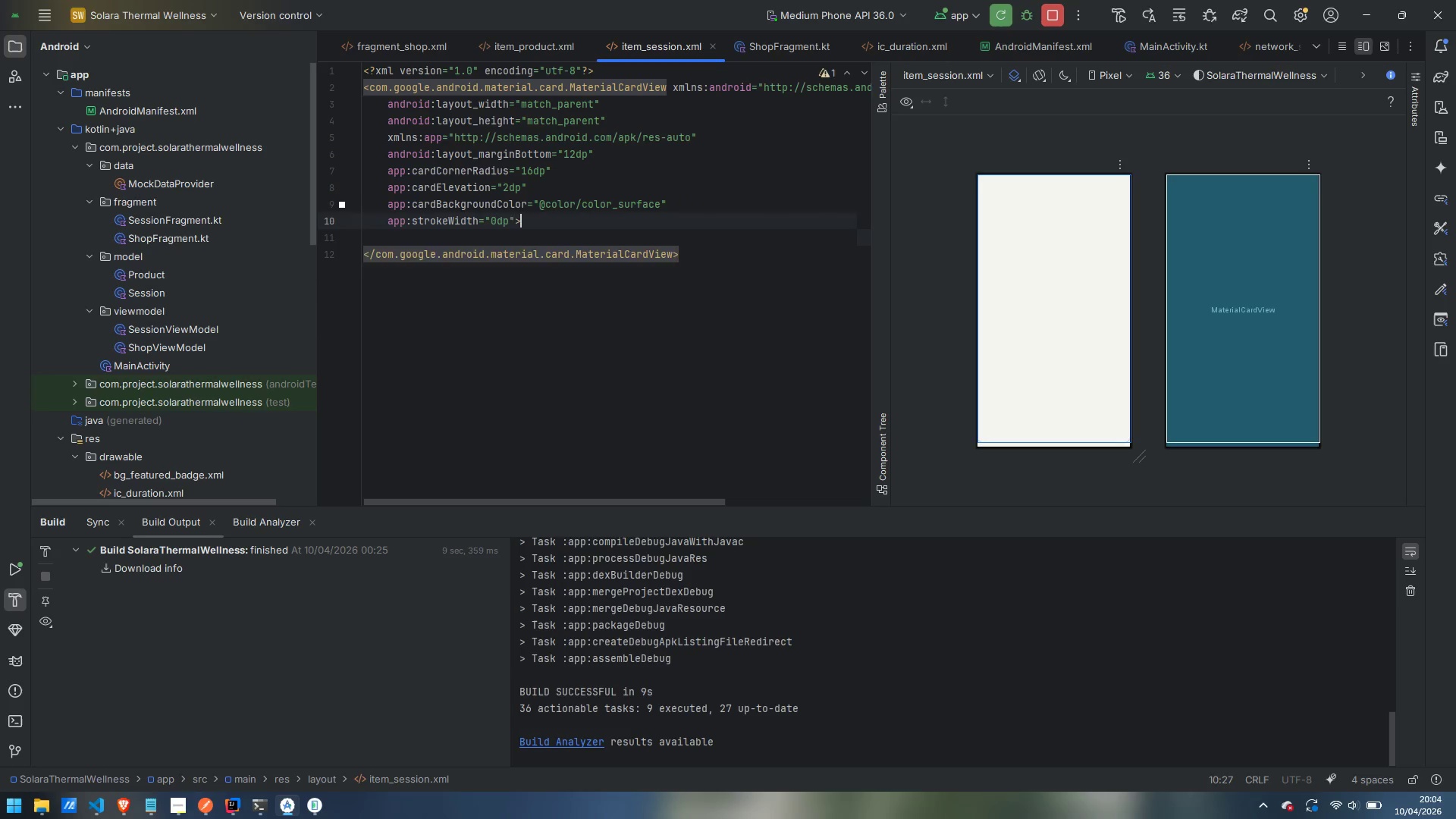 
key(Enter)
 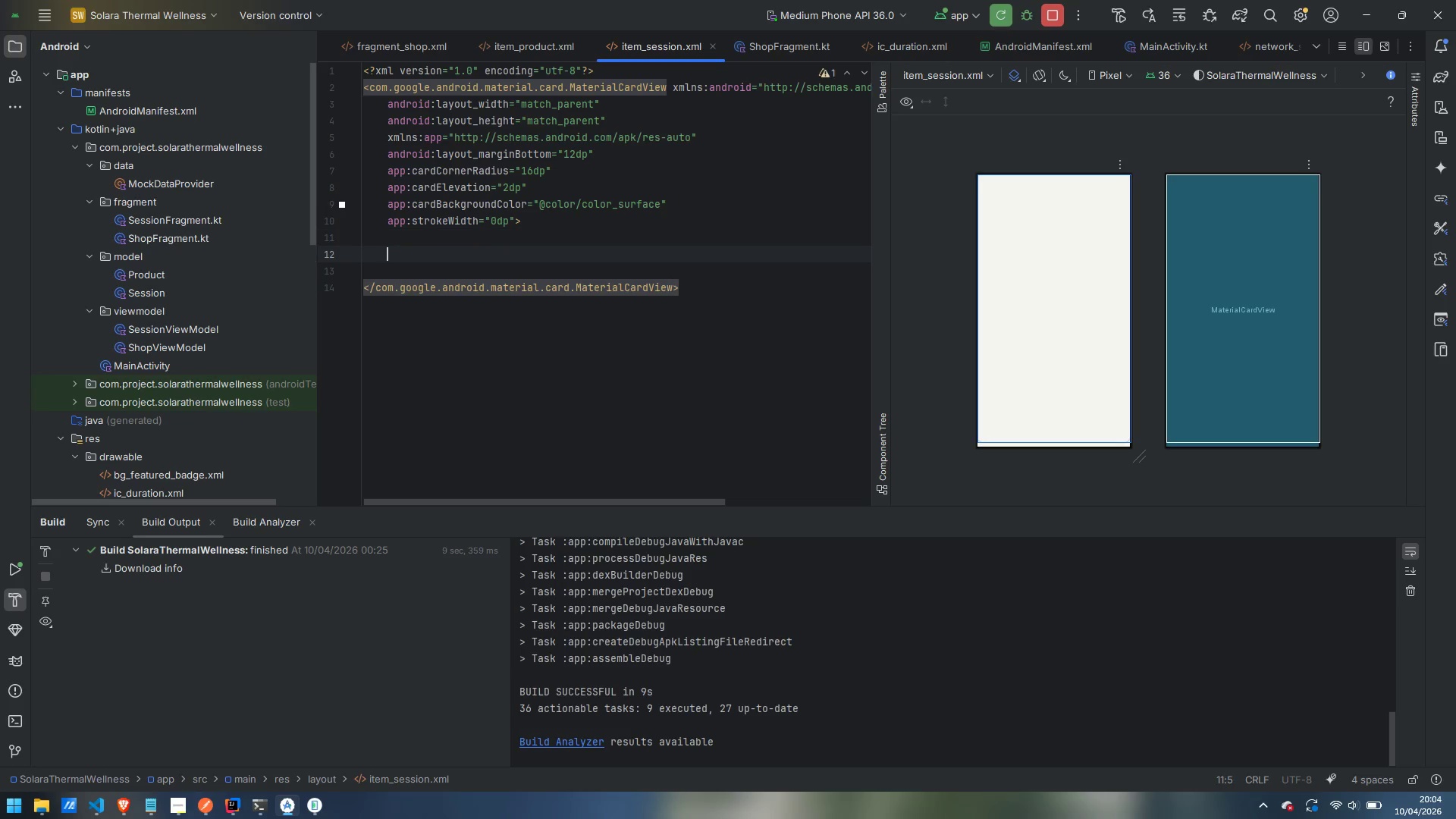 
key(Enter)
 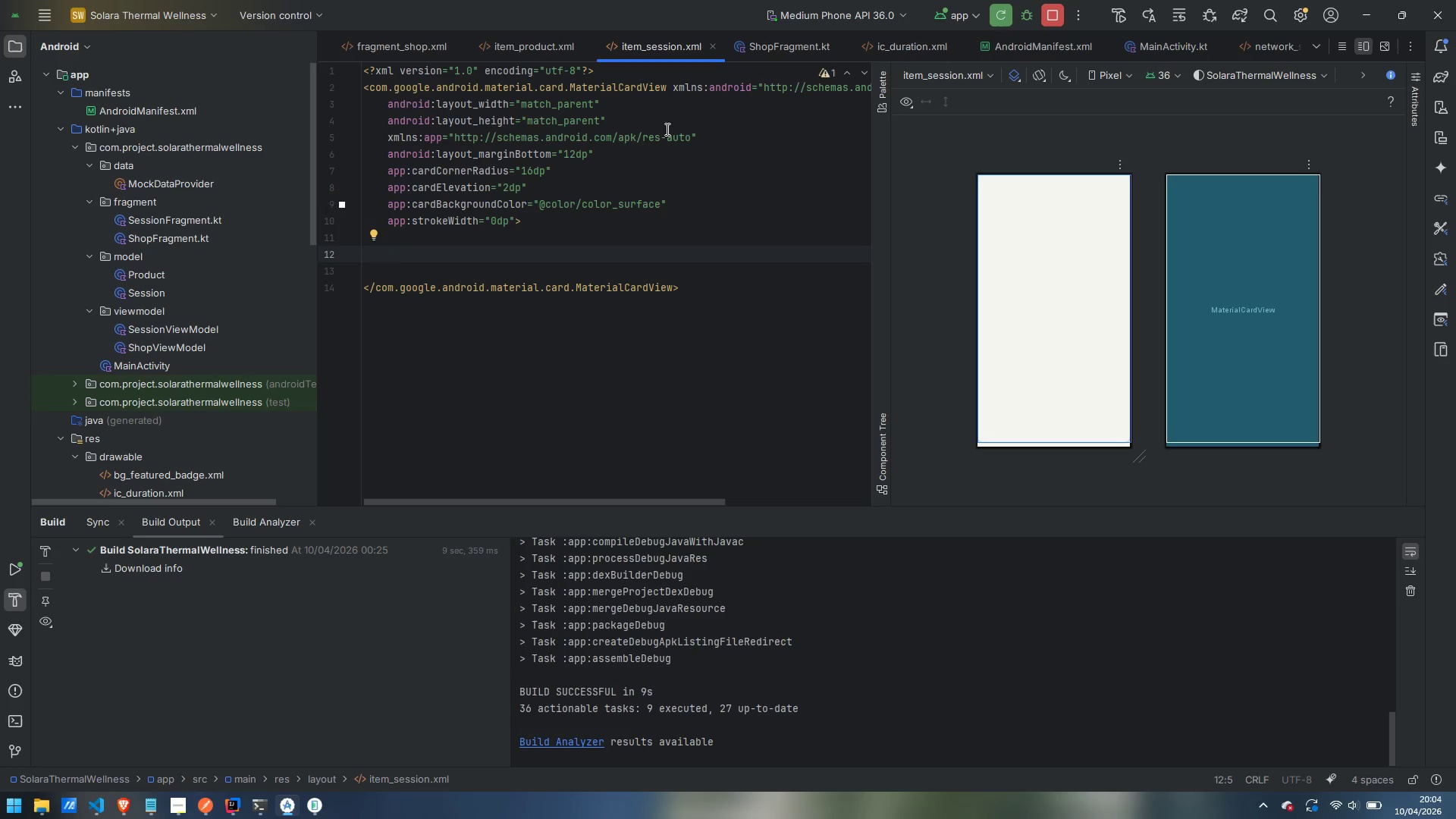 
type(<COns)
key(Backspace)
key(Backspace)
key(Backspace)
type(ons)
 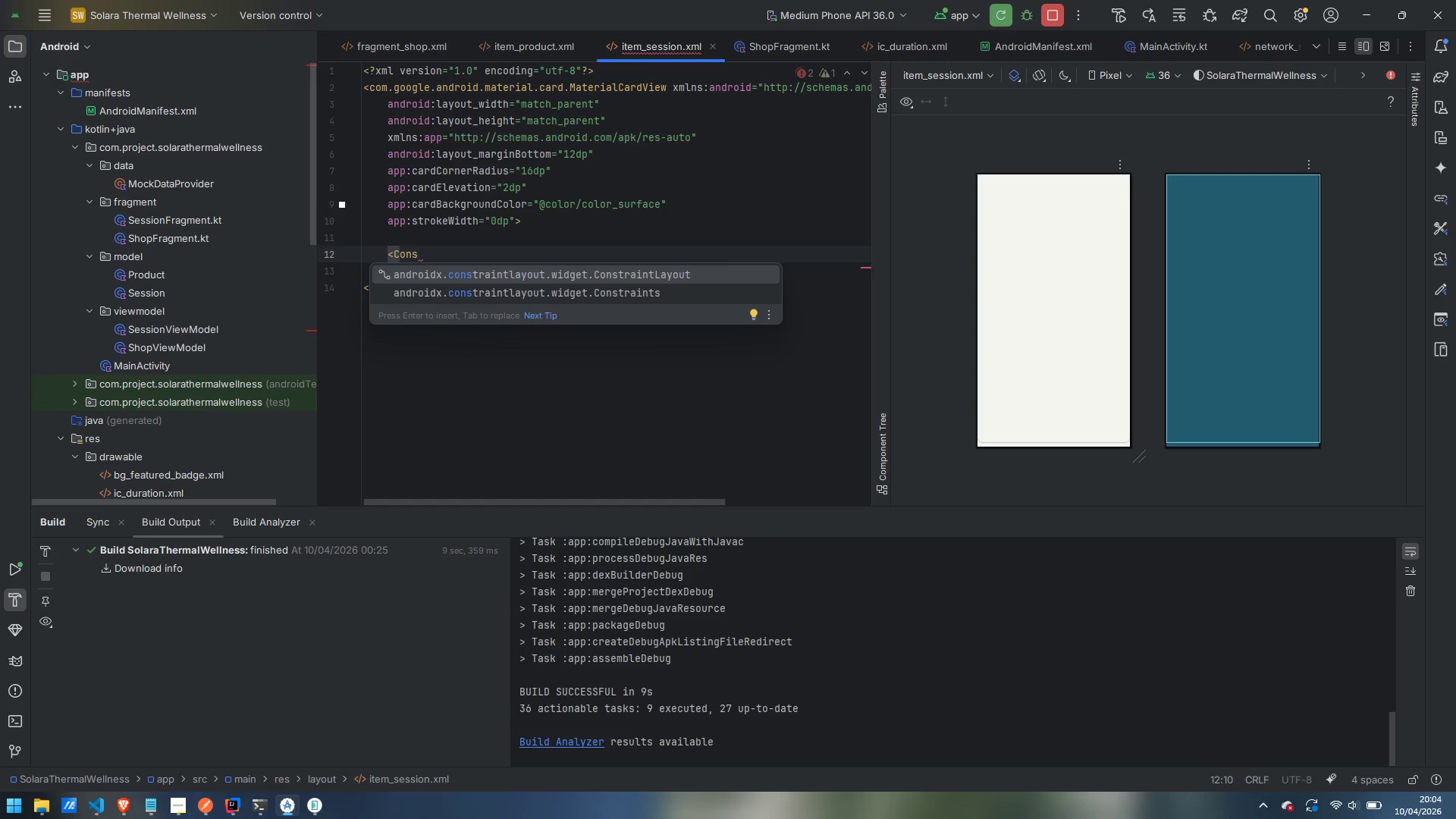 
key(Enter)
 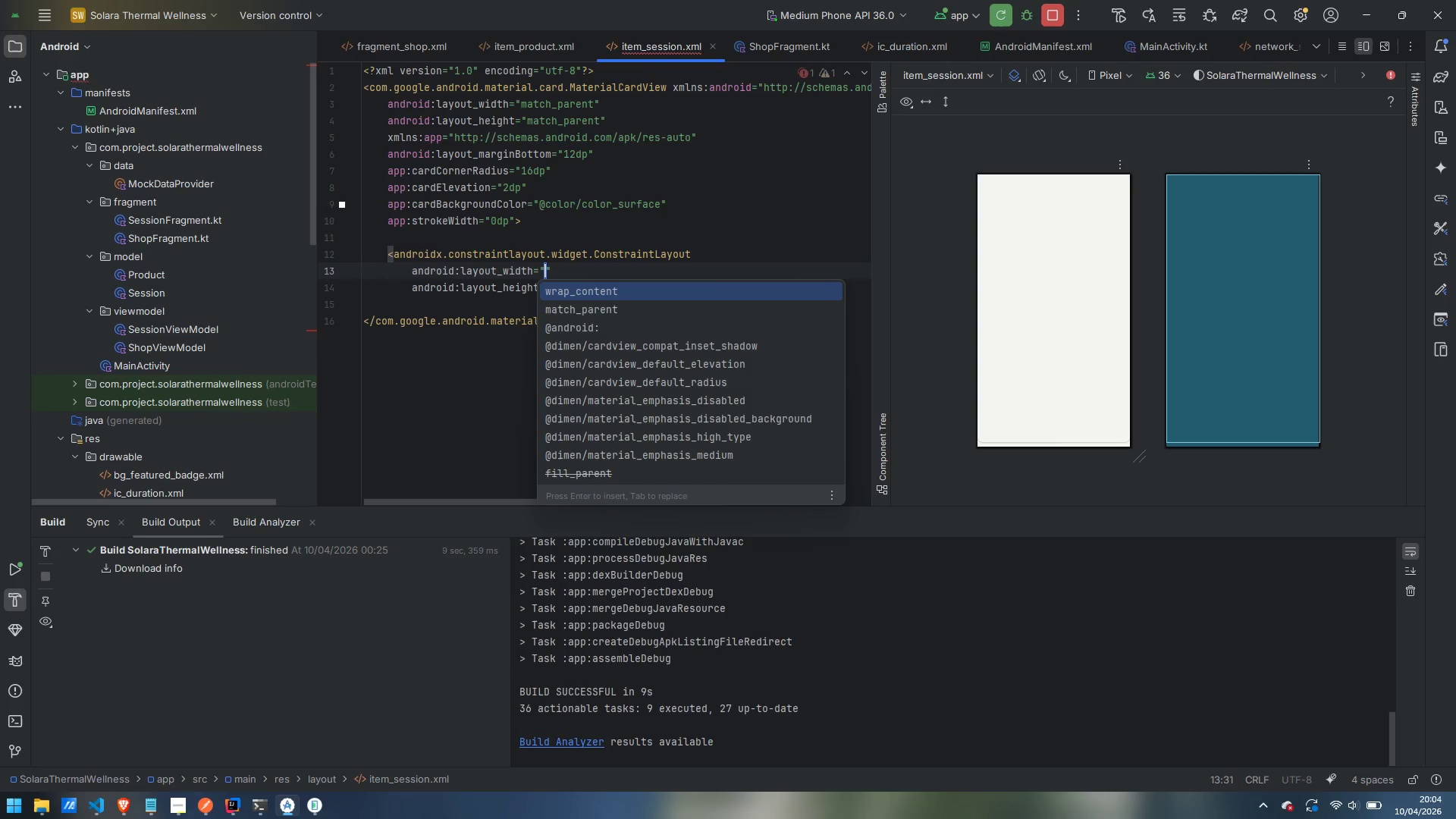 
key(ArrowDown)
 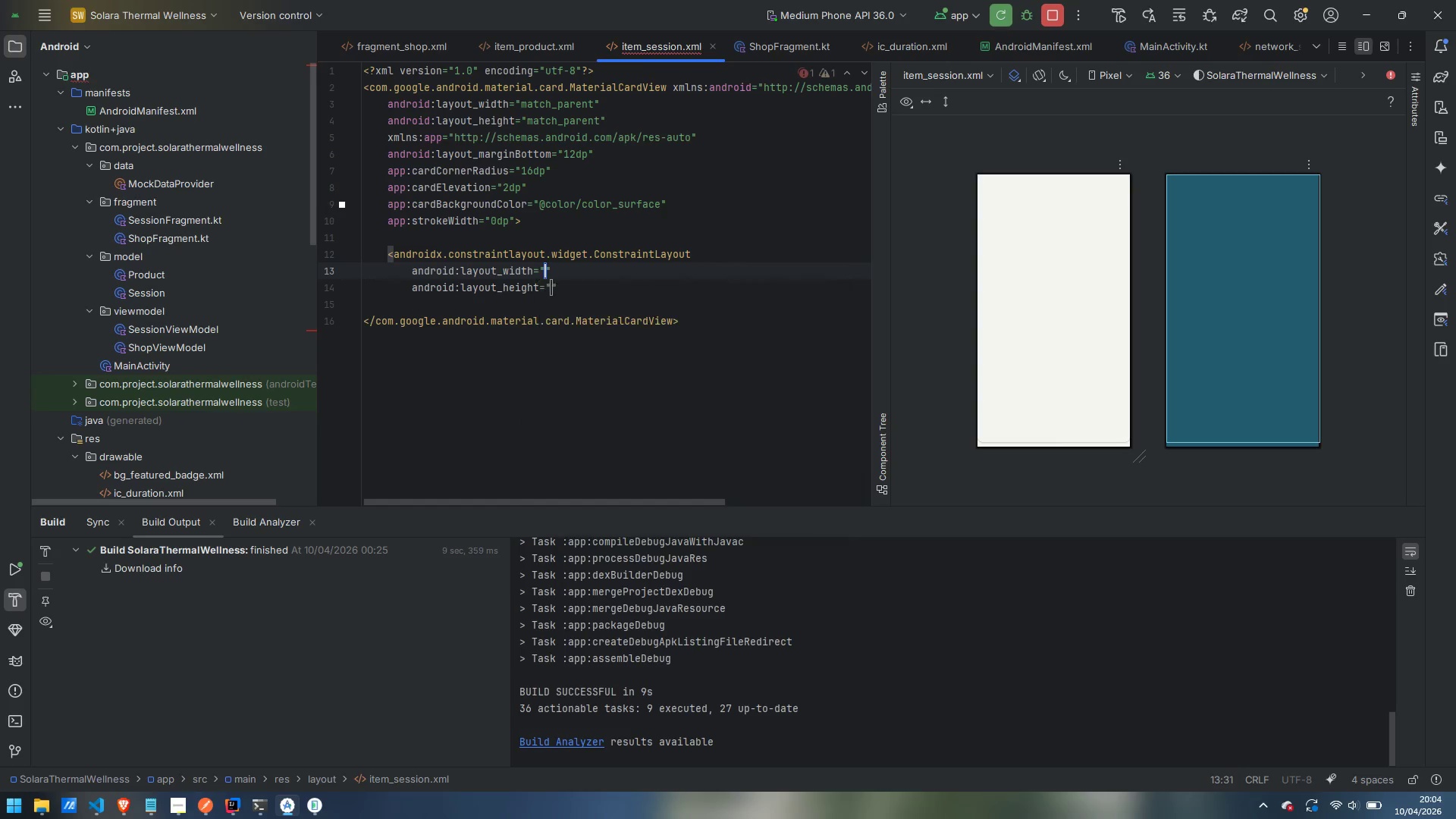 
key(Enter)
 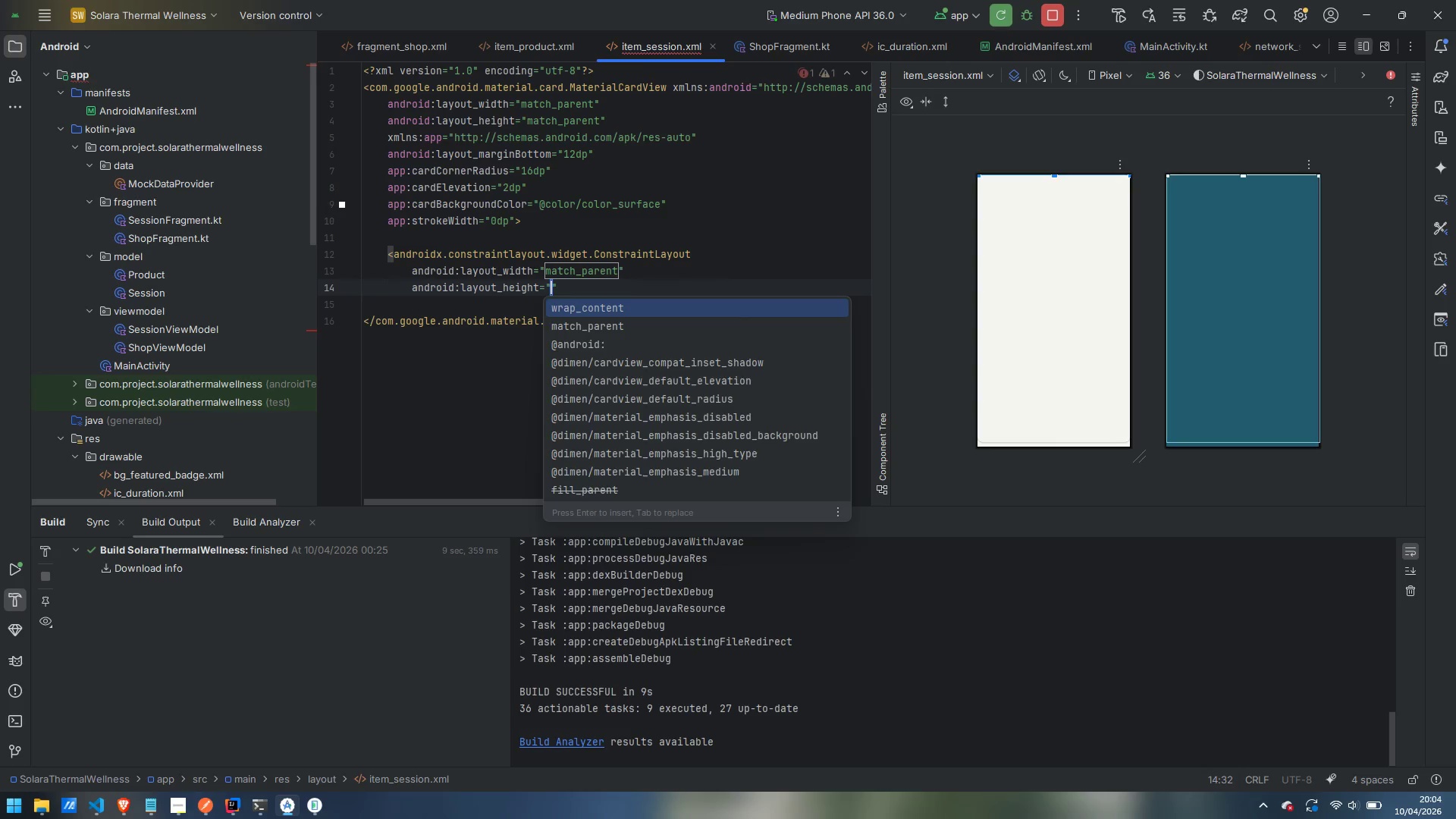 
key(Enter)
 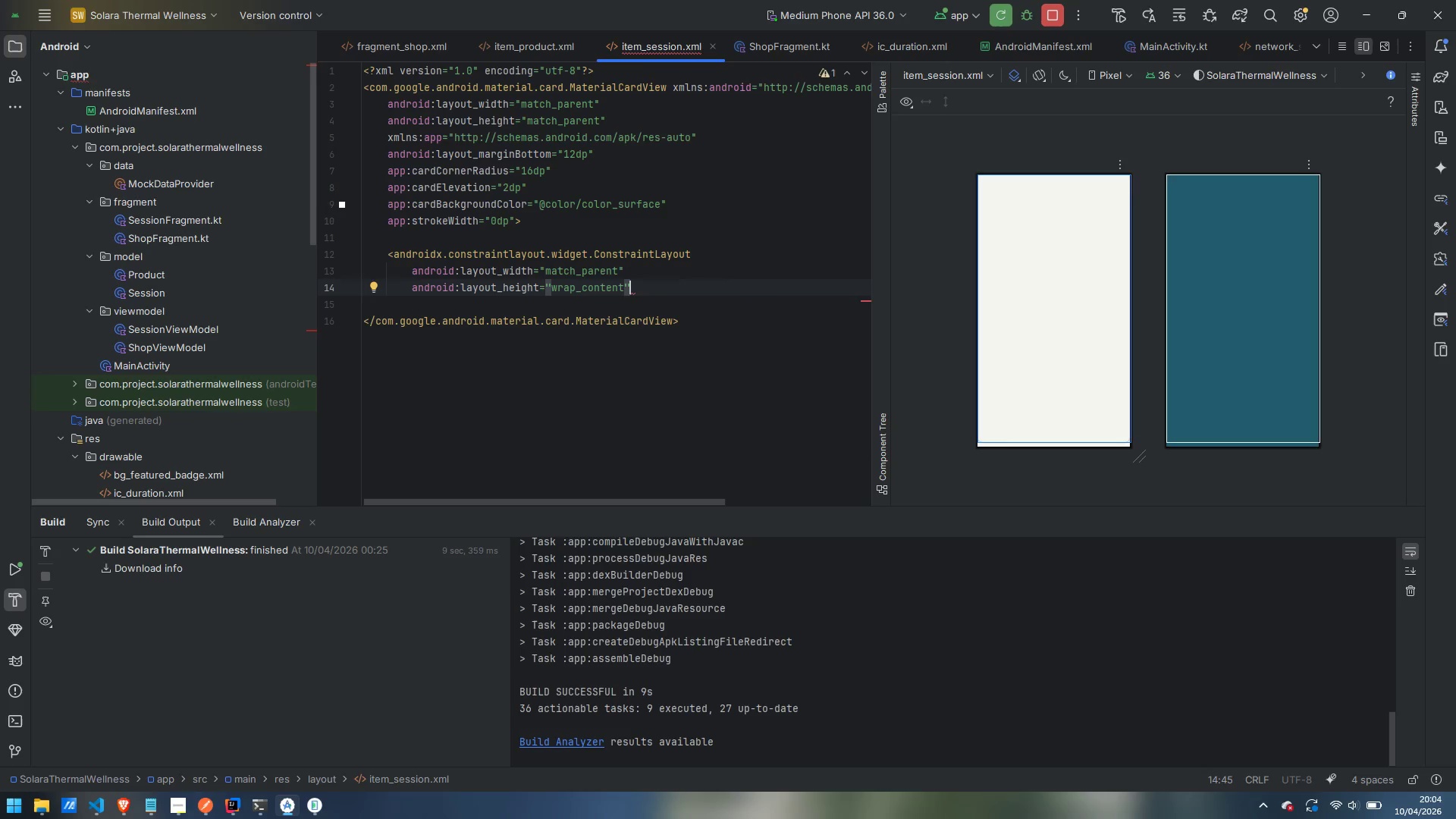 
key(Shift+Period)
 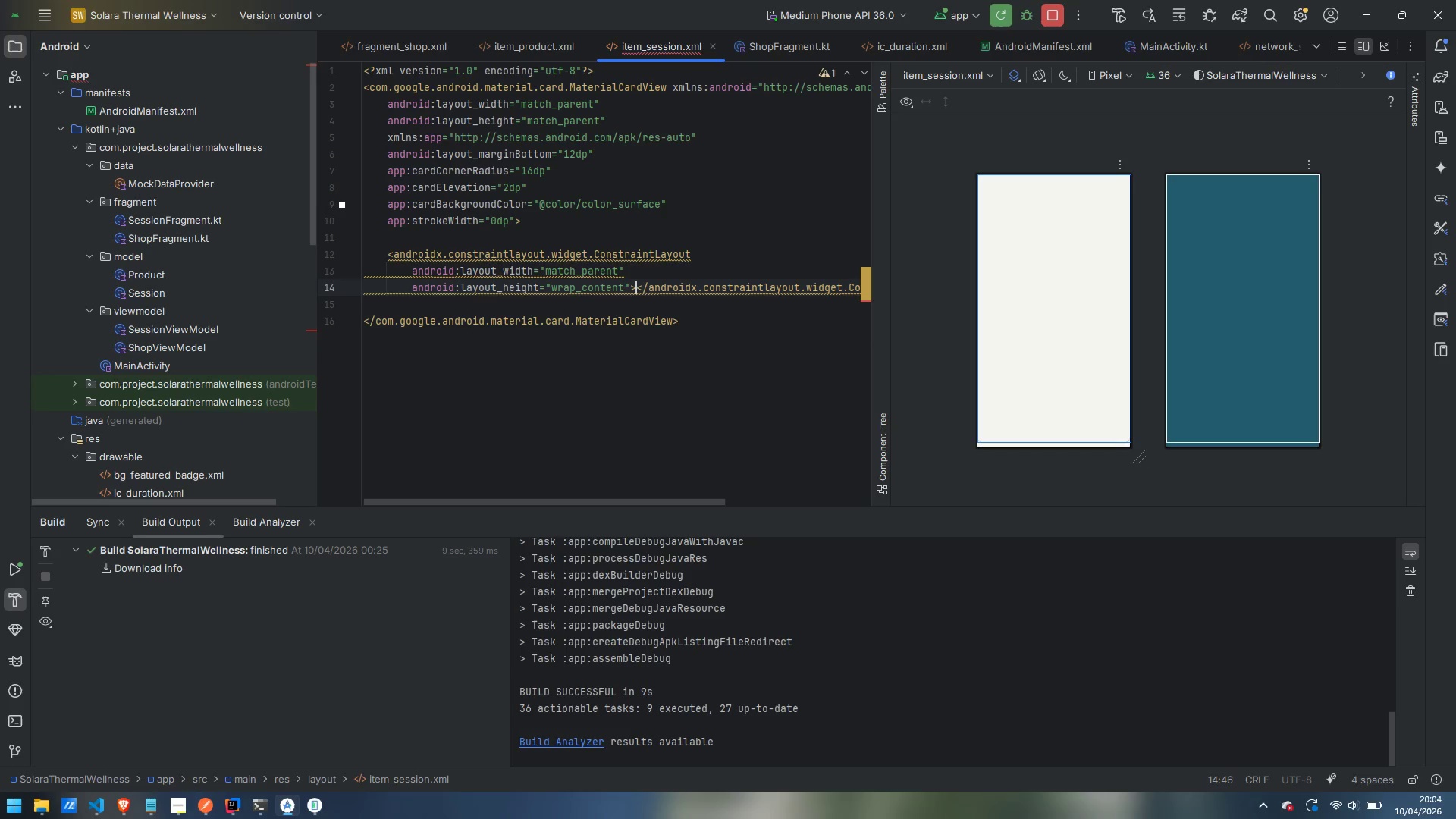 
key(Enter)
 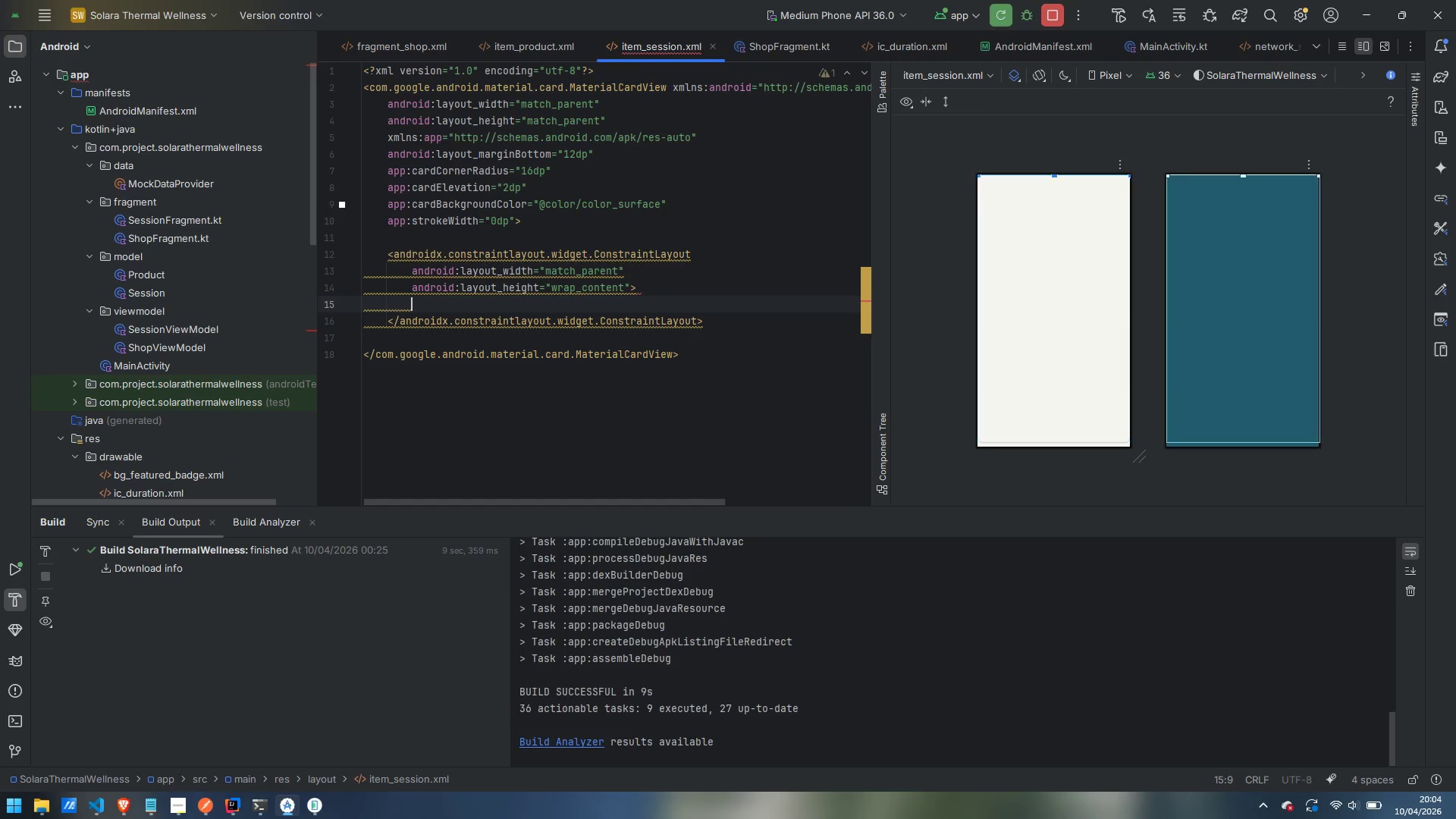 
key(Enter)
 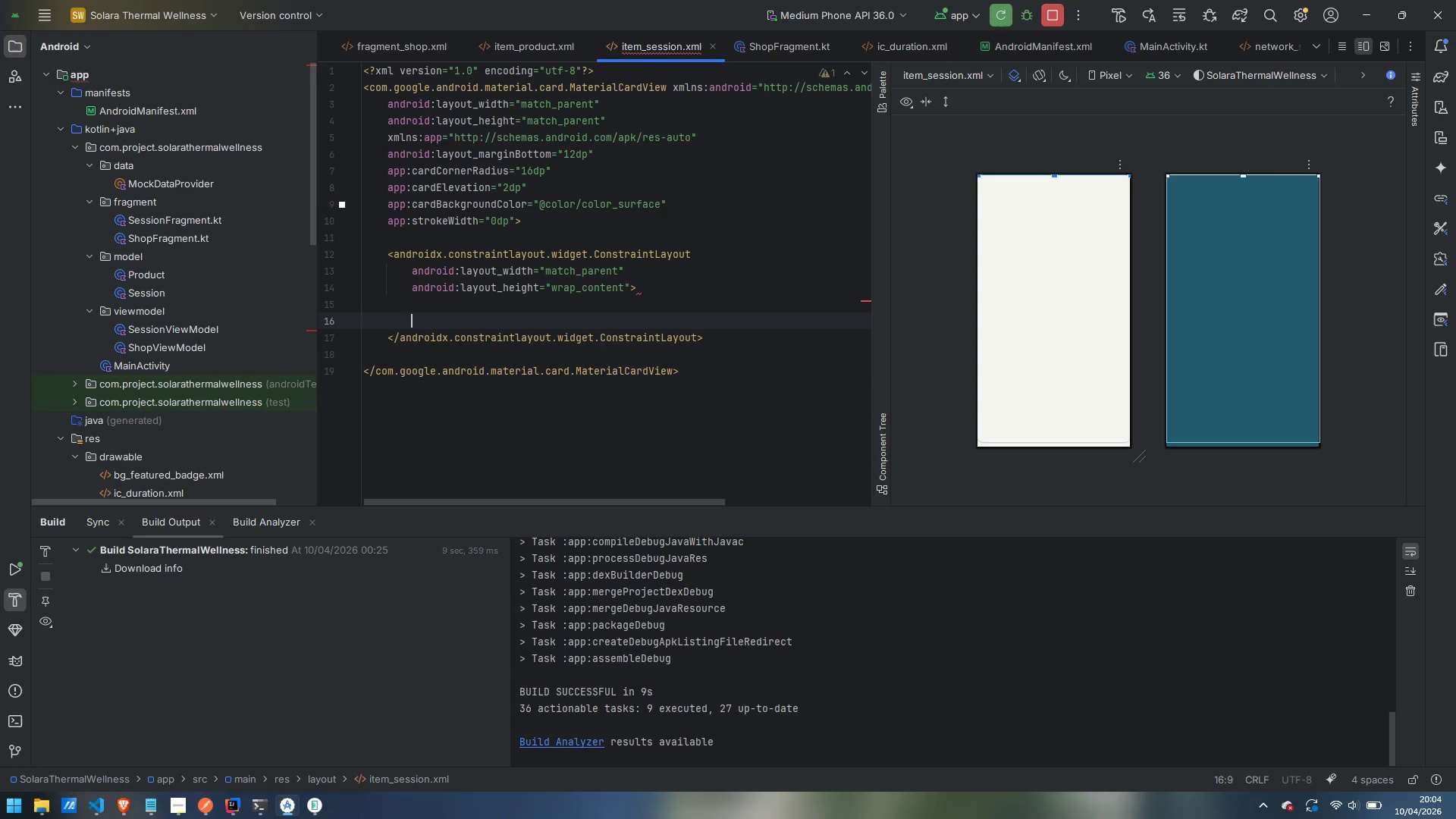 
key(Enter)
 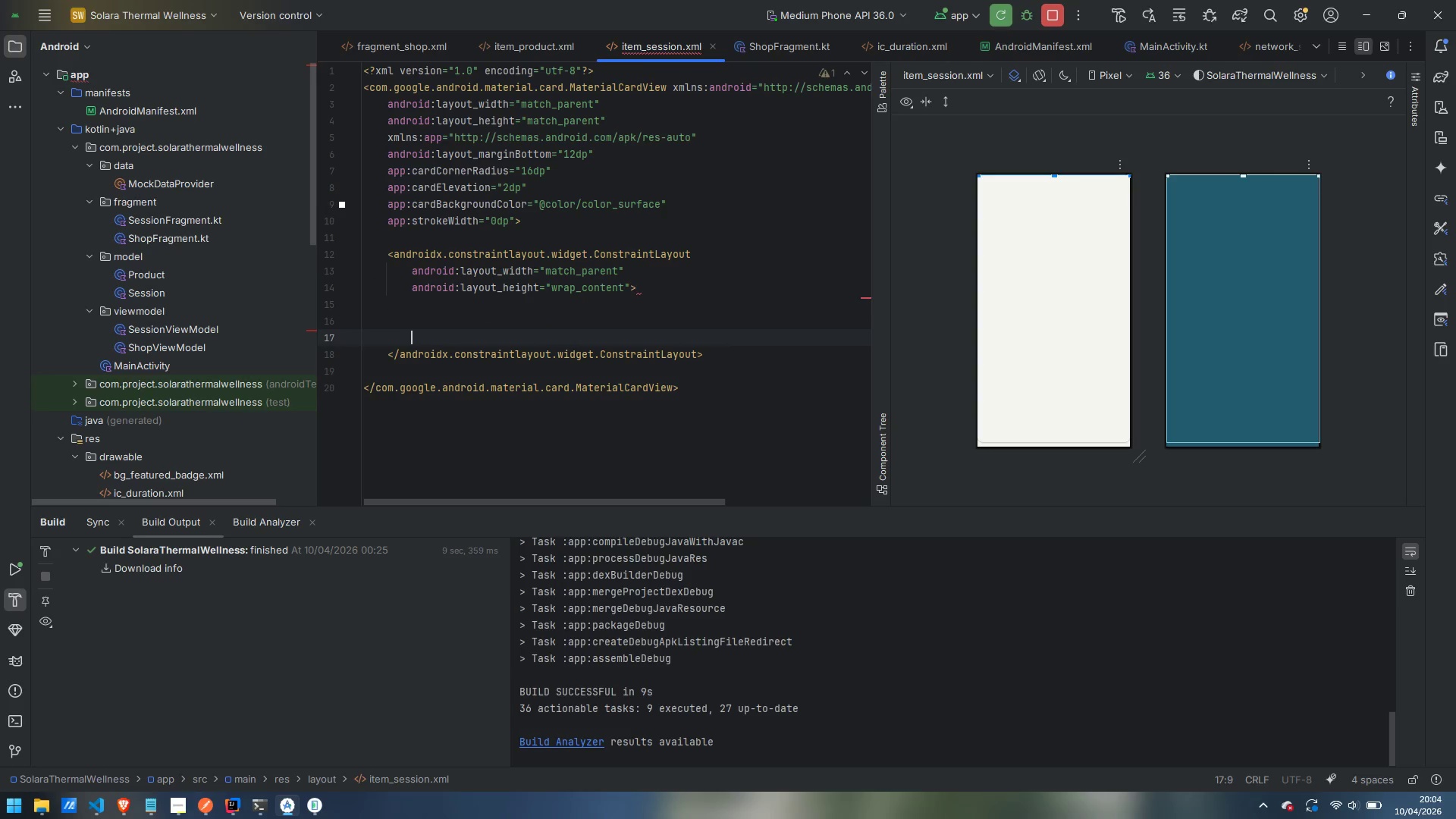 
type(<Image)
 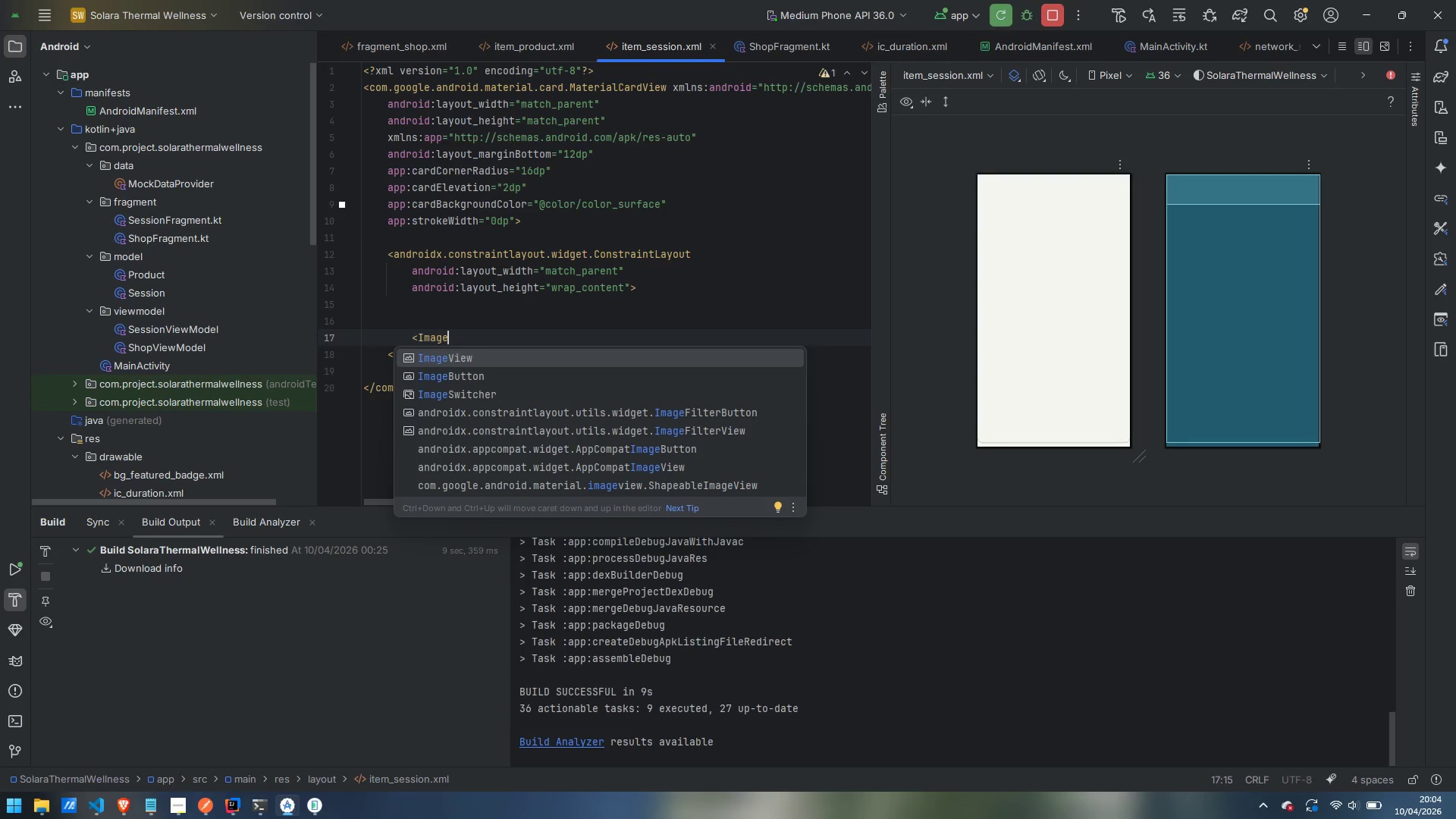 
key(Enter)
 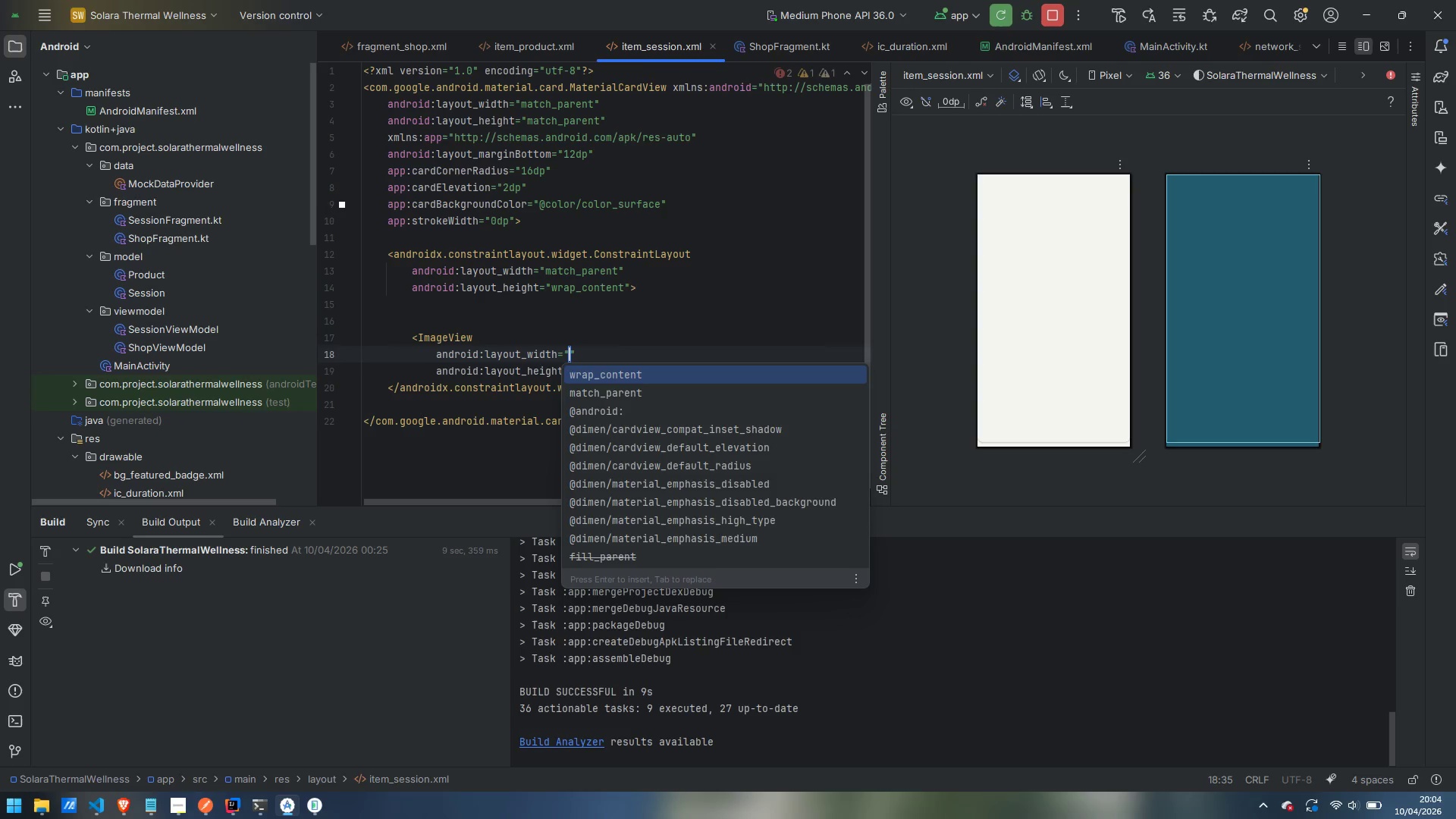 
type(0dp)
 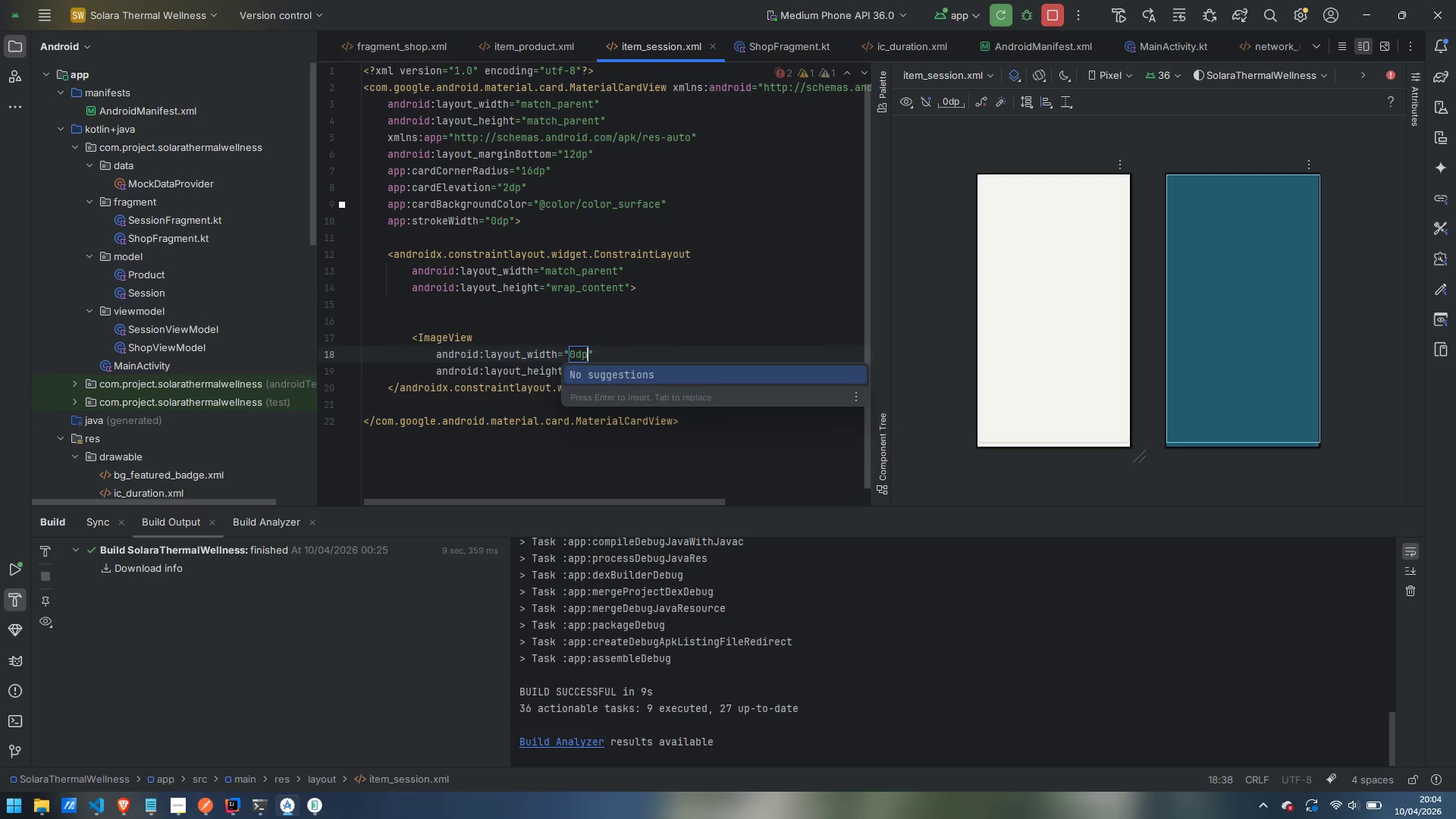 
key(ArrowRight)
 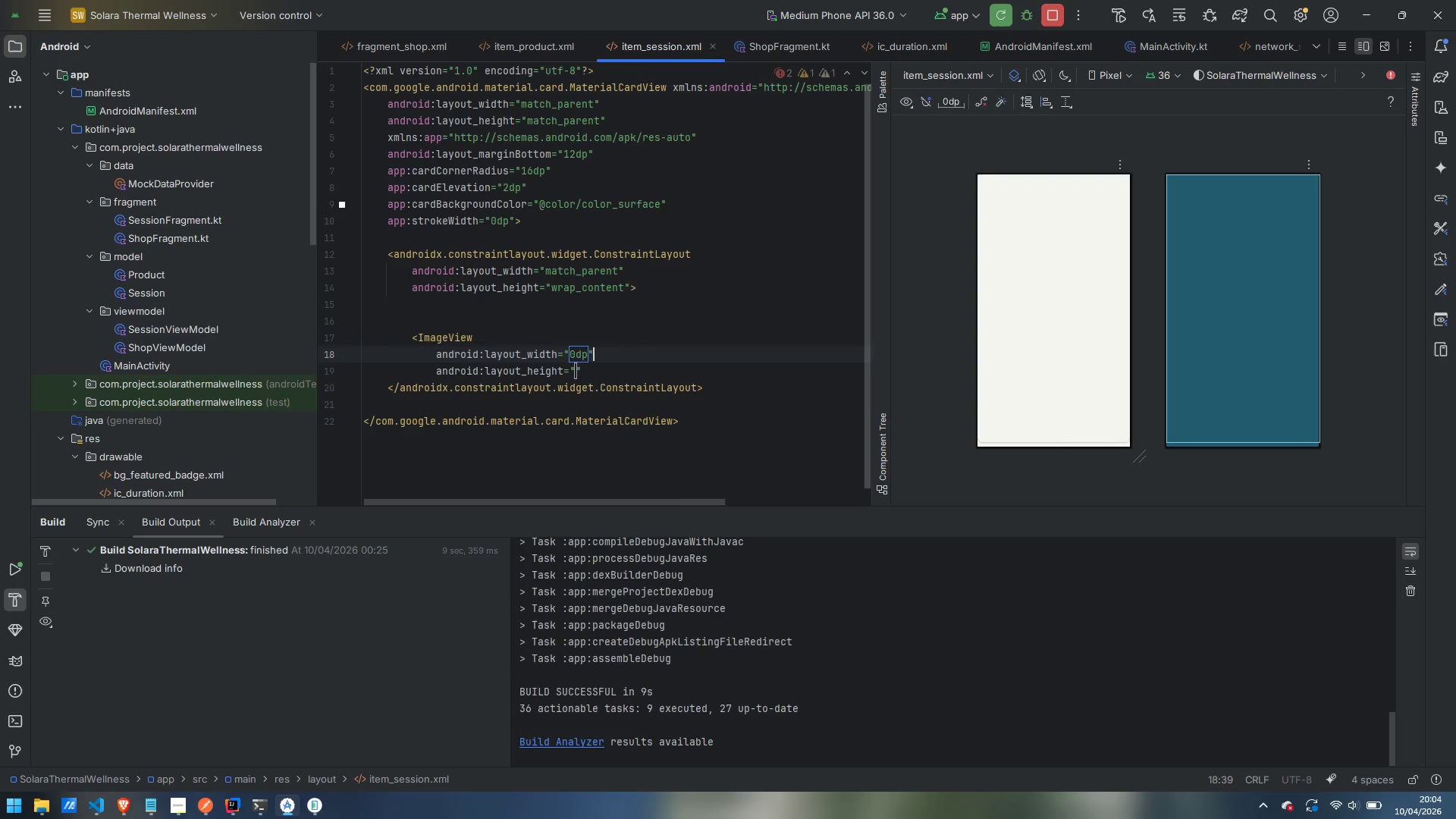 
key(ArrowDown)
 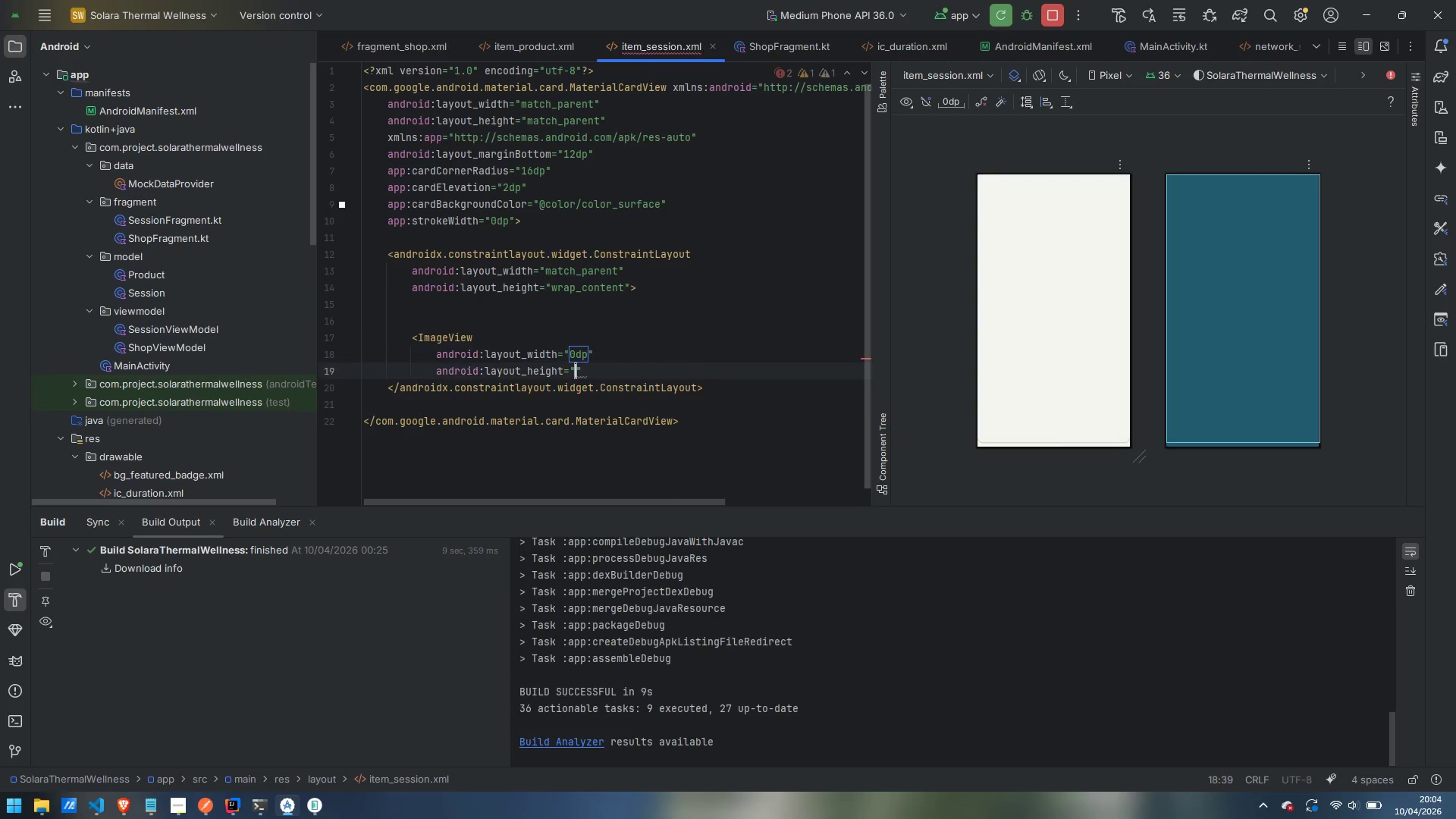 
key(ArrowLeft)
 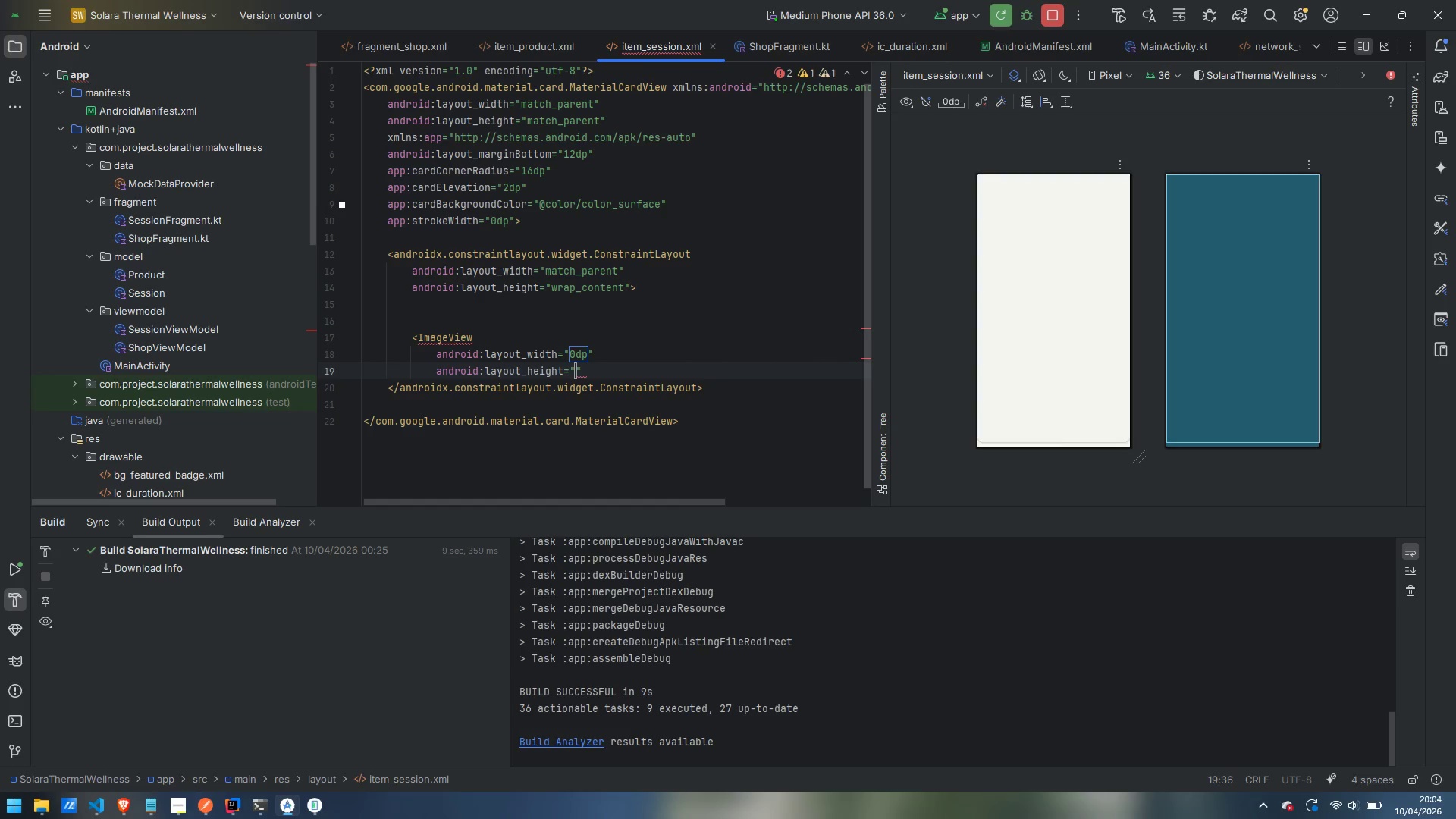 
type(160dp)
 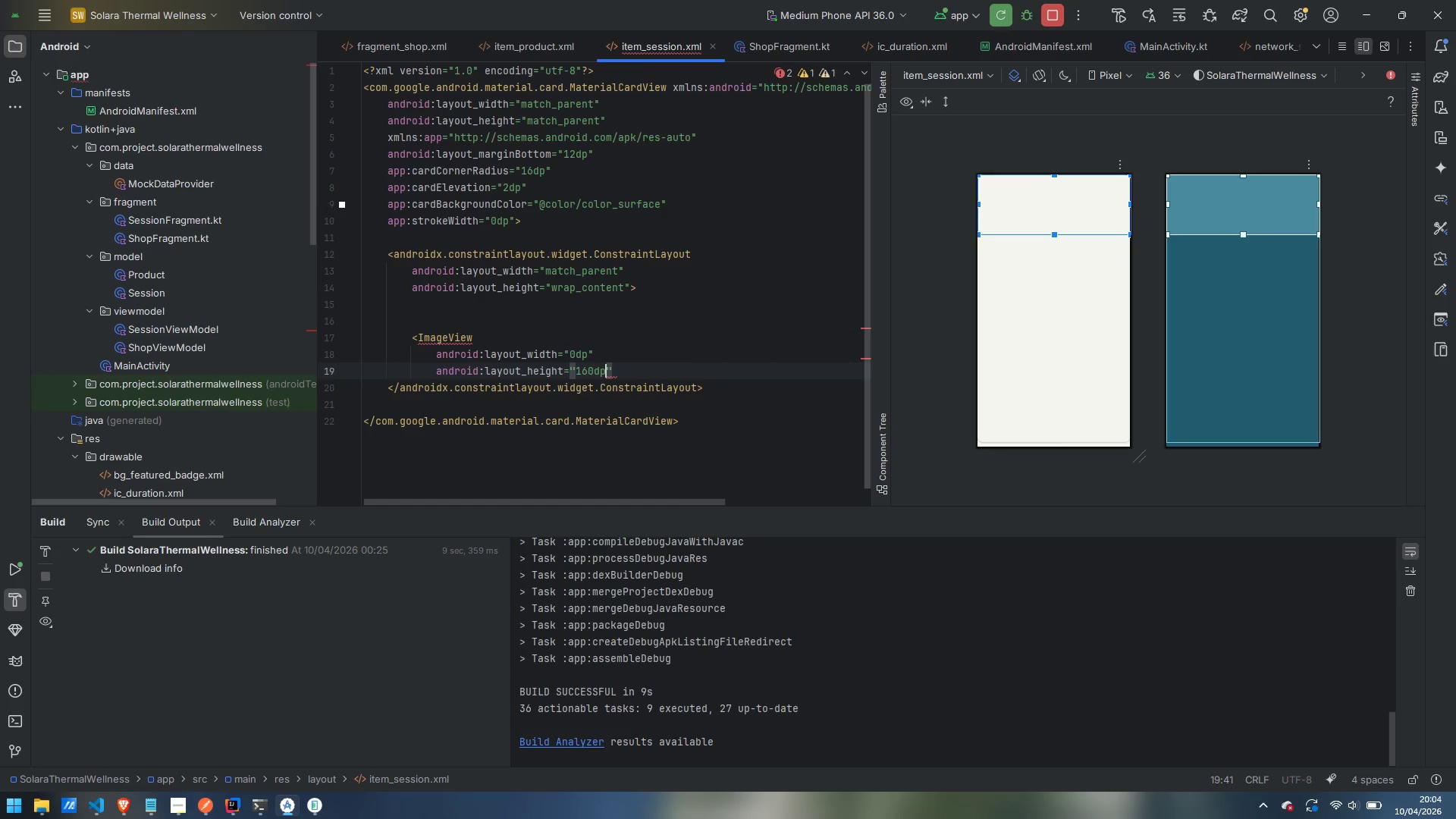 
key(ArrowRight)
 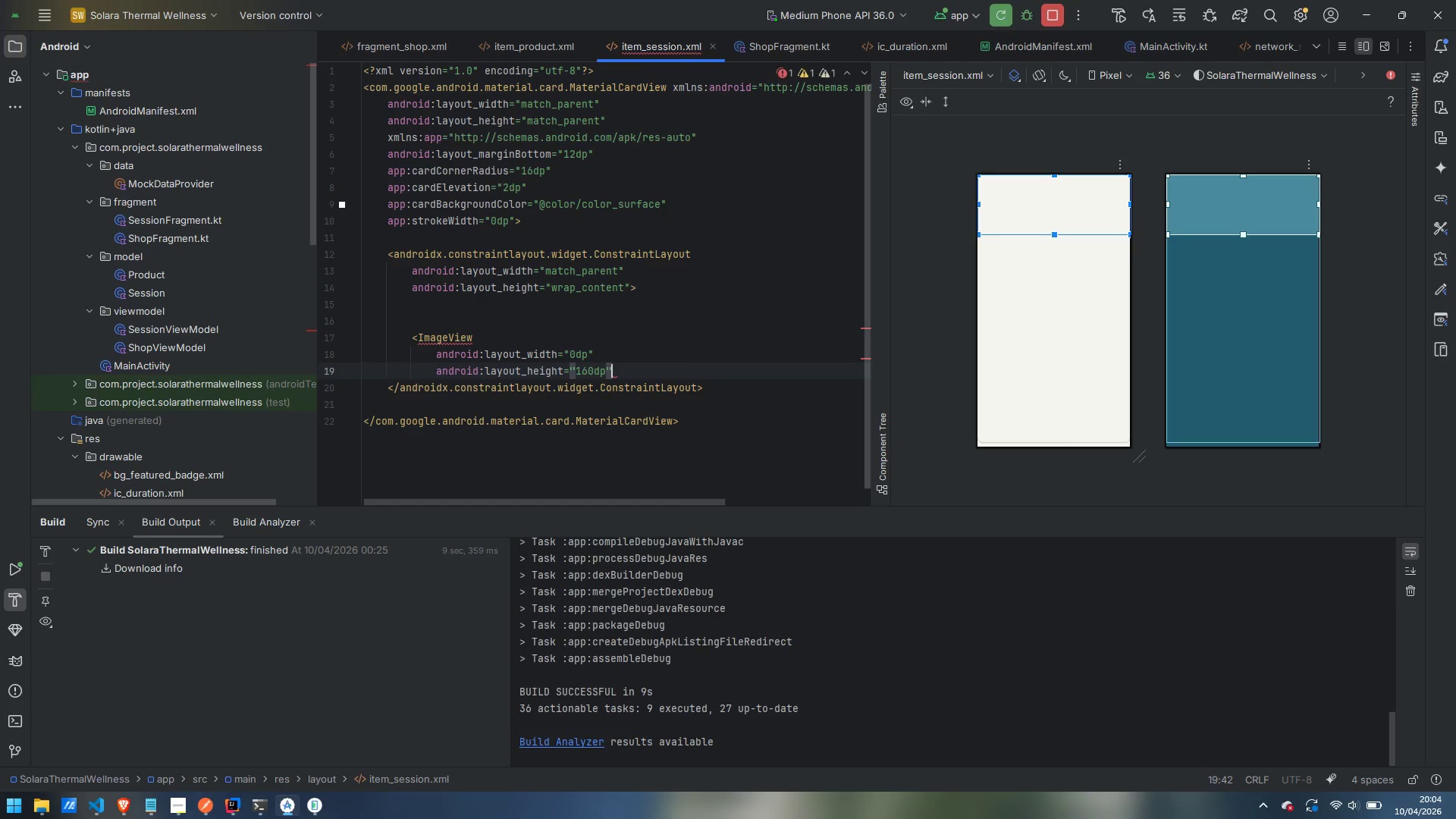 
key(Enter)
 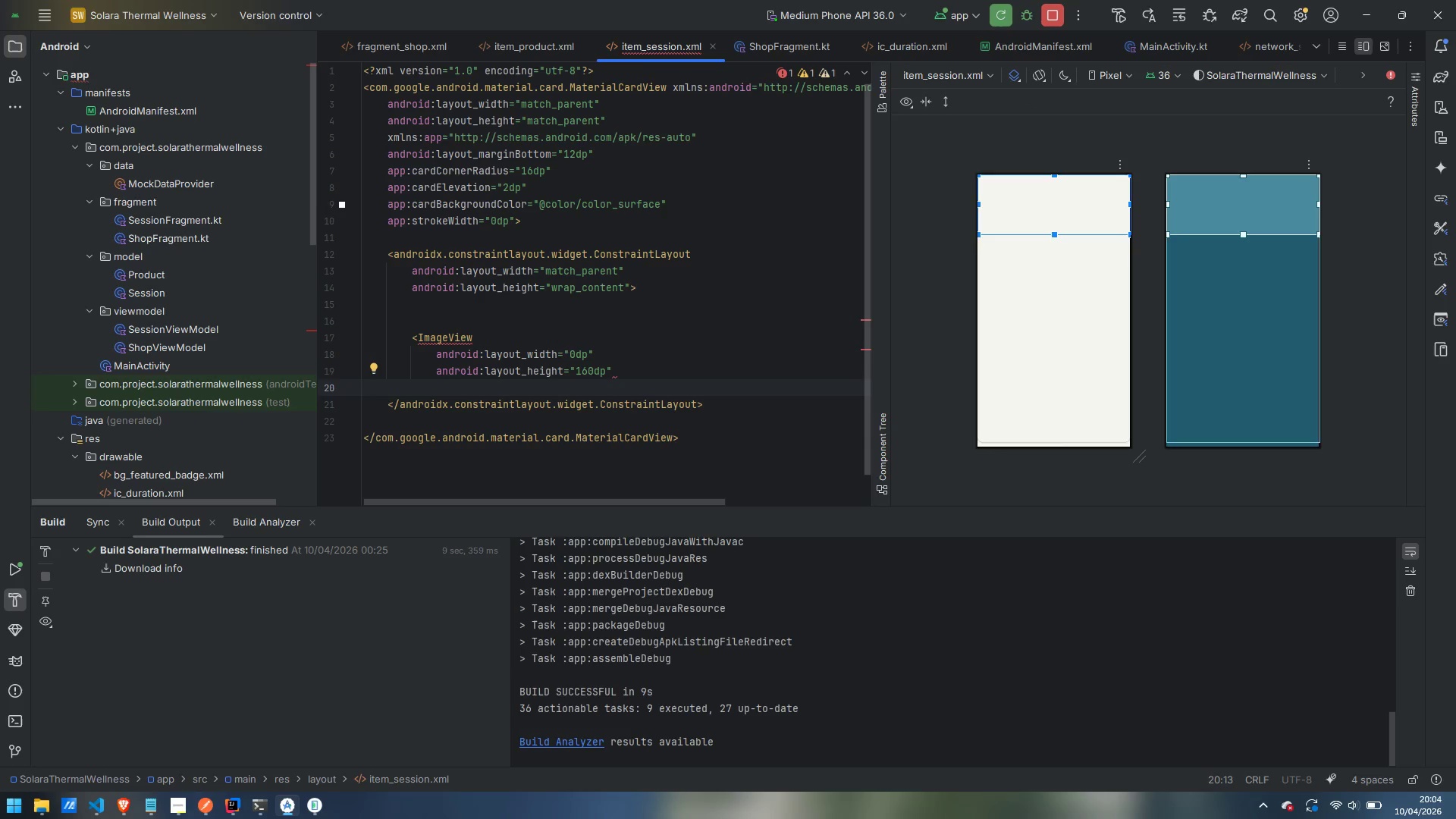 
type(id)
 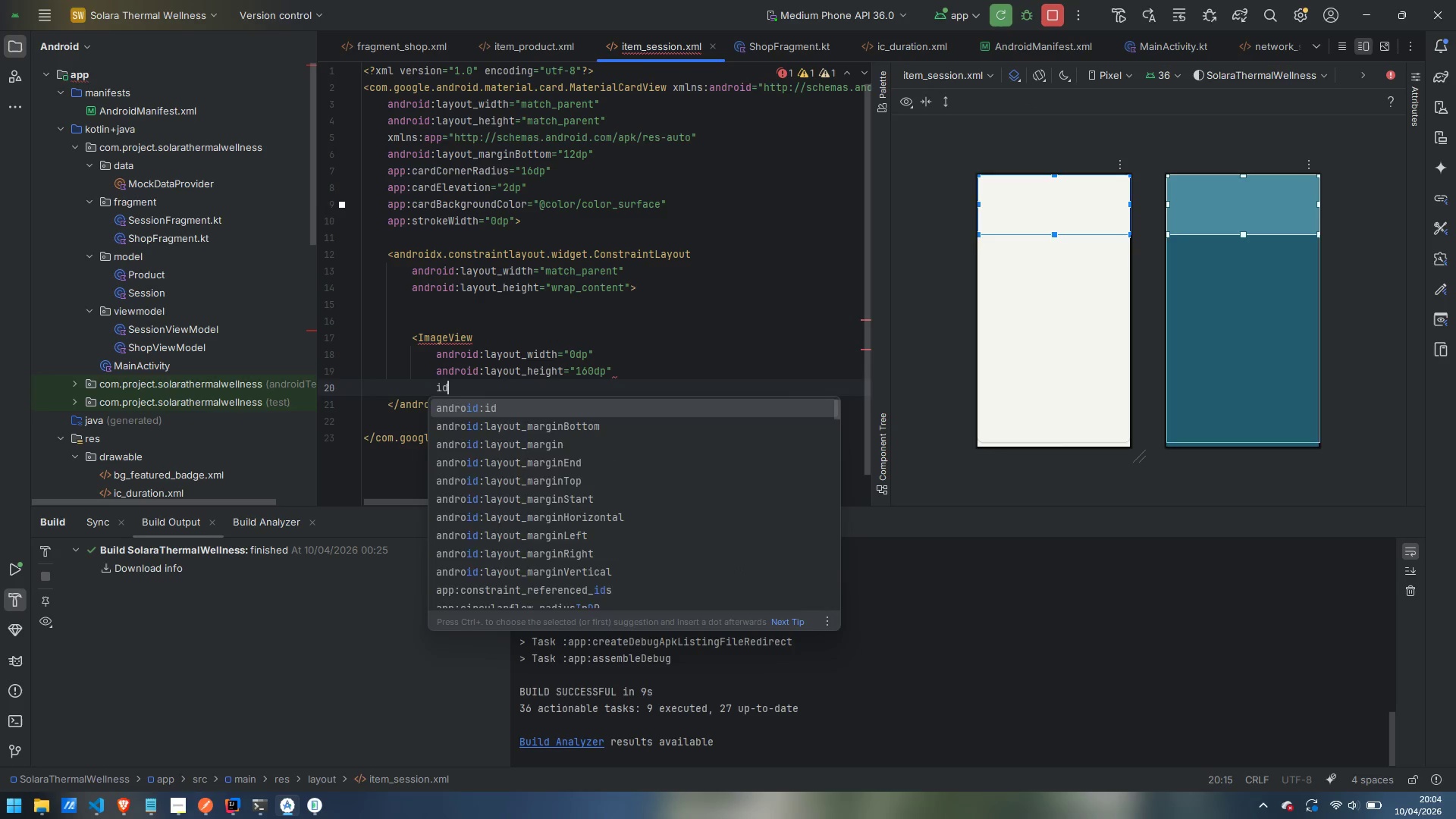 
key(Enter)
 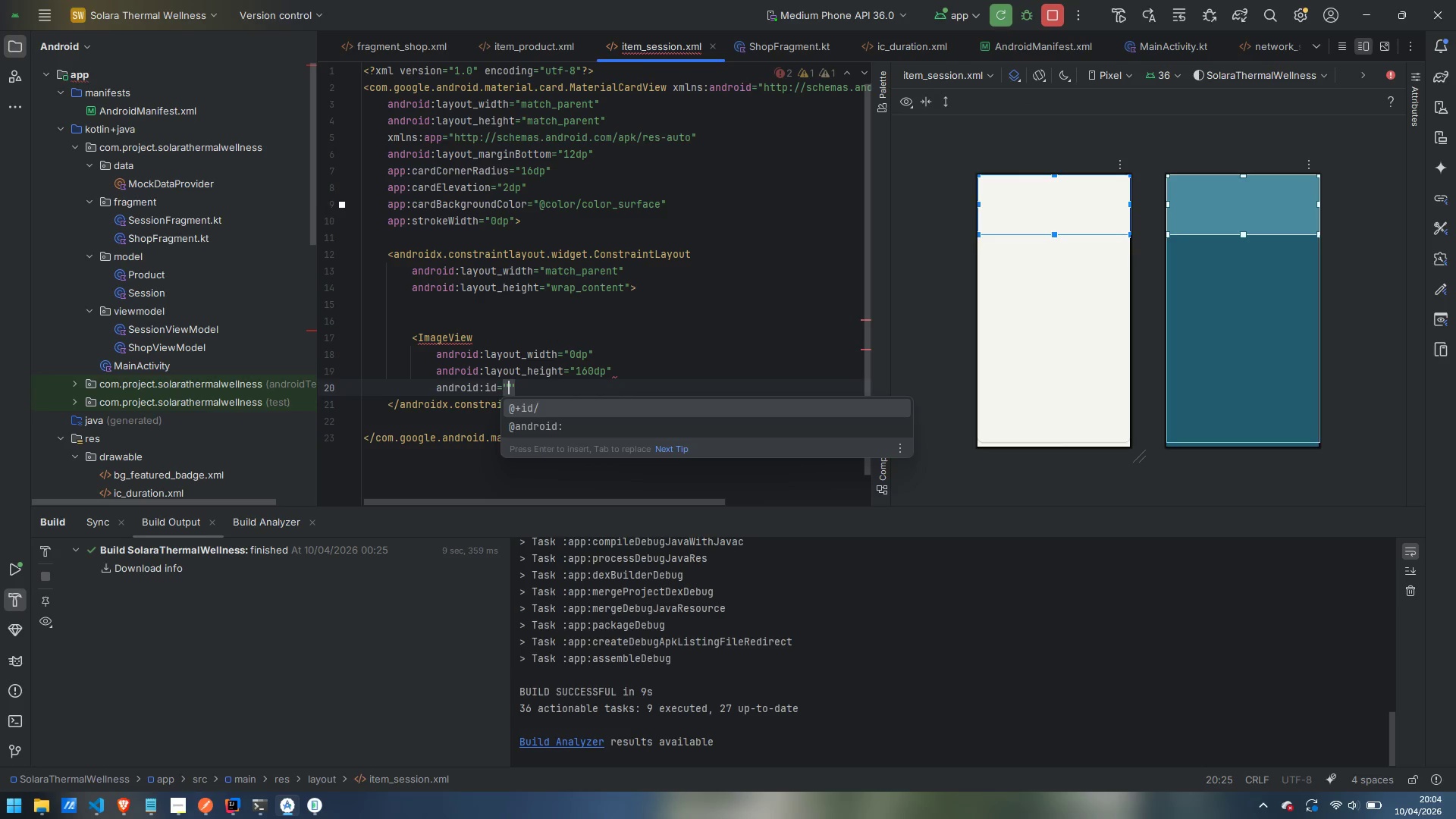 
key(Enter)
 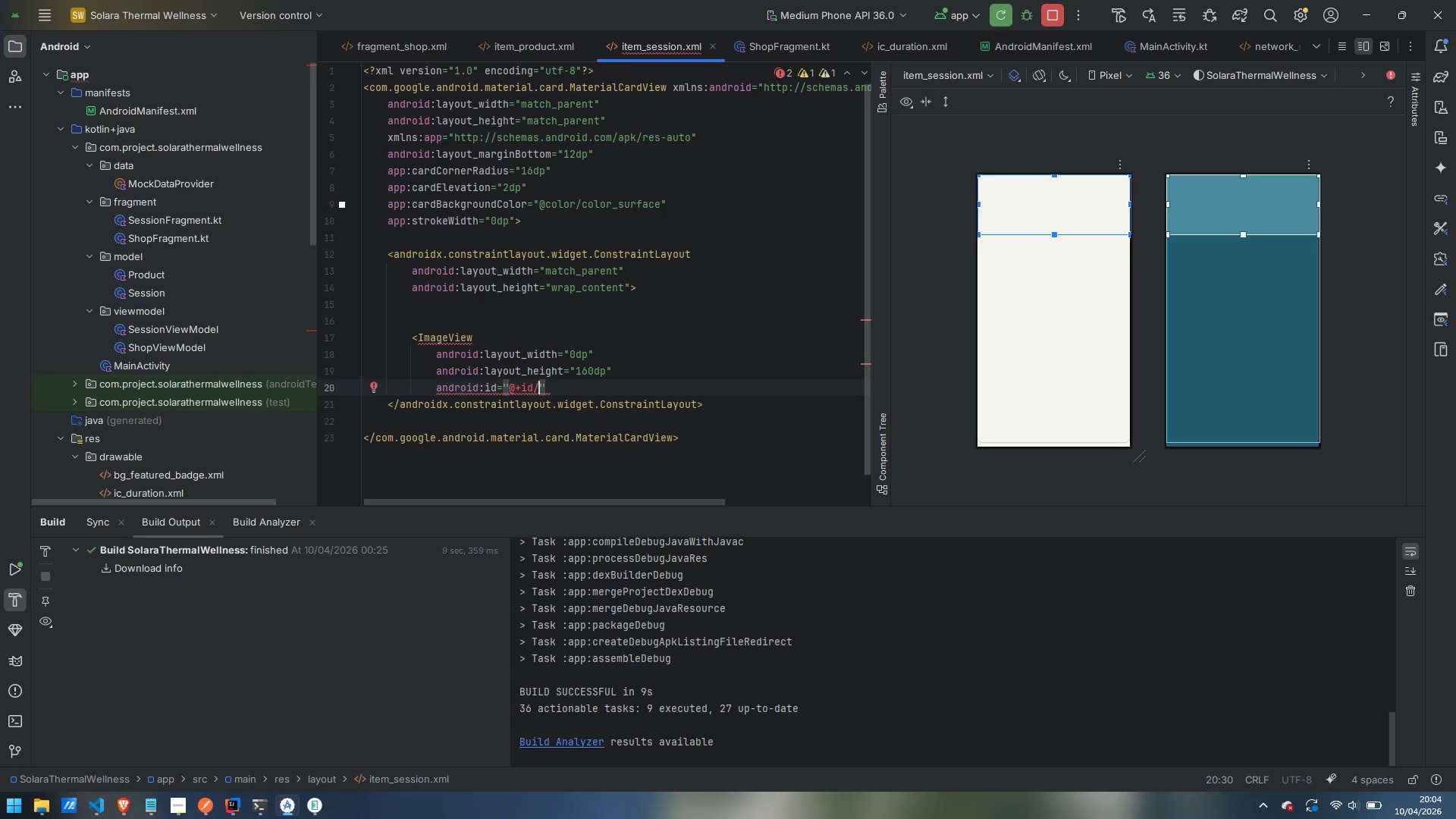 
type(imageSession)
 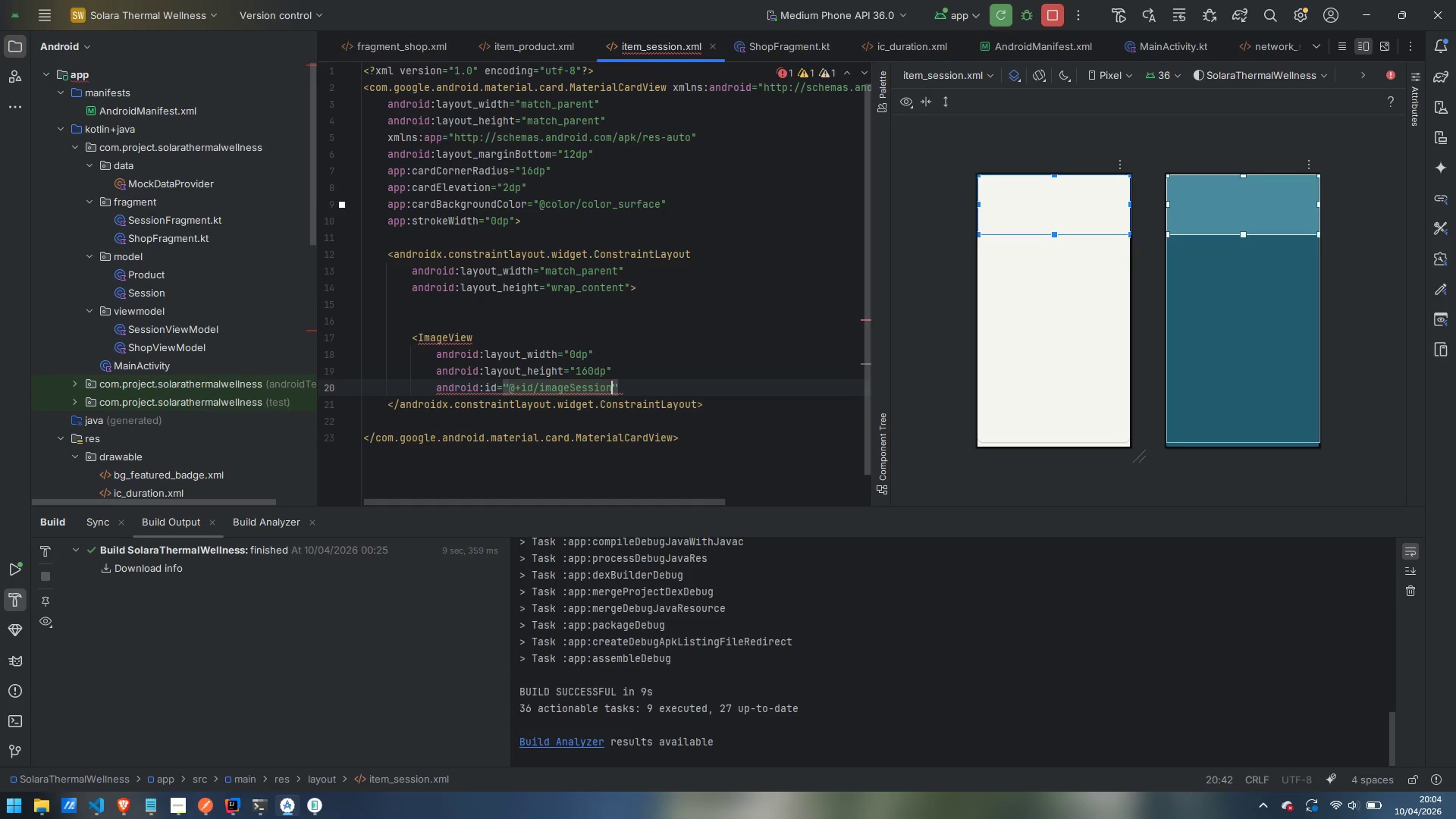 
key(ArrowRight)
 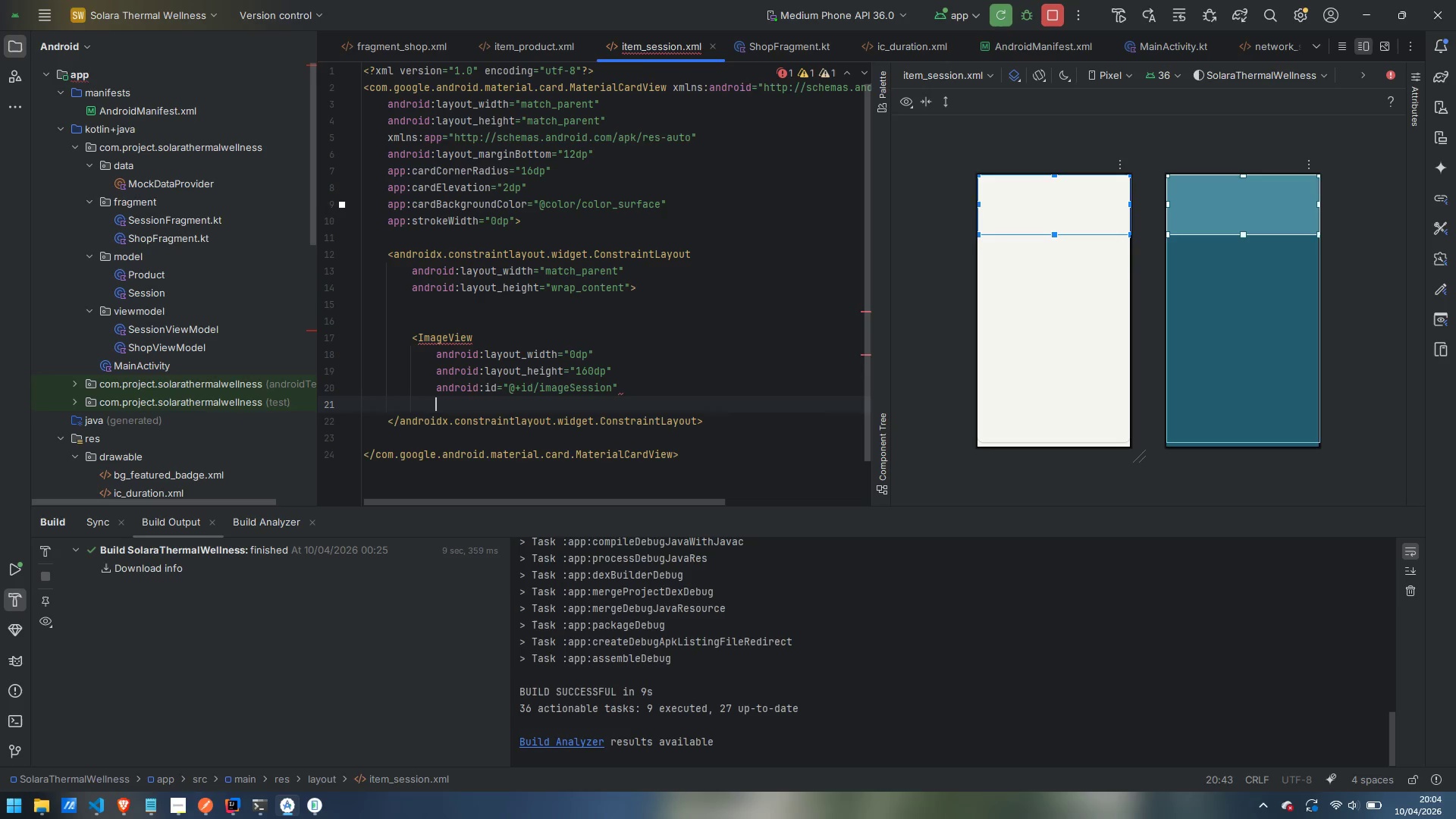 
key(Enter)
 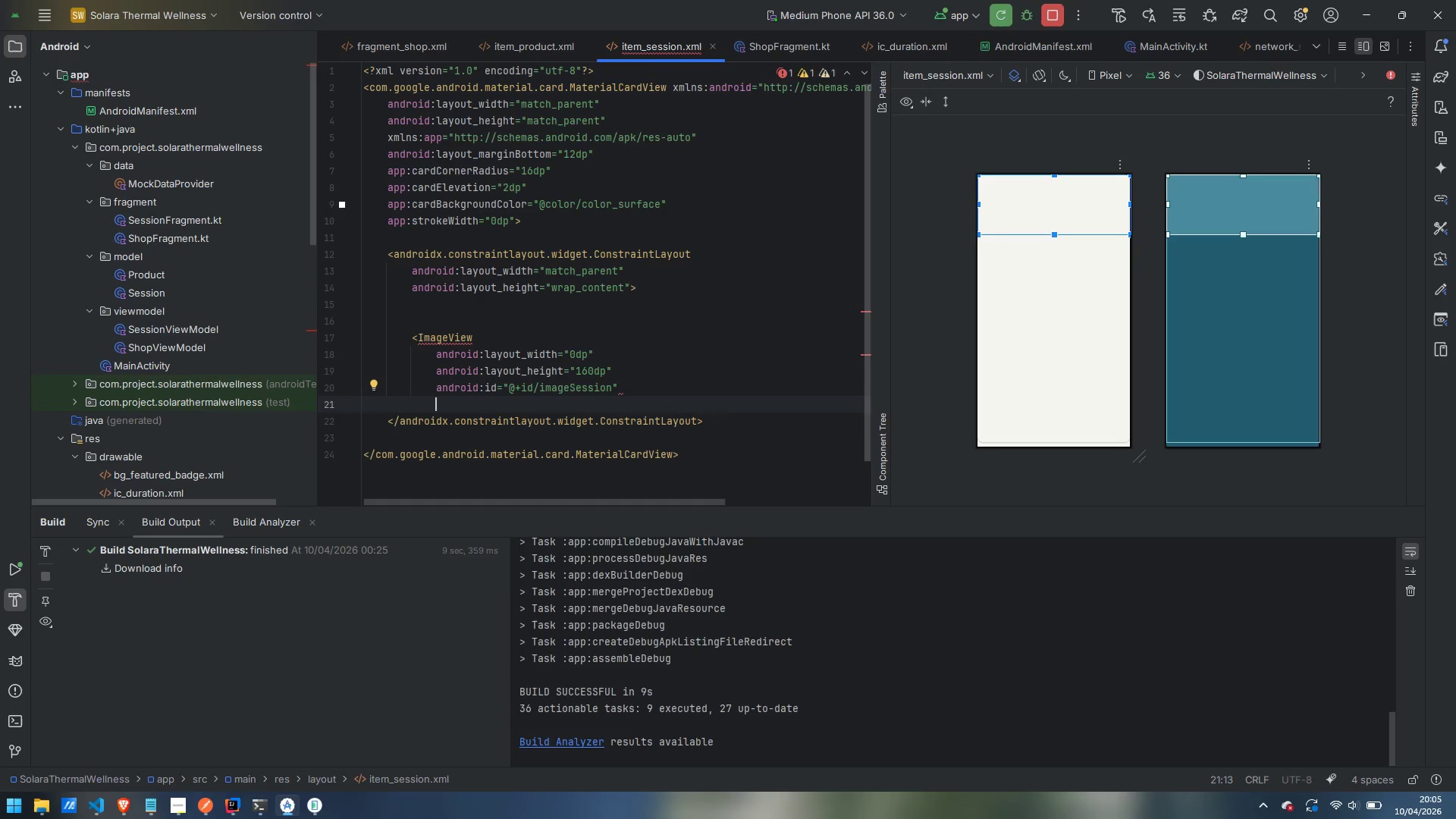 
type(scaleType)
 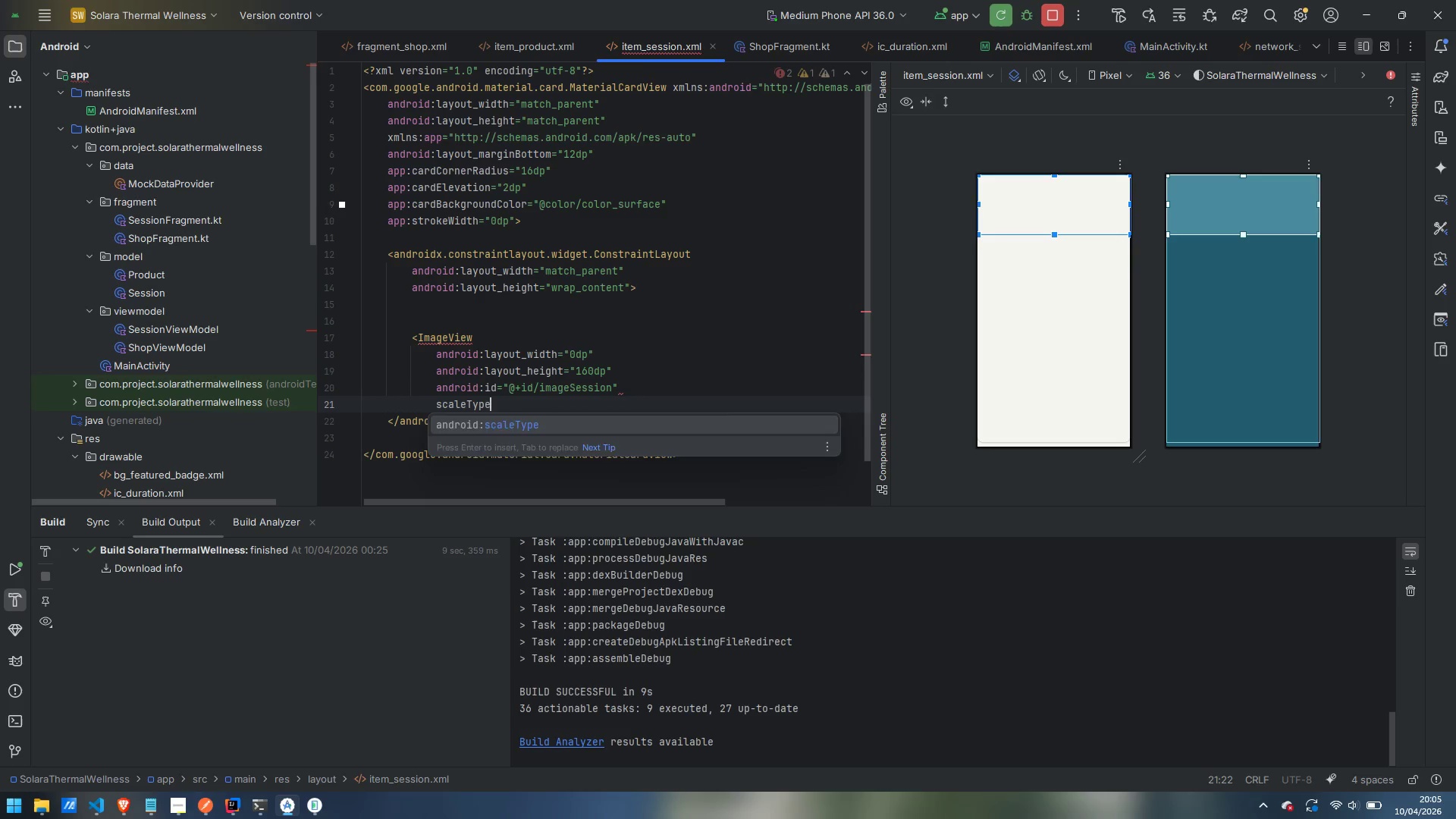 
key(Enter)
 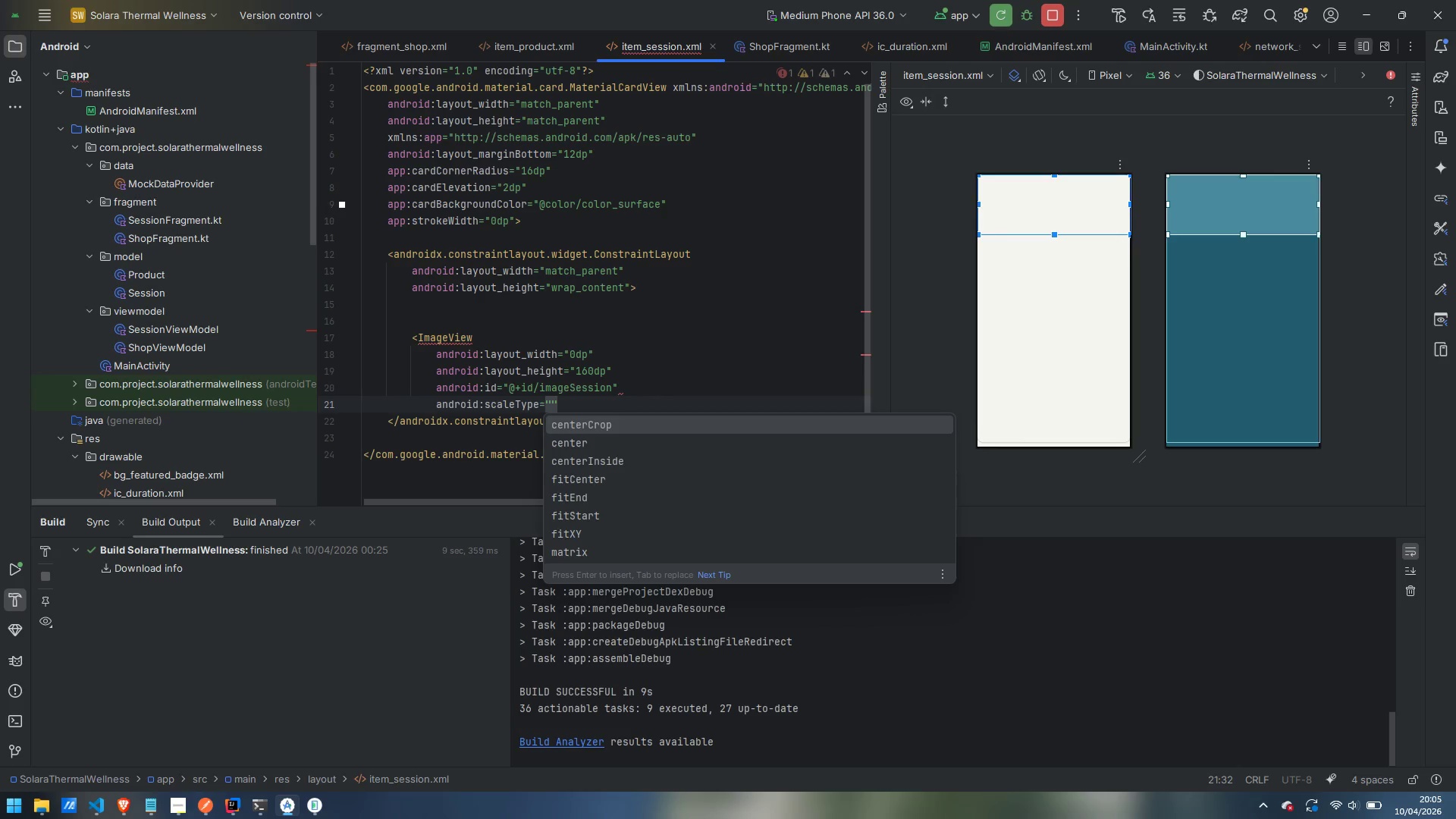 
type(center)
 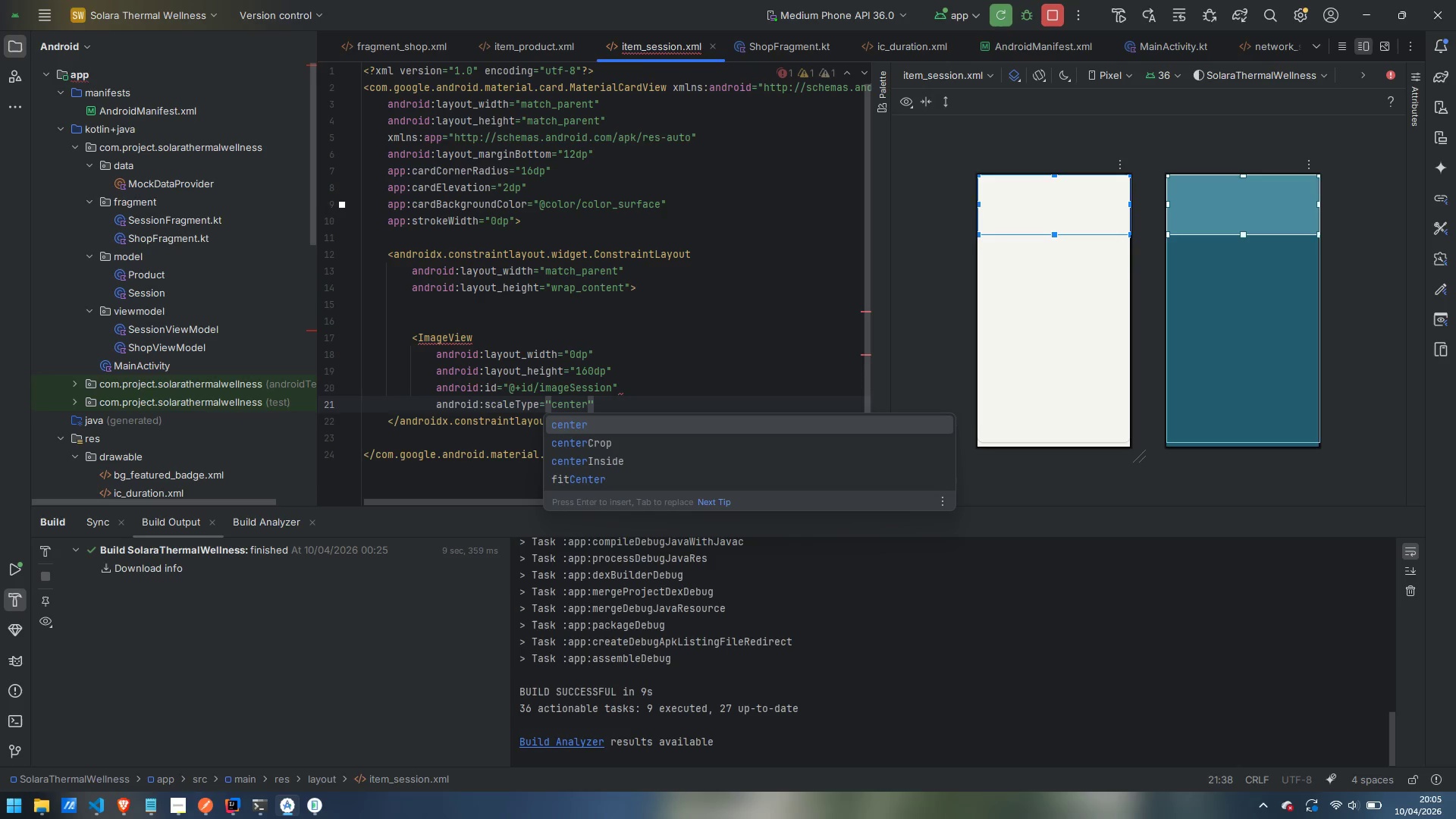 
key(ArrowDown)
 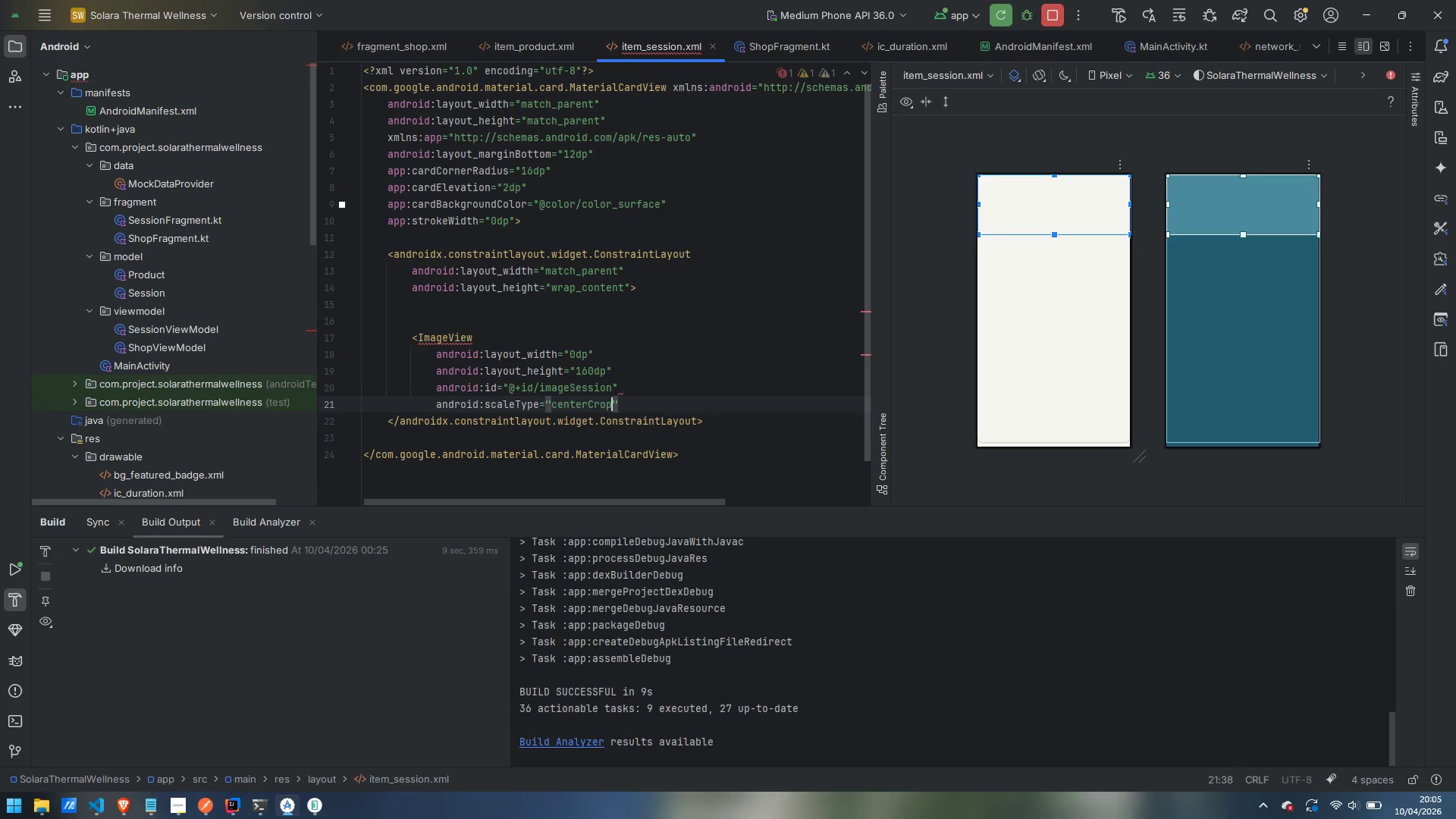 
key(Enter)
 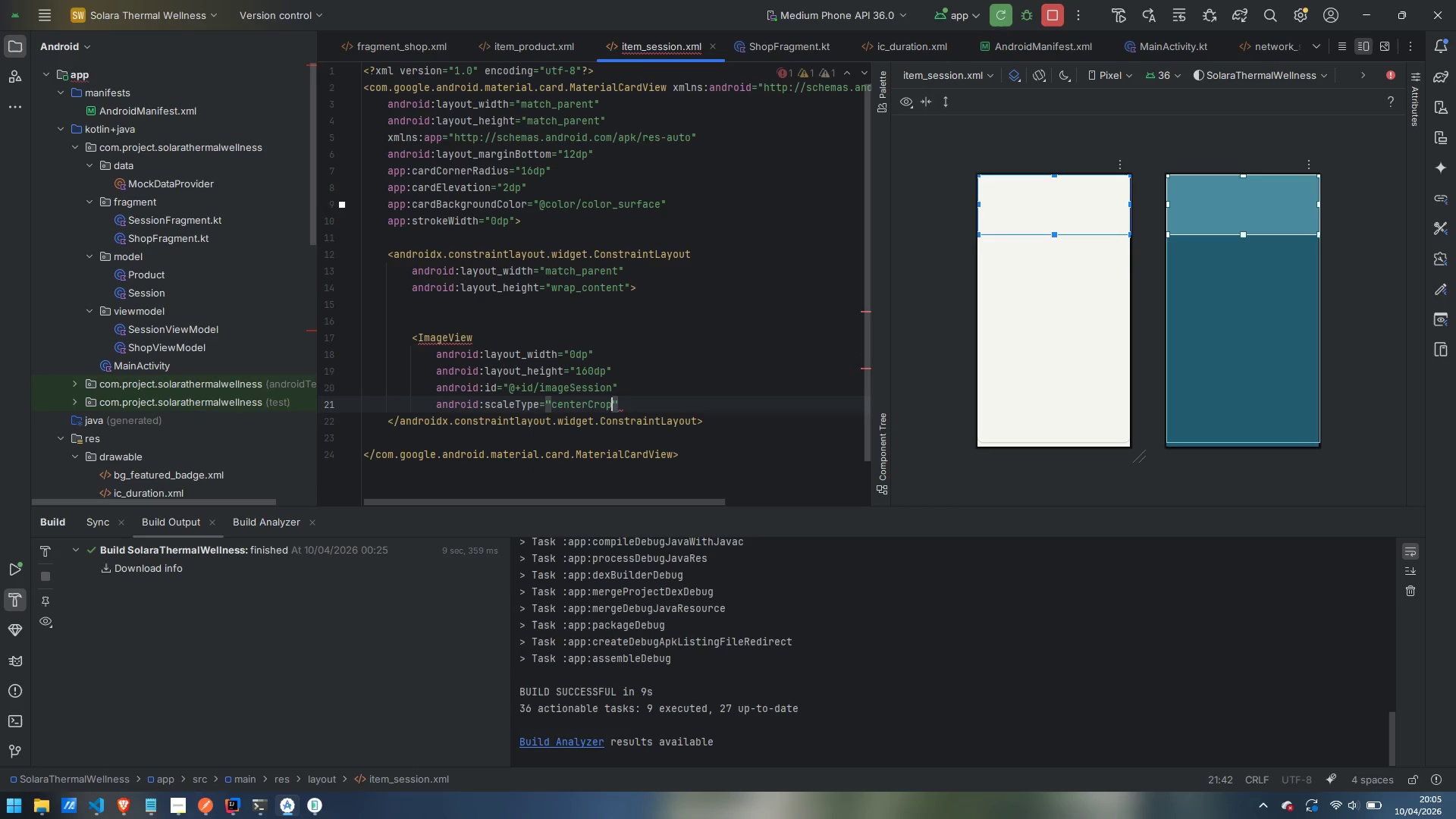 
key(ArrowRight)
 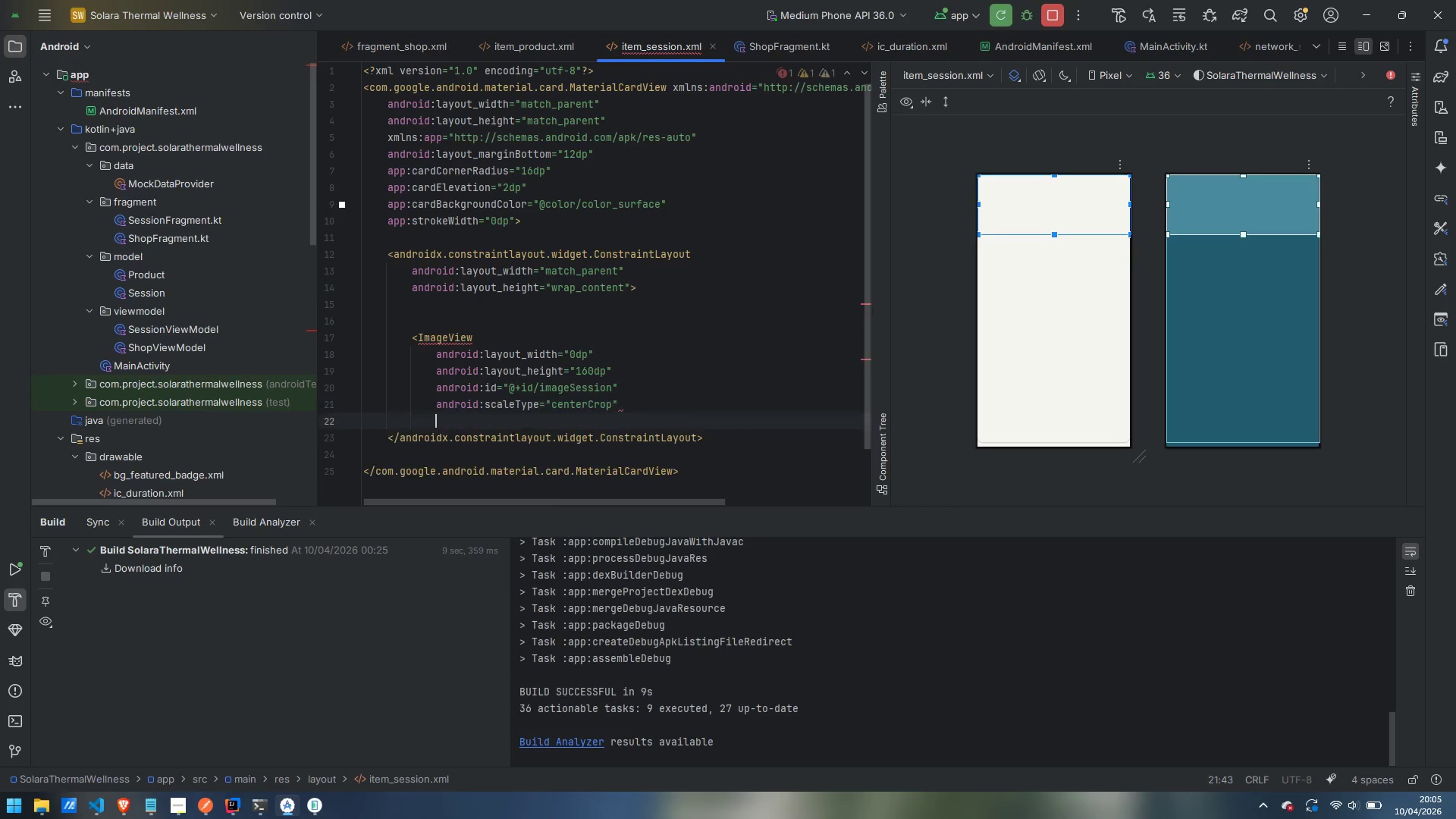 
key(Enter)
 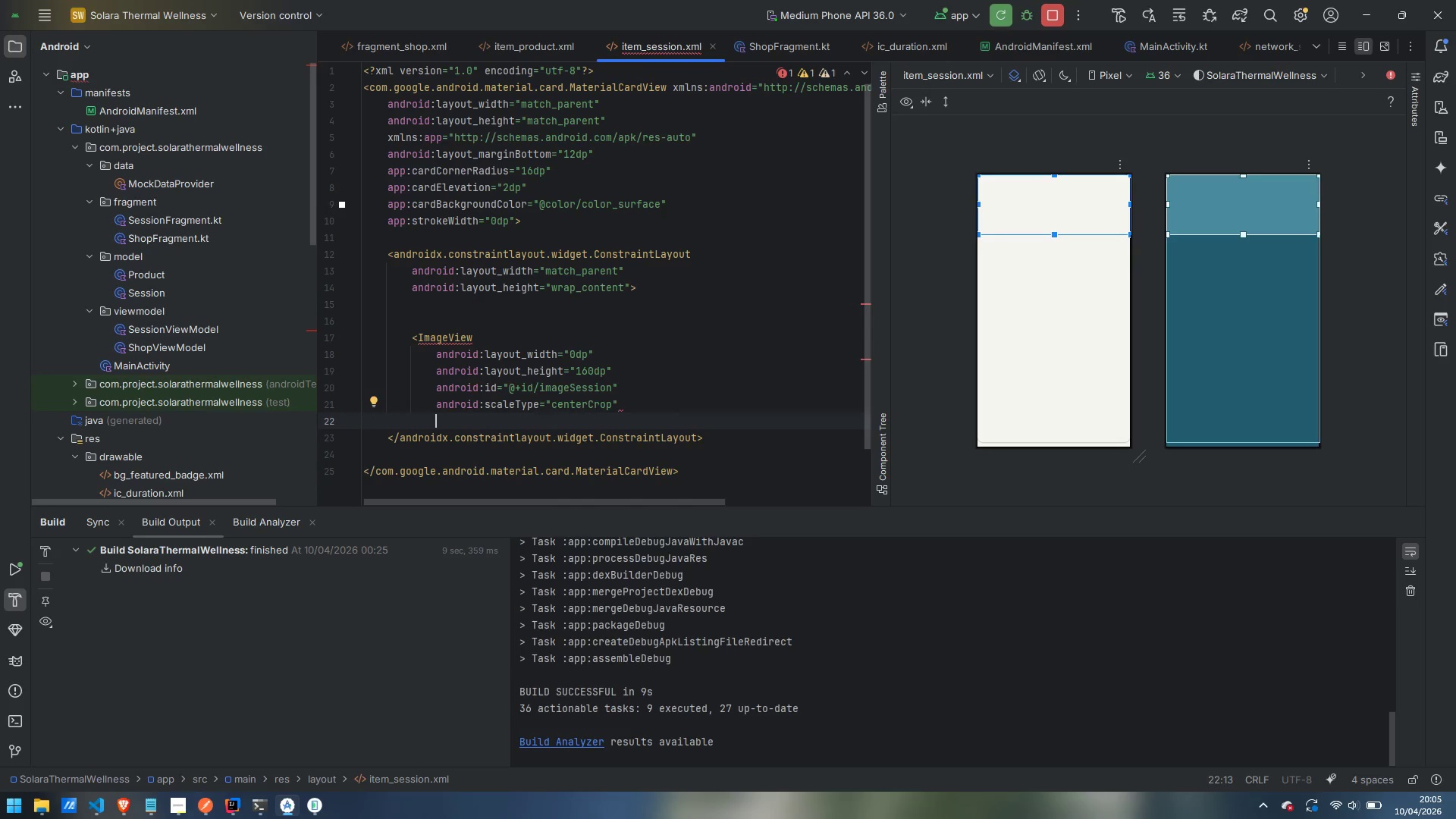 
type(contentDes)
 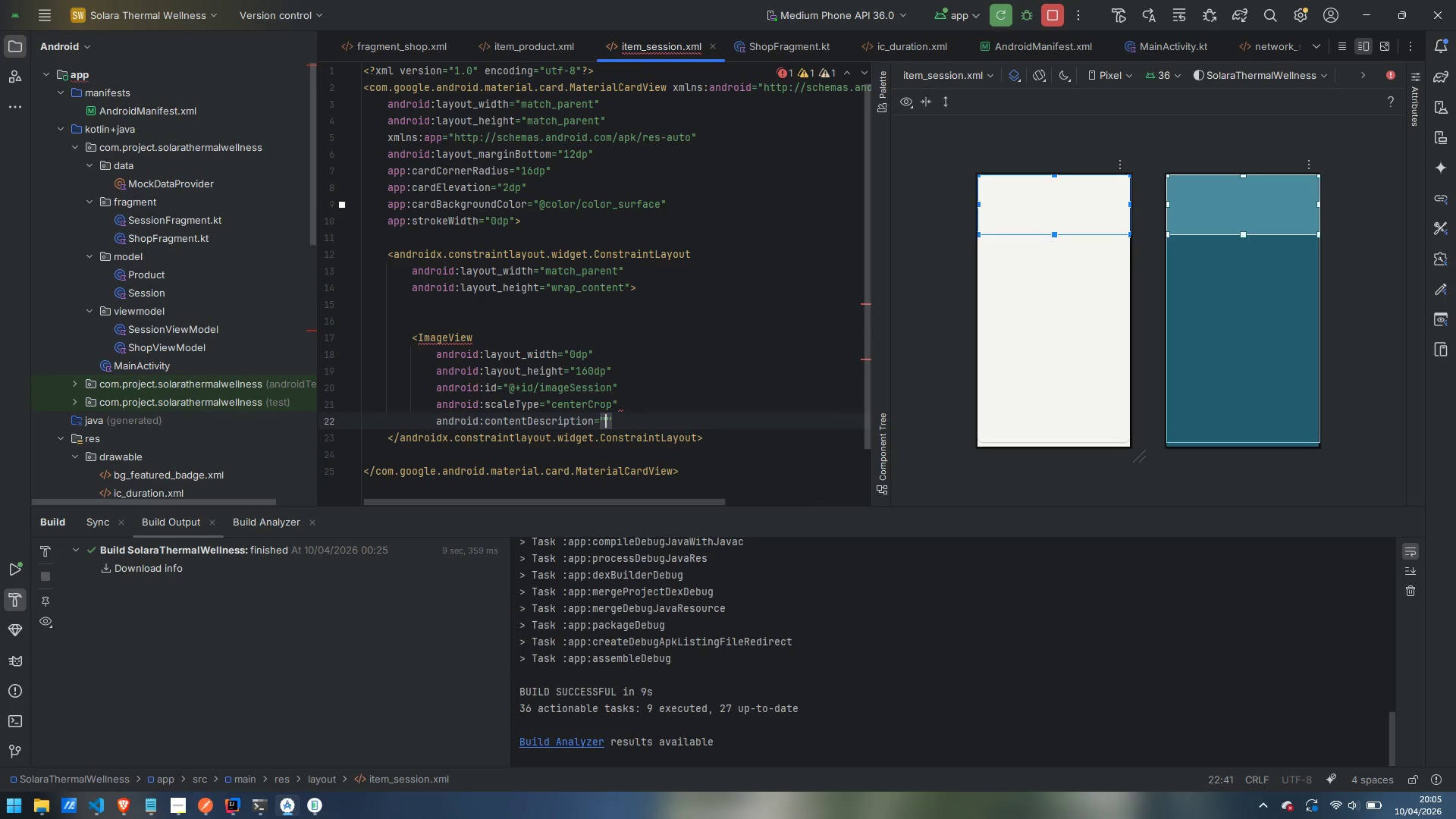 
 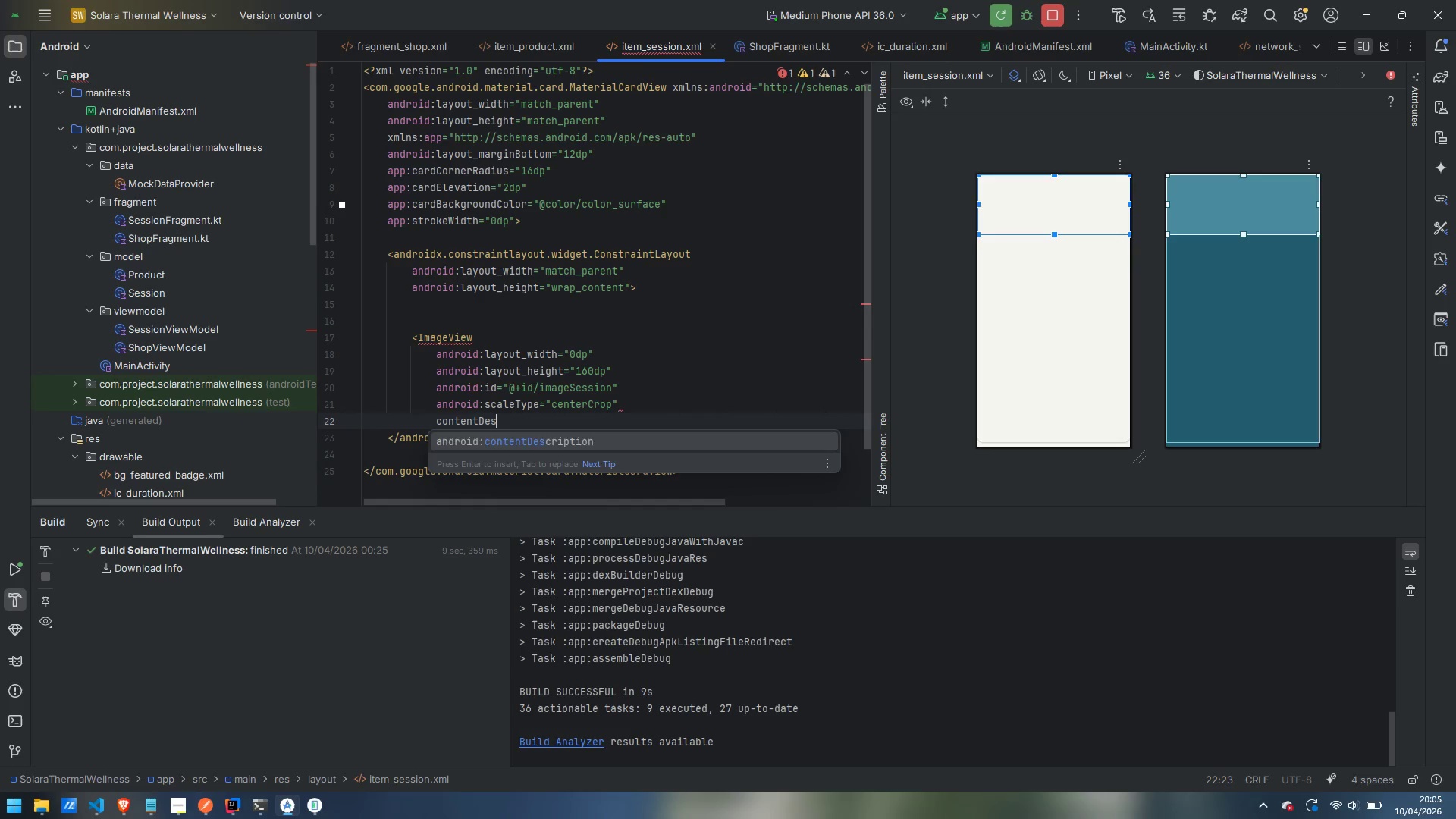 
key(Enter)
 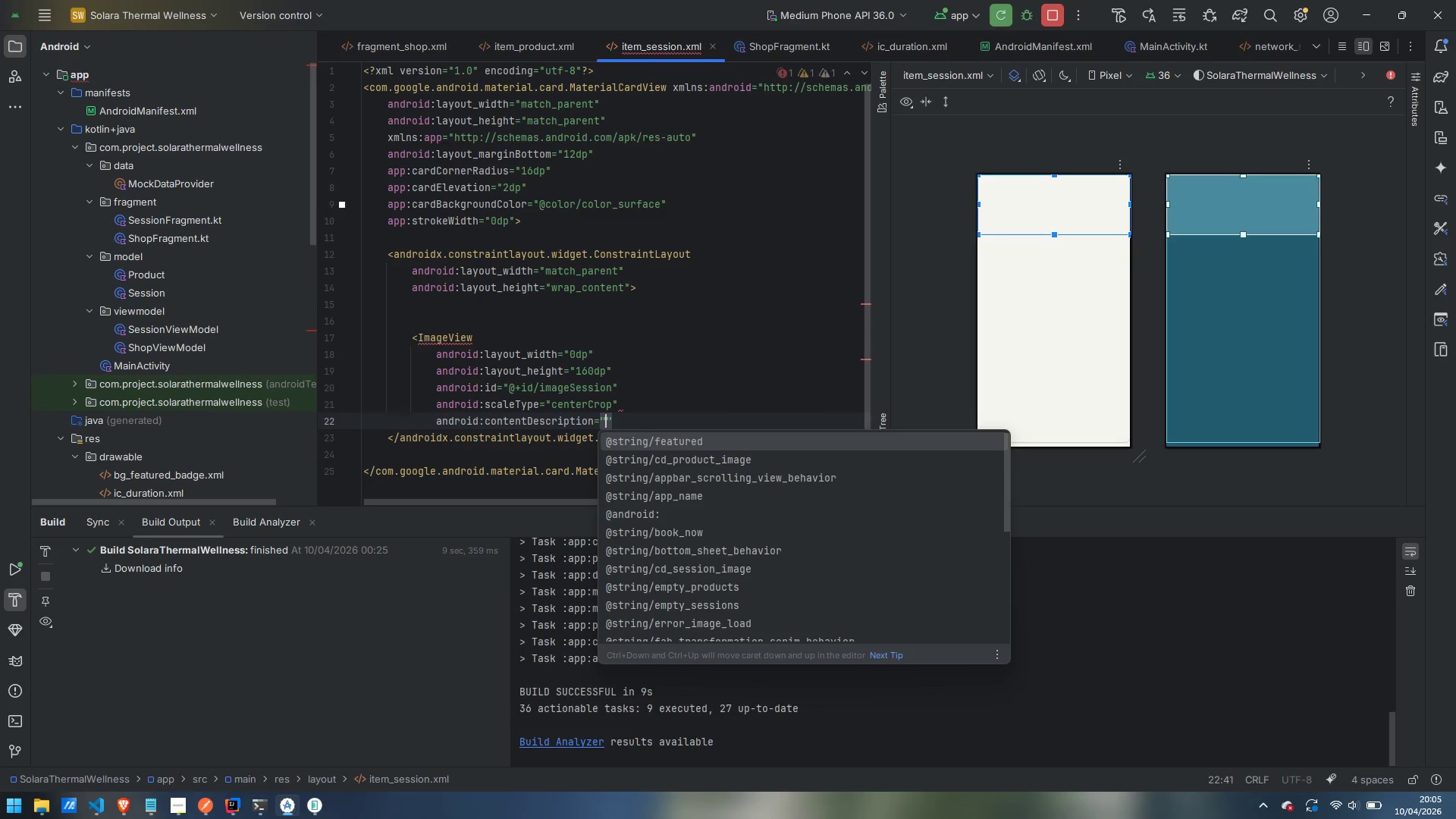 
type(cd_sess)
 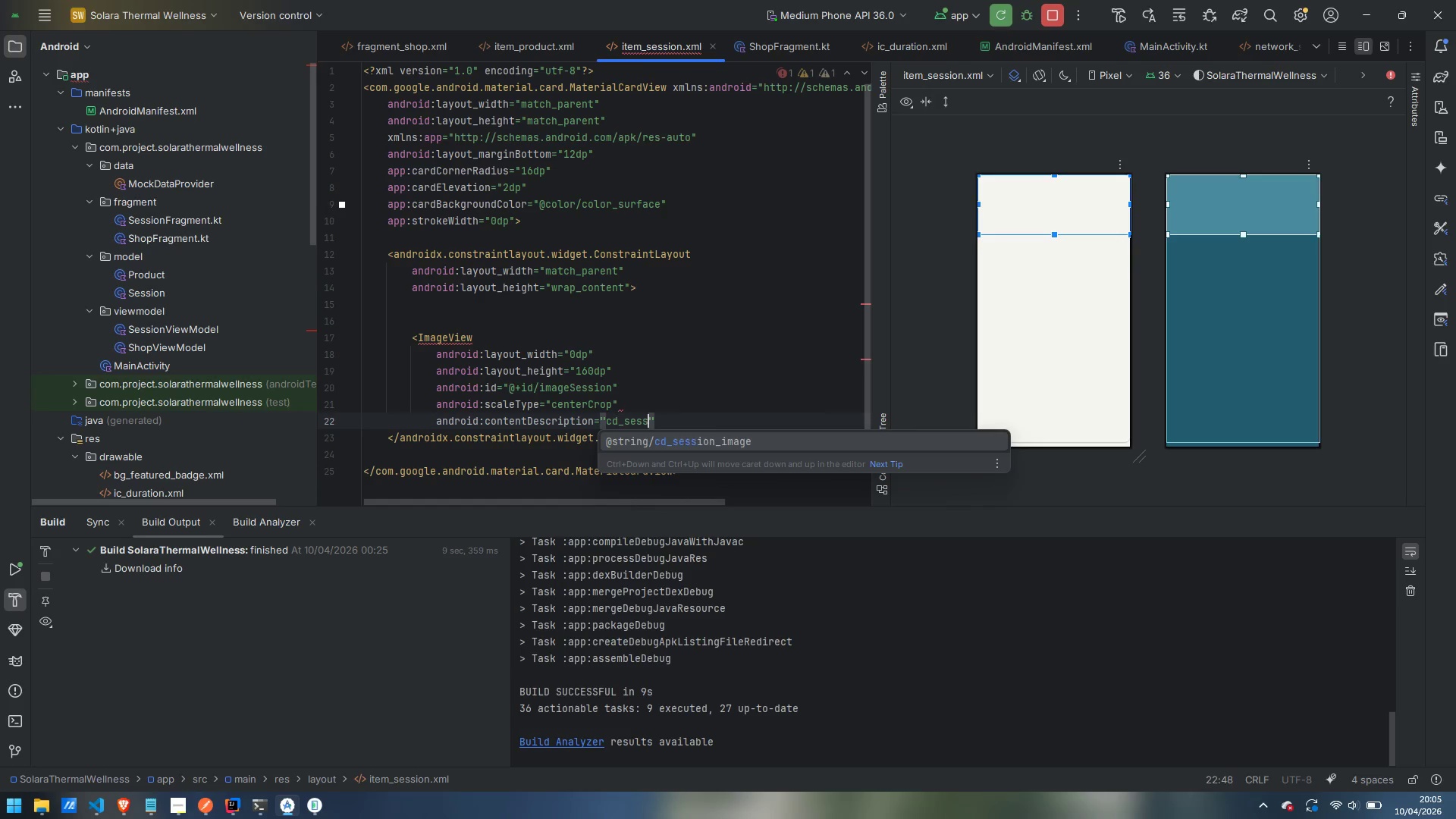 
key(Enter)
 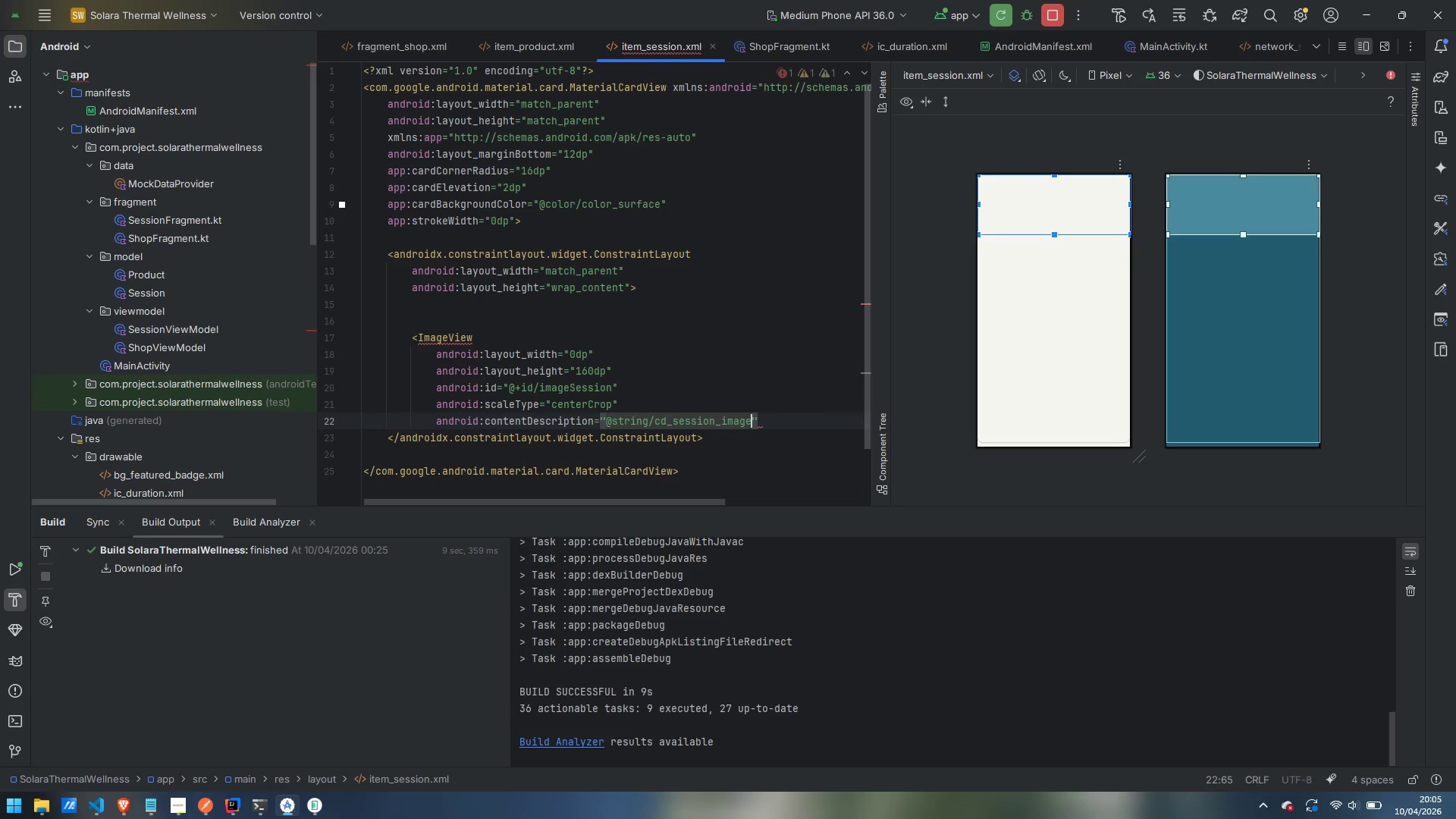 
key(ArrowRight)
 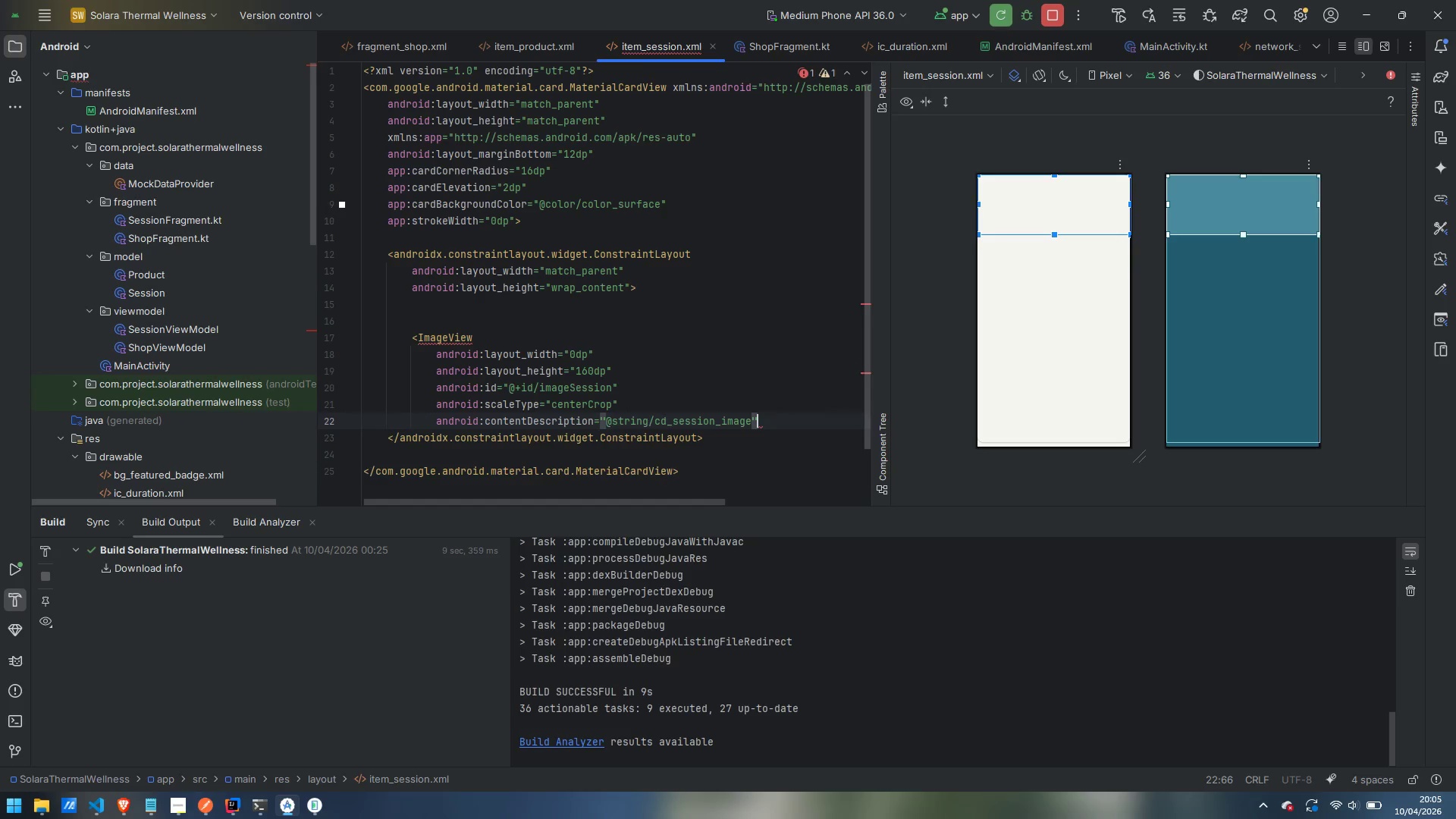 
key(Enter)
 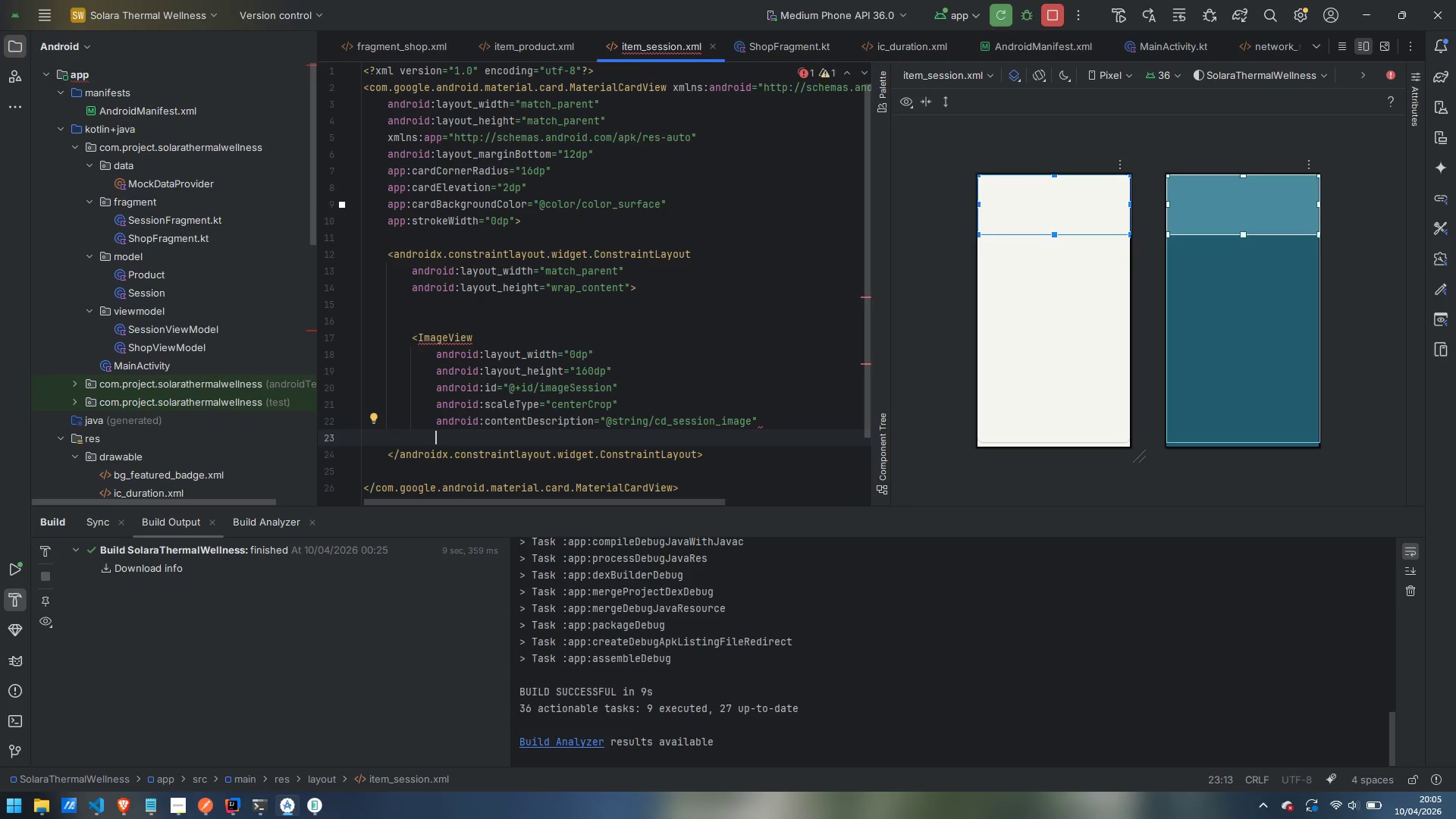 
type(backgr)
 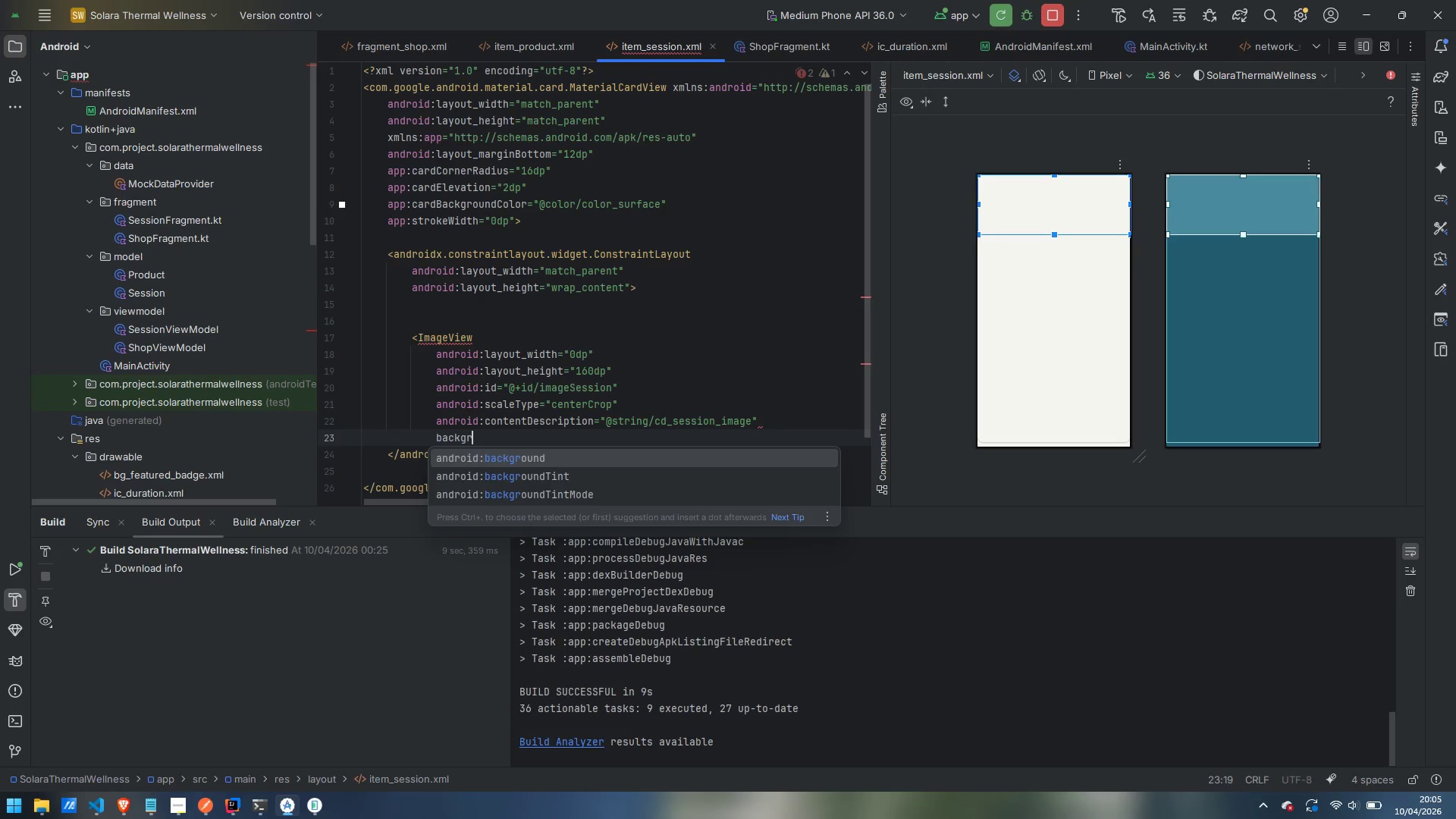 
key(Enter)
 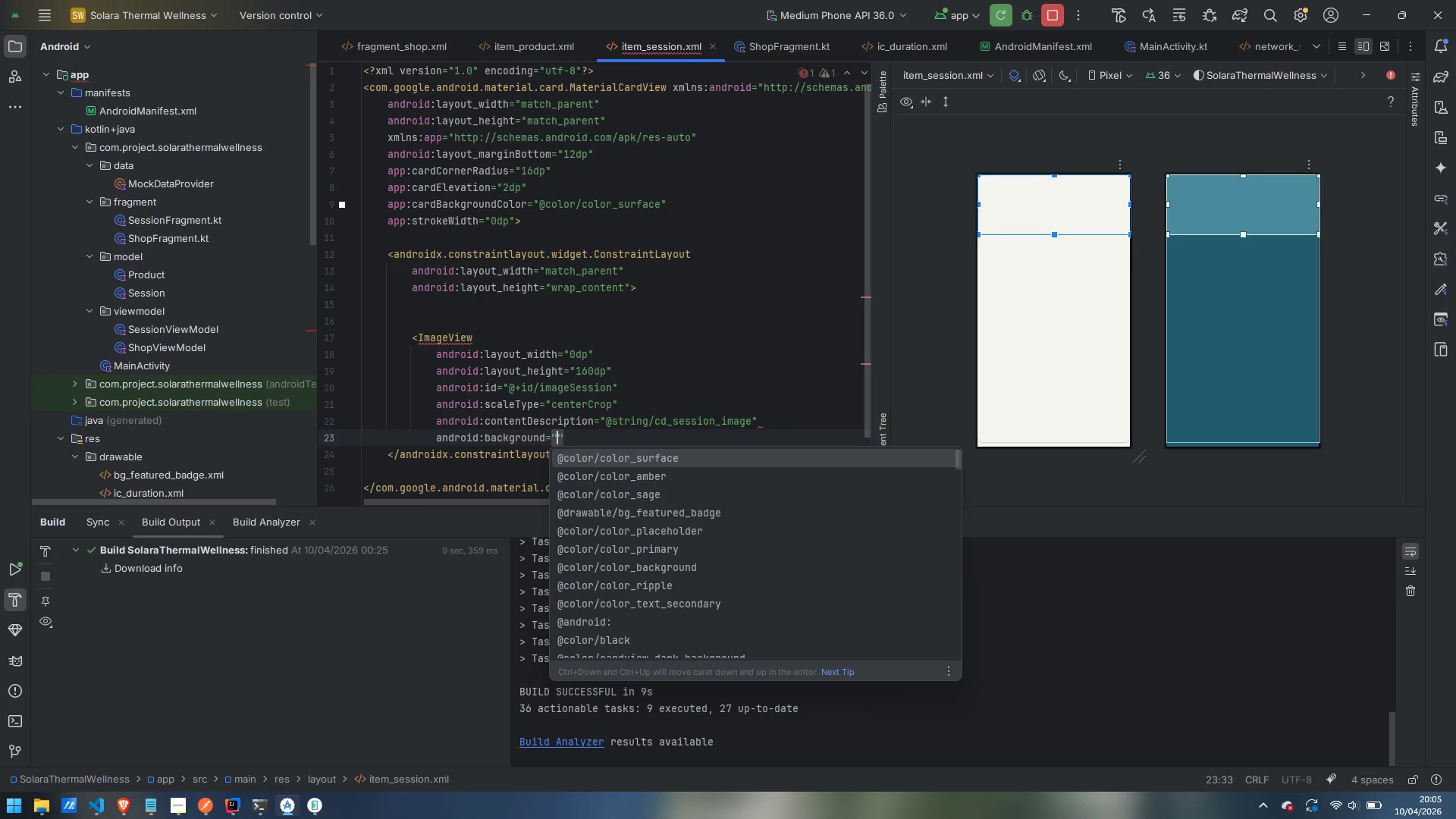 
type(colo_pla)
 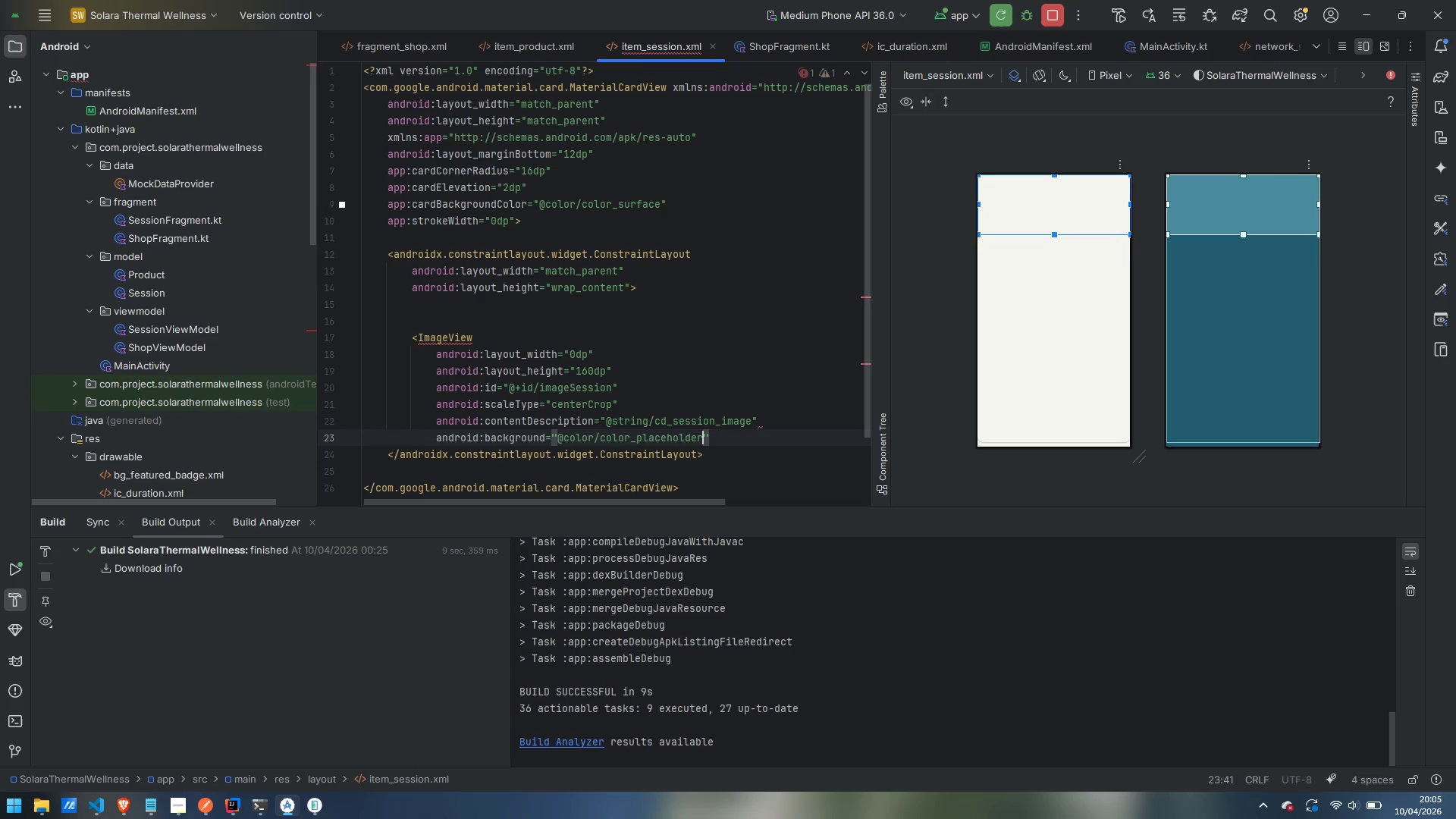 
 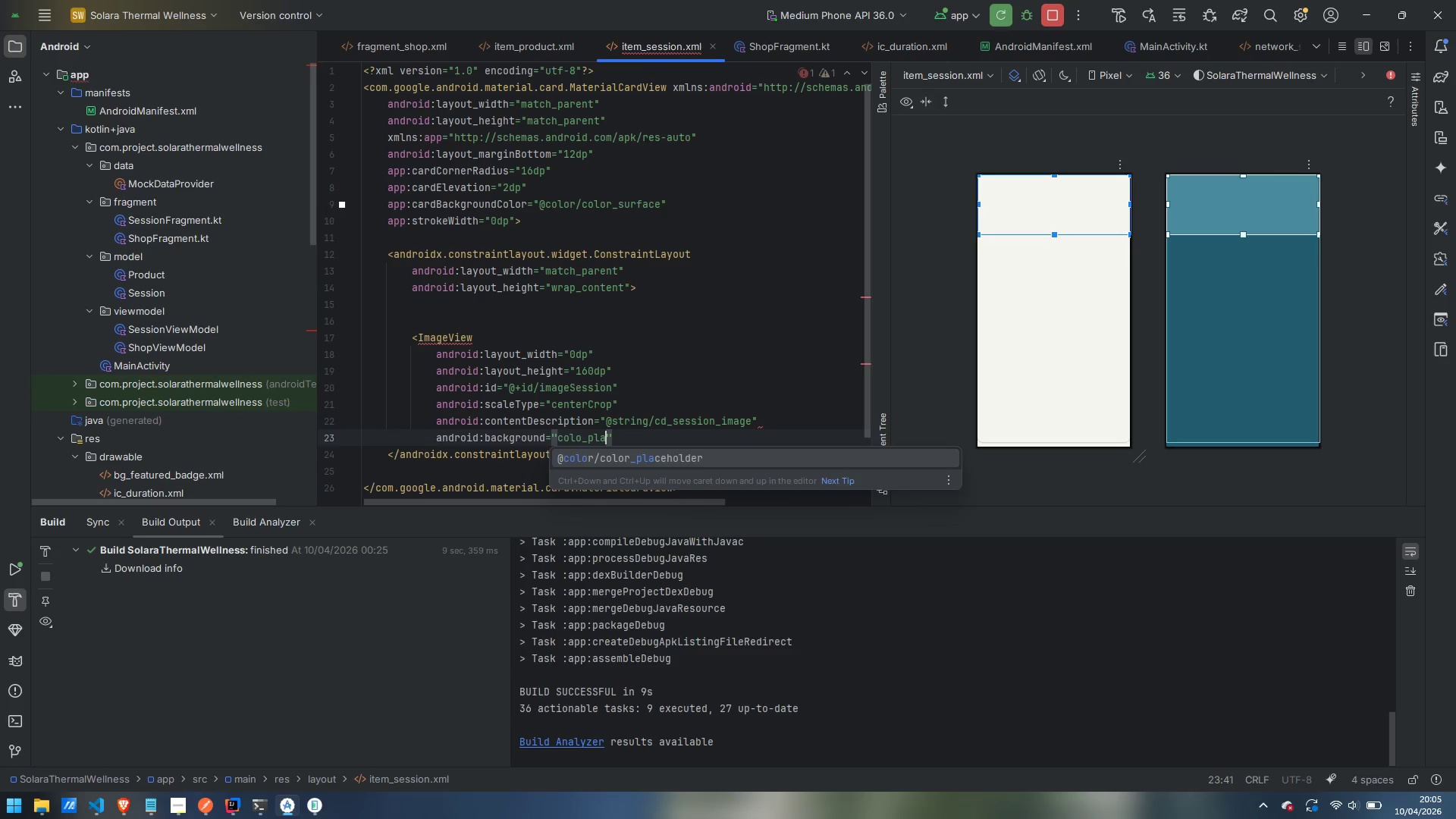 
key(Enter)
 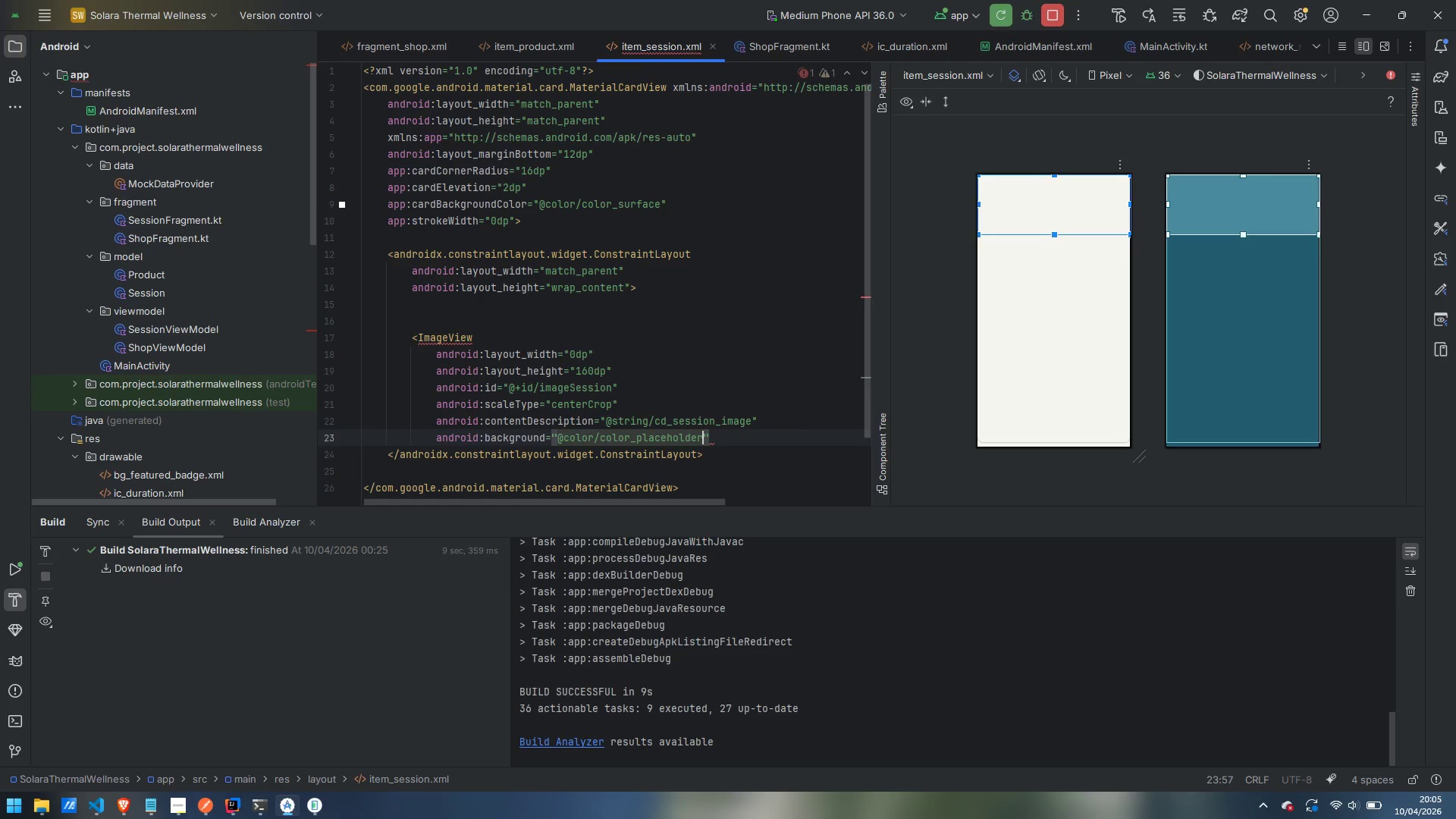 
key(ArrowRight)
 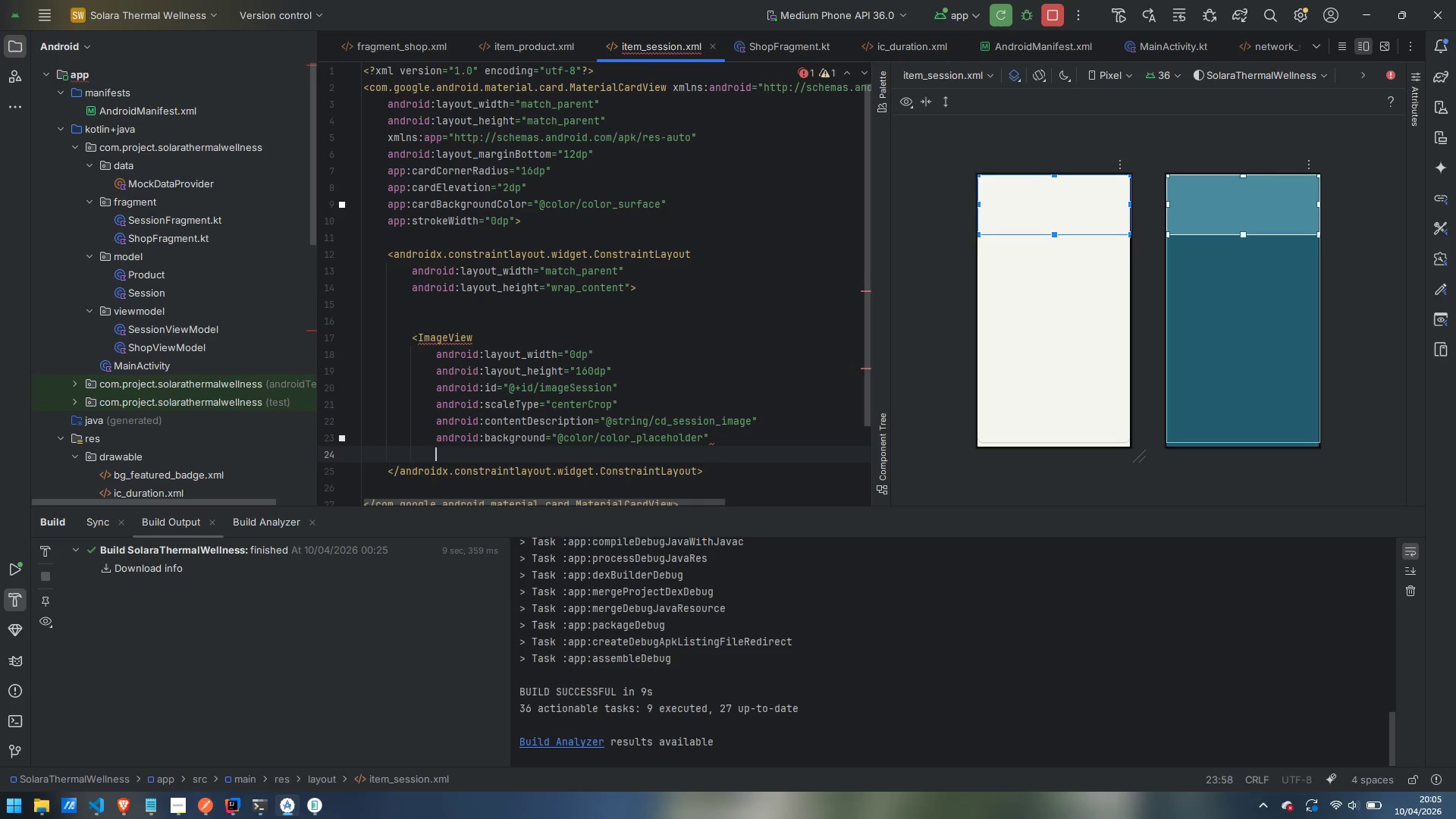 
key(Enter)
 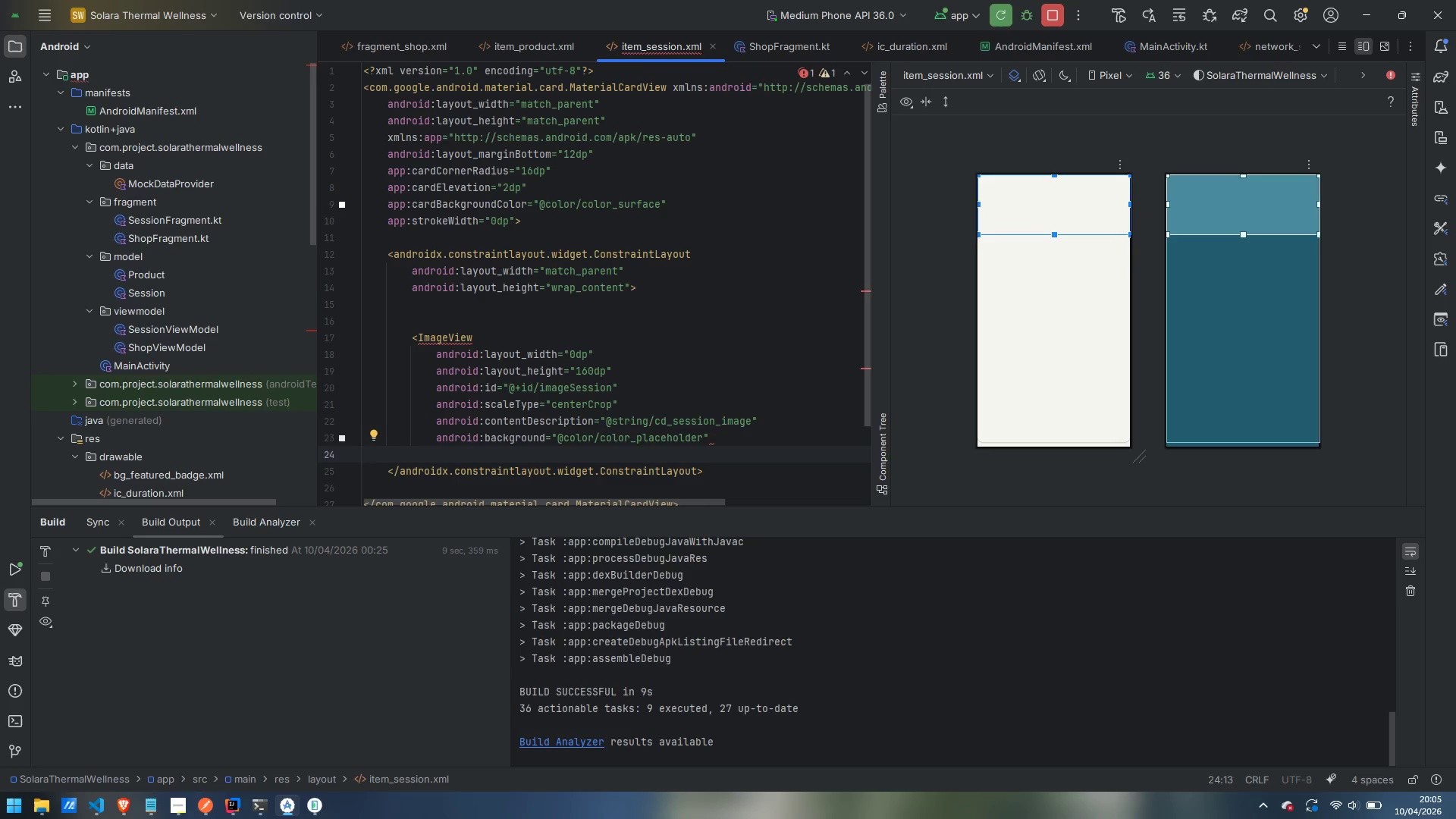 
type(topto)
 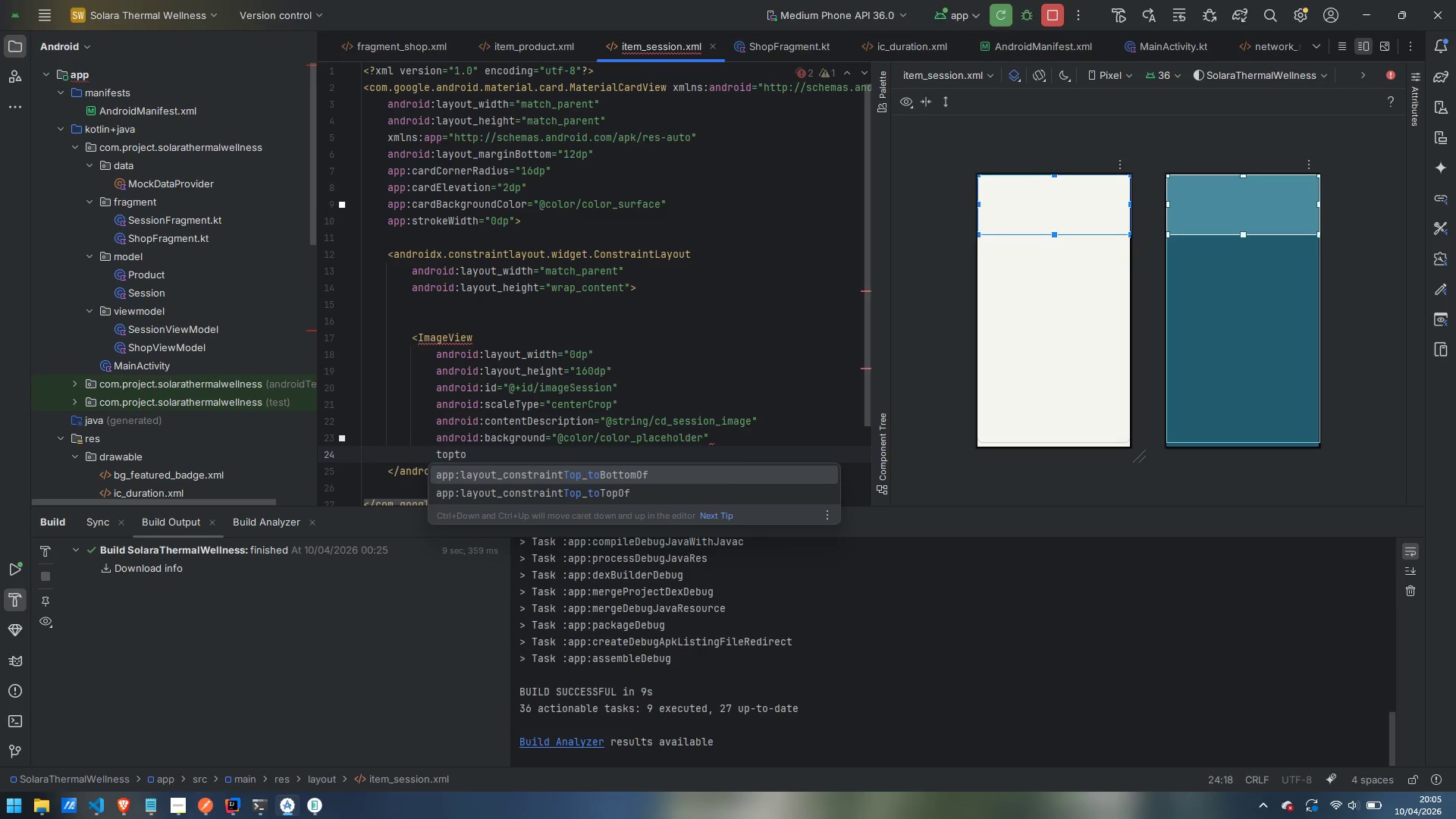 
key(ArrowDown)
 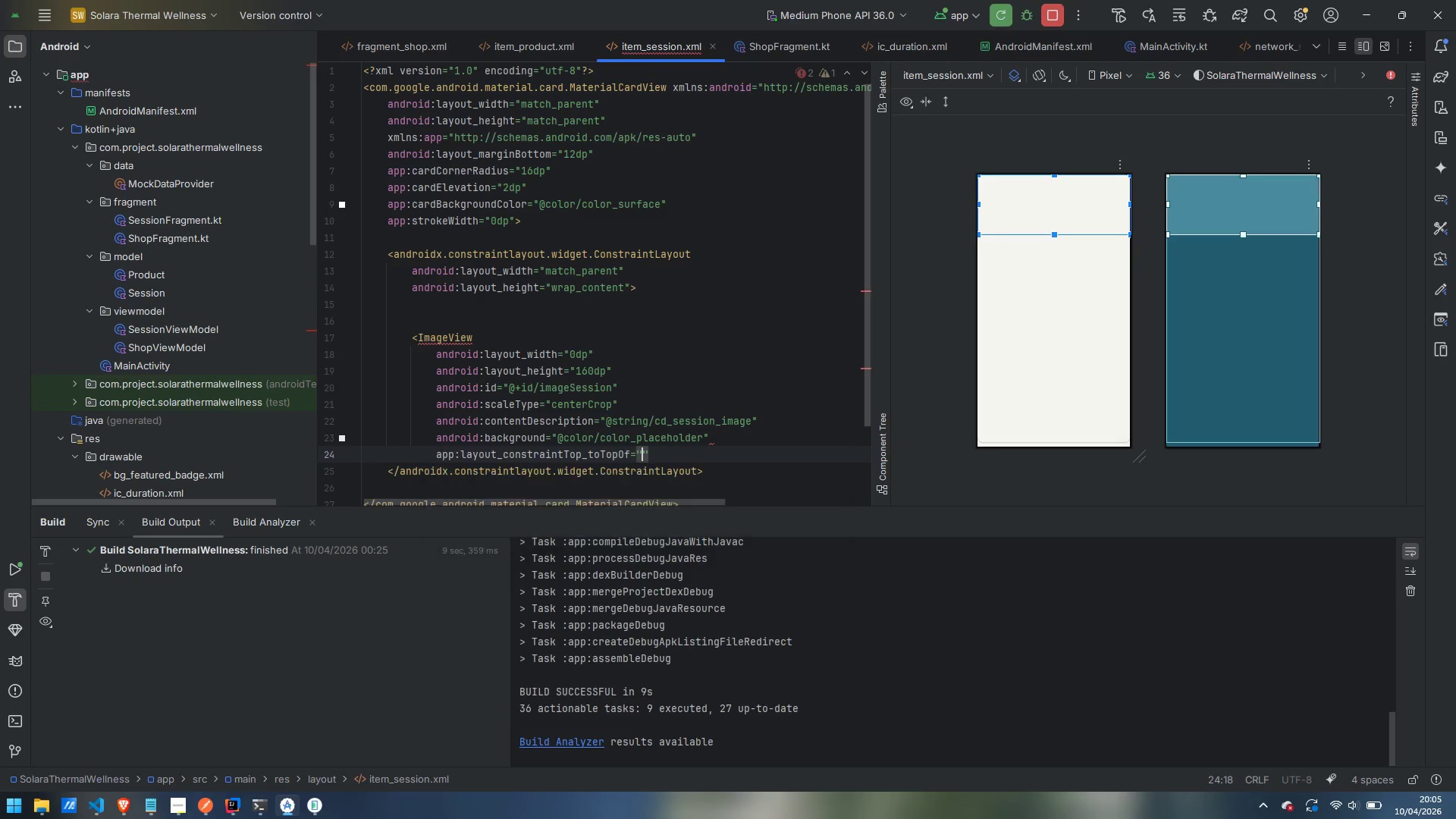 
key(Enter)
 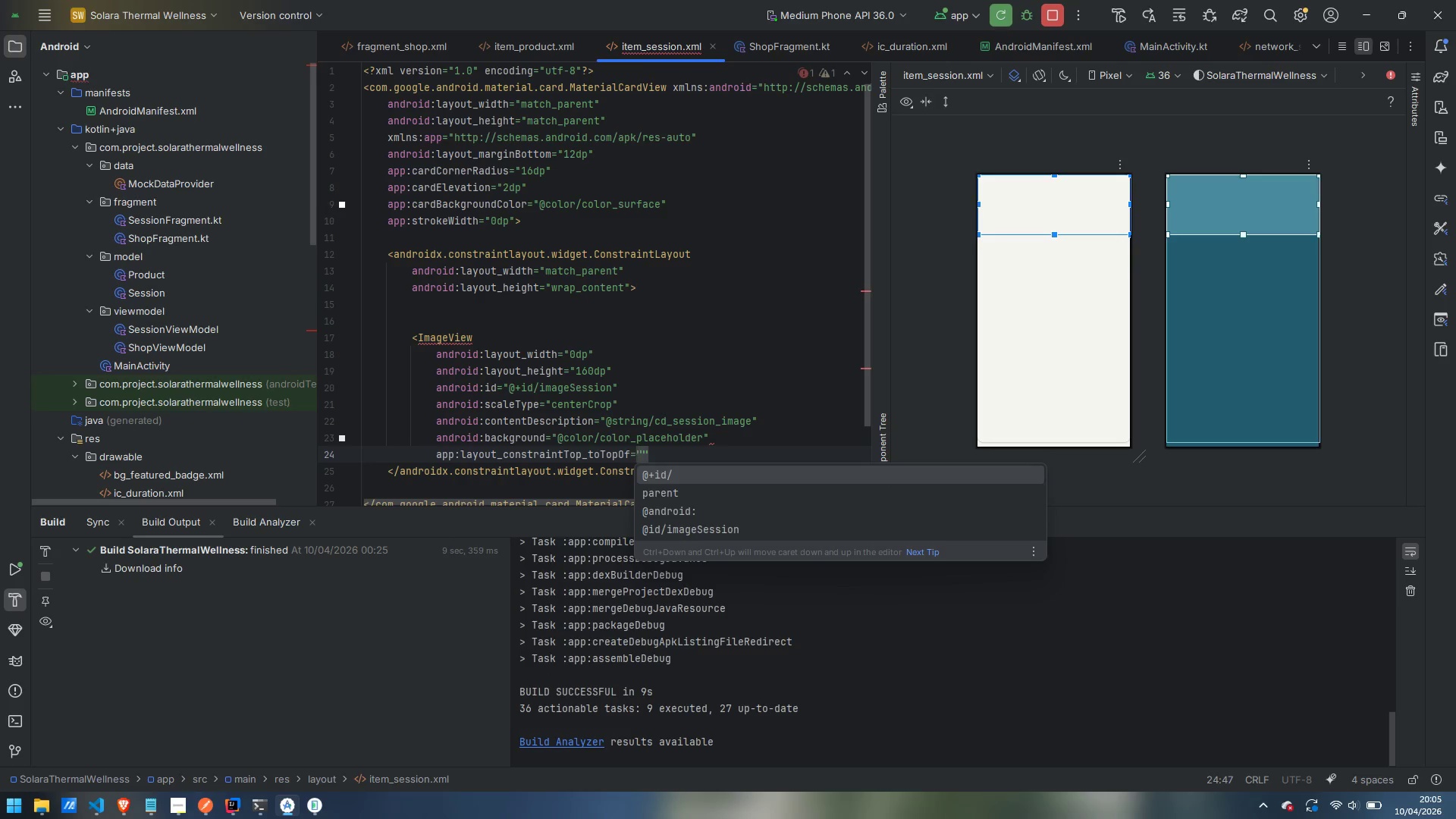 
type(parent)
 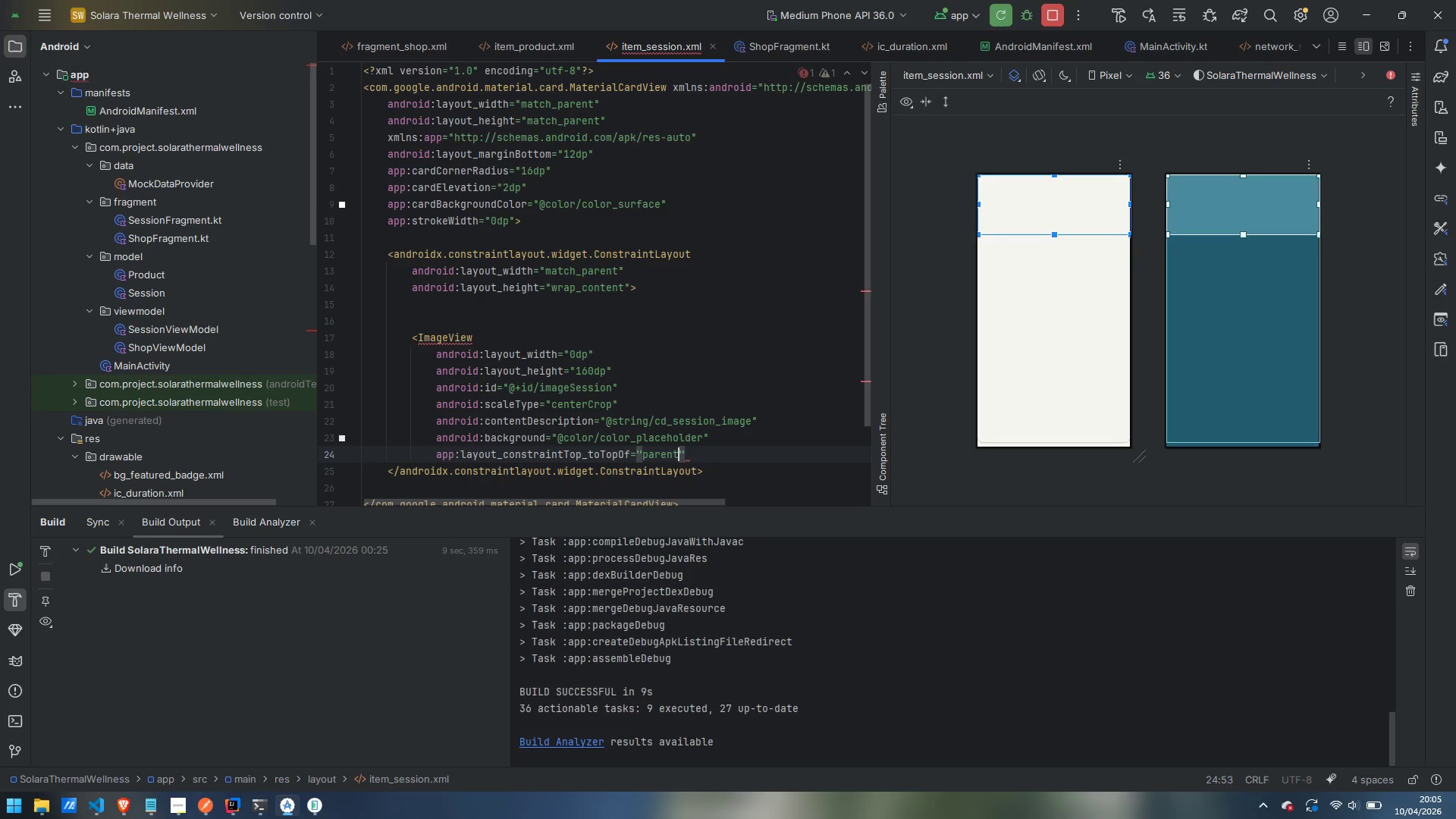 
key(ArrowRight)
 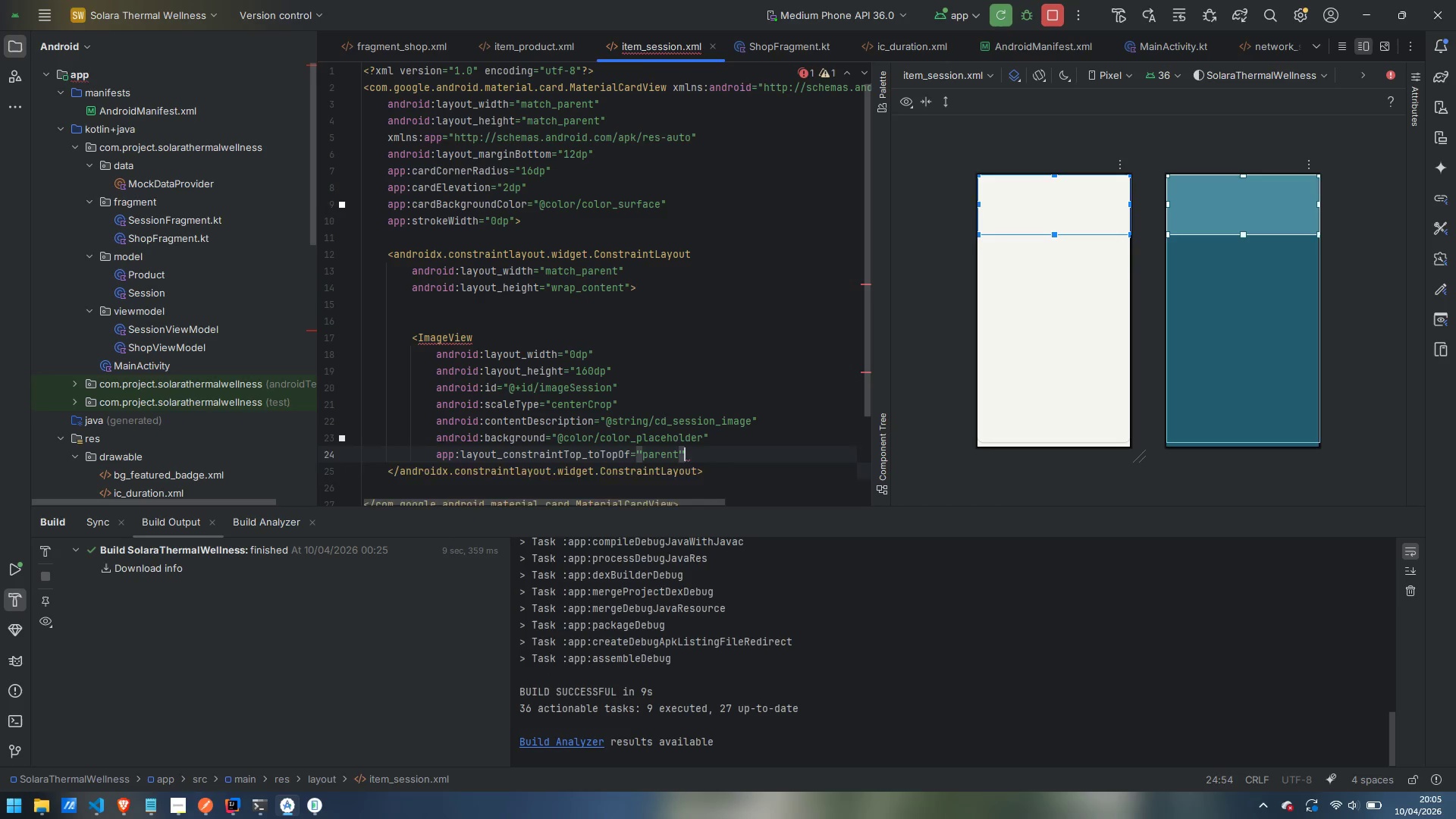 
key(Enter)
 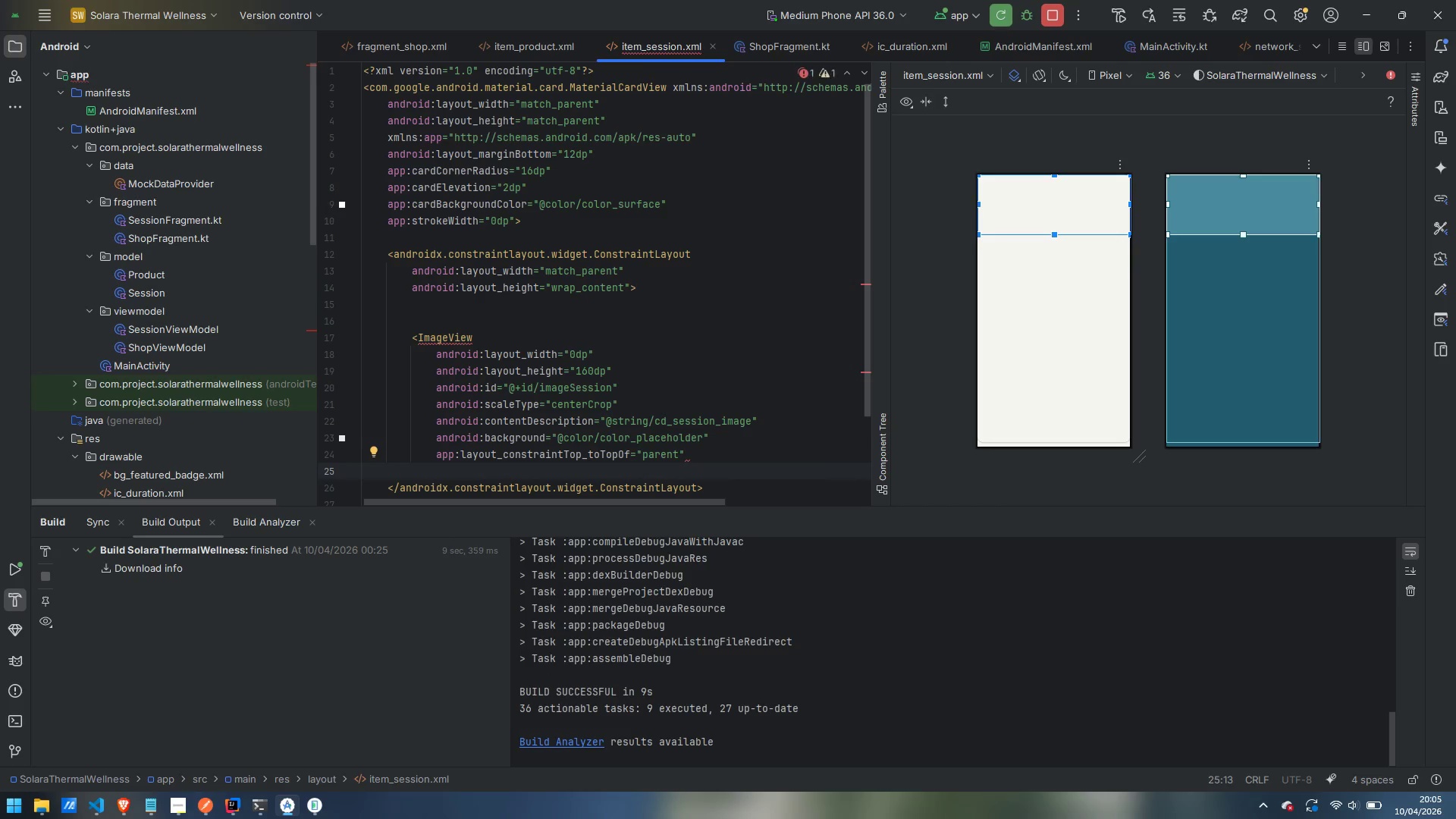 
type(startT)
 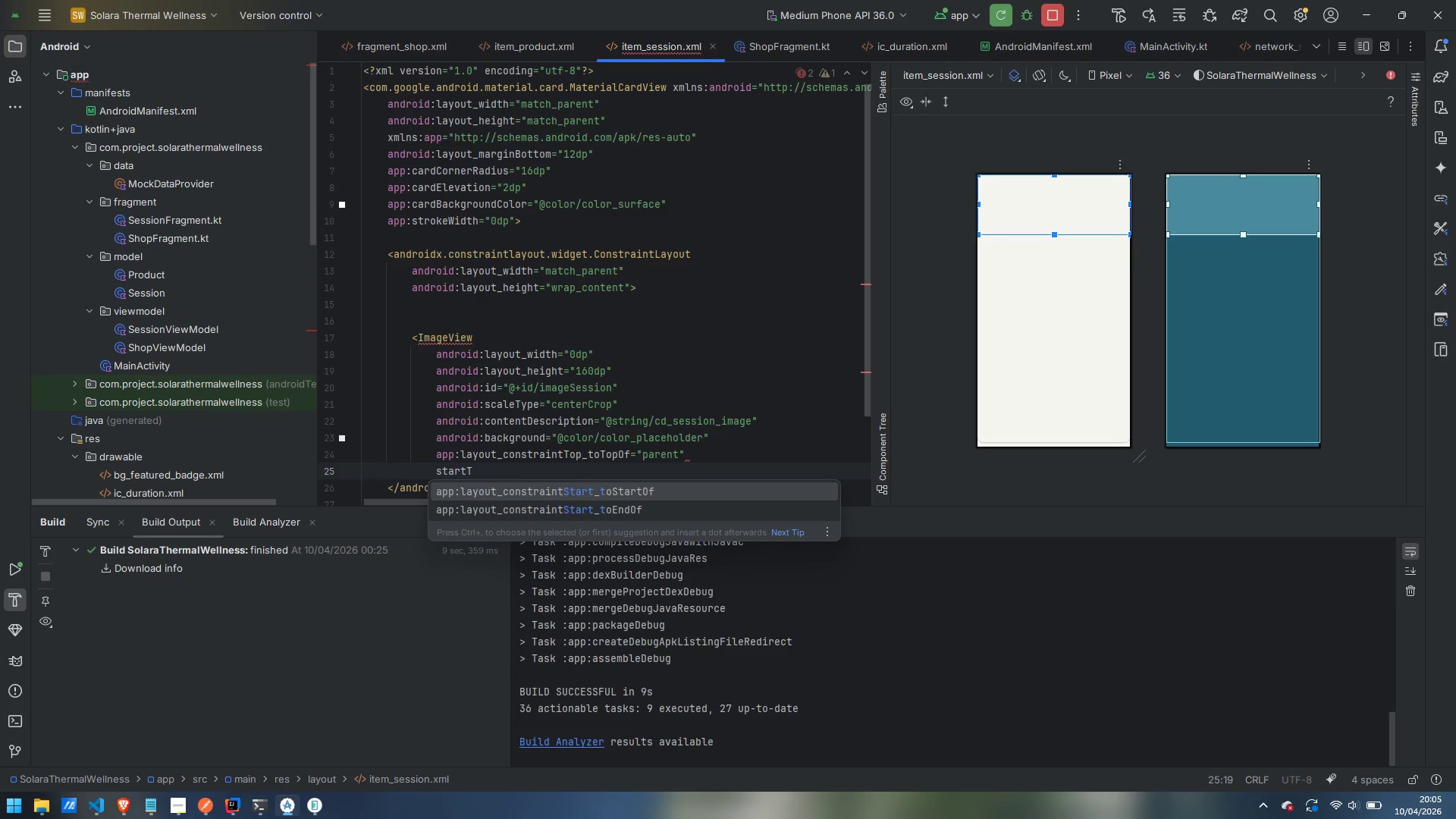 
key(Enter)
 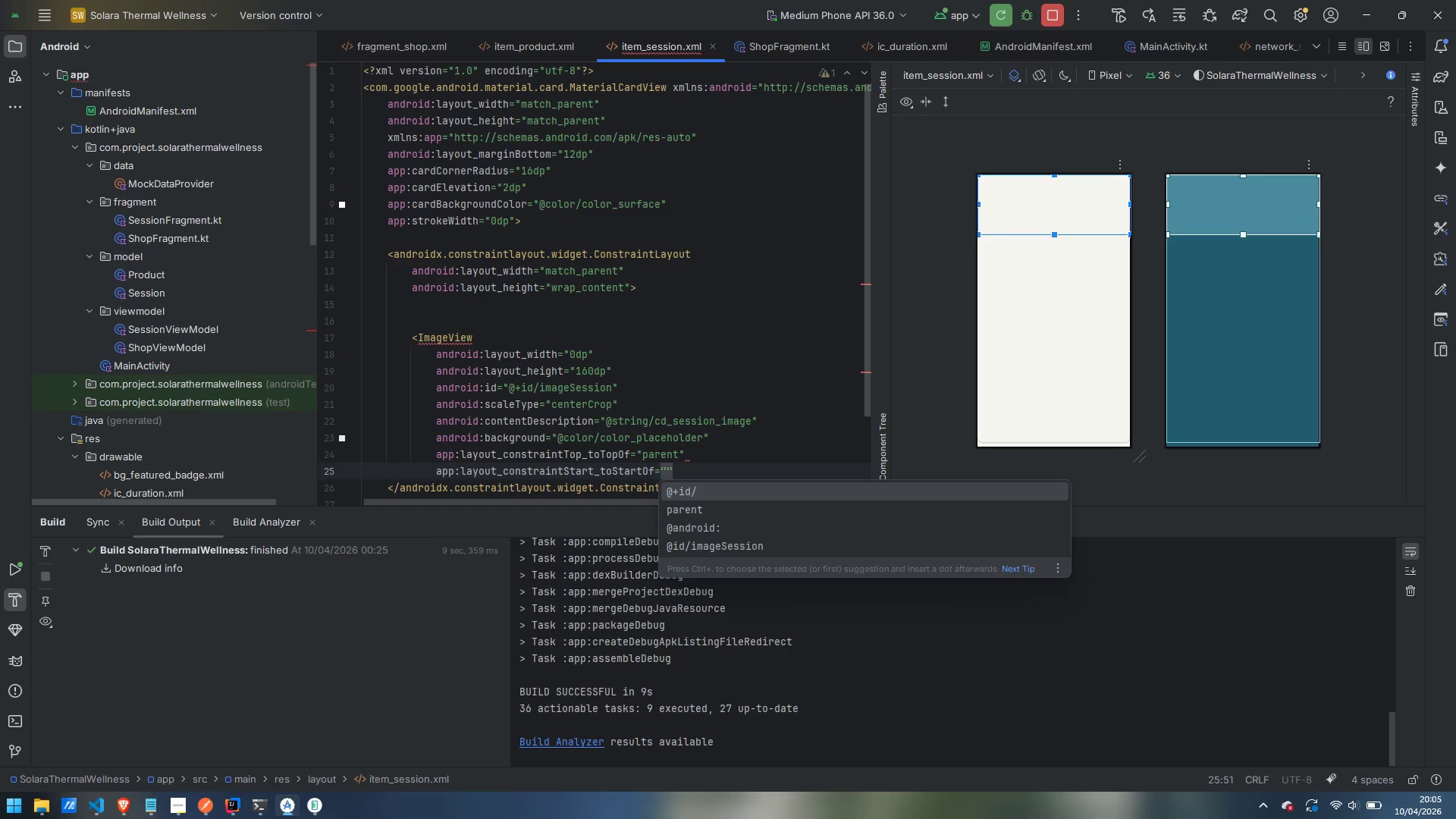 
type(parent)
 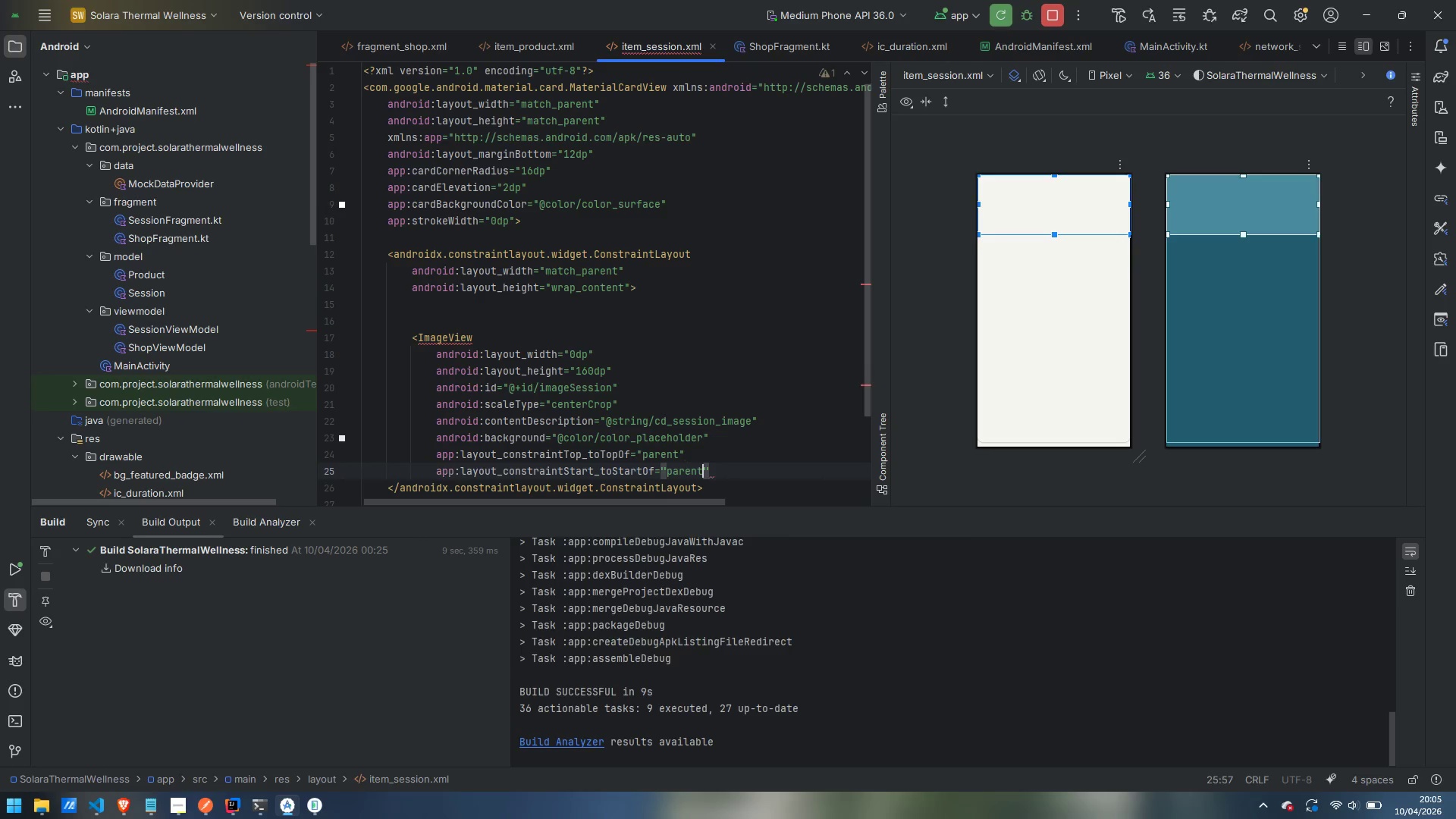 
key(ArrowRight)
 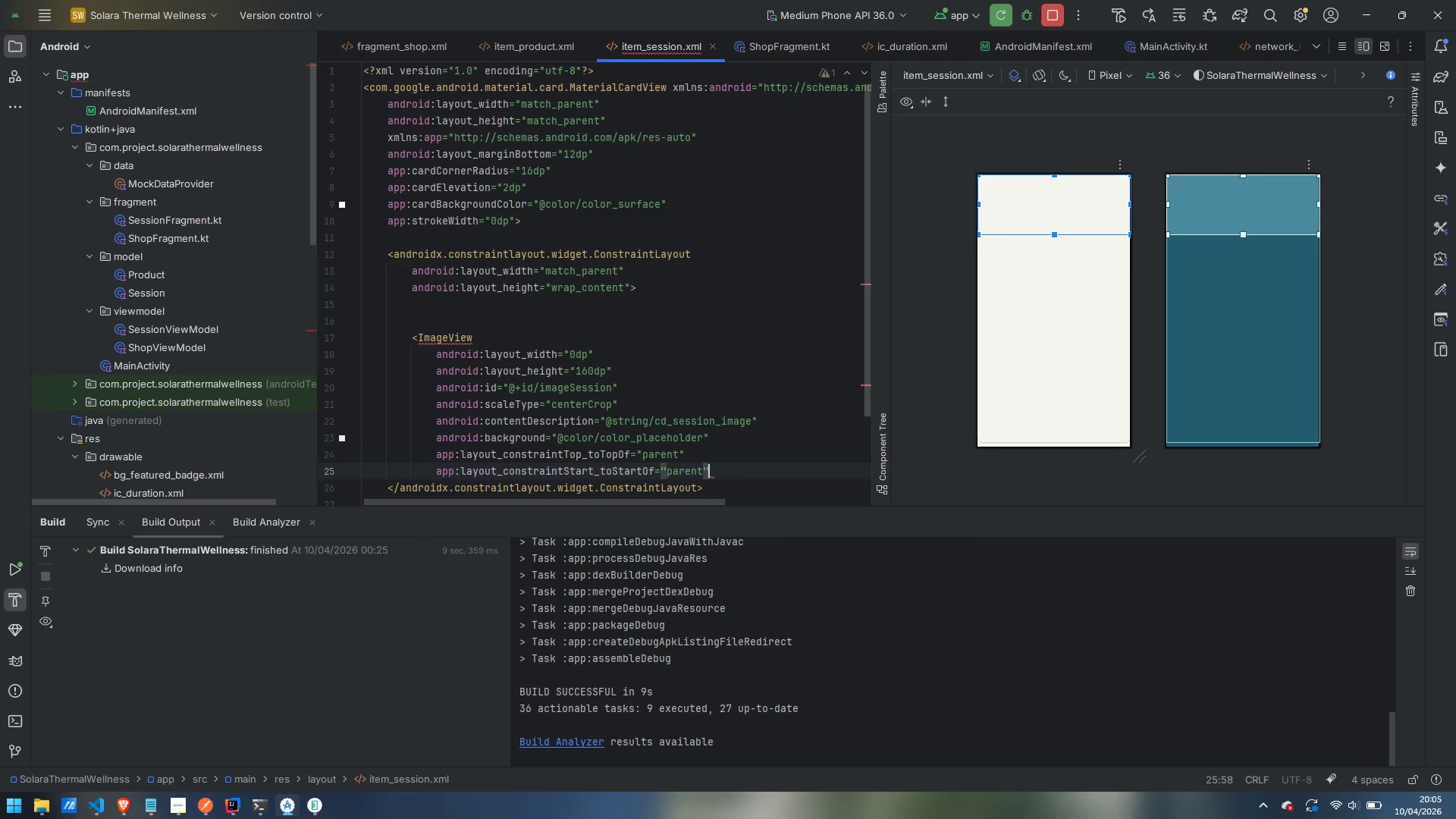 
key(Enter)
 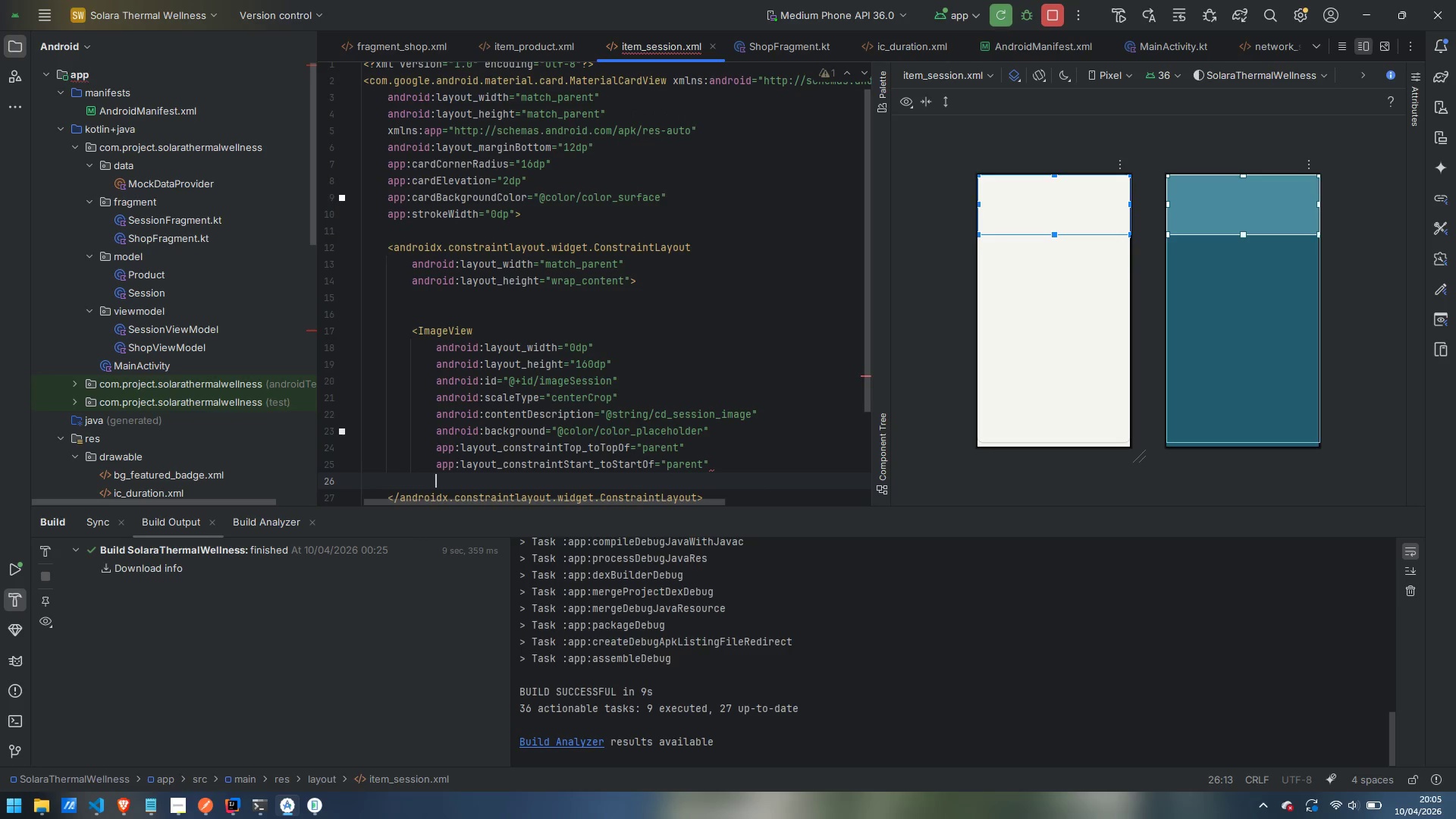 
type(endto)
 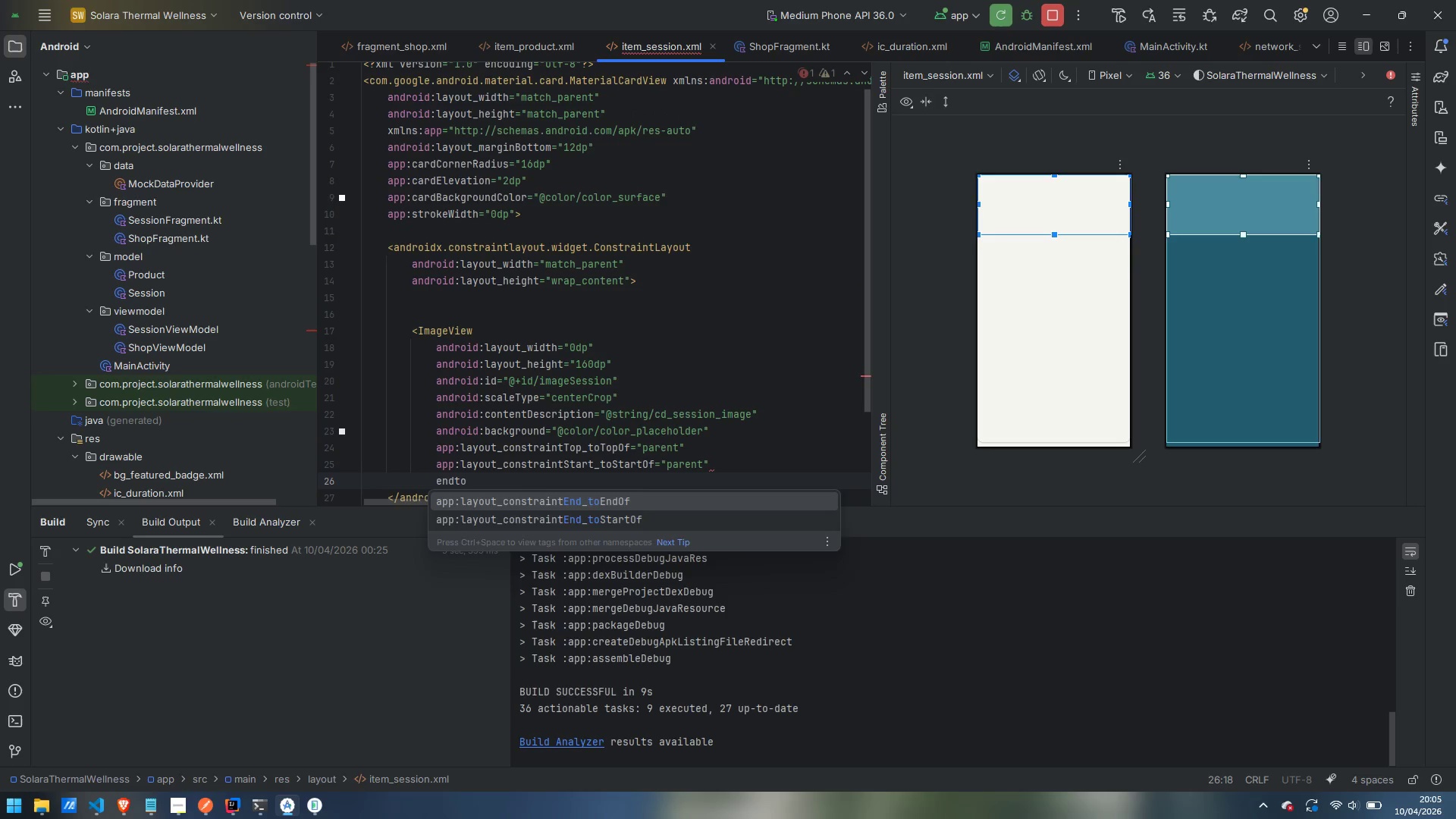 
key(Enter)
 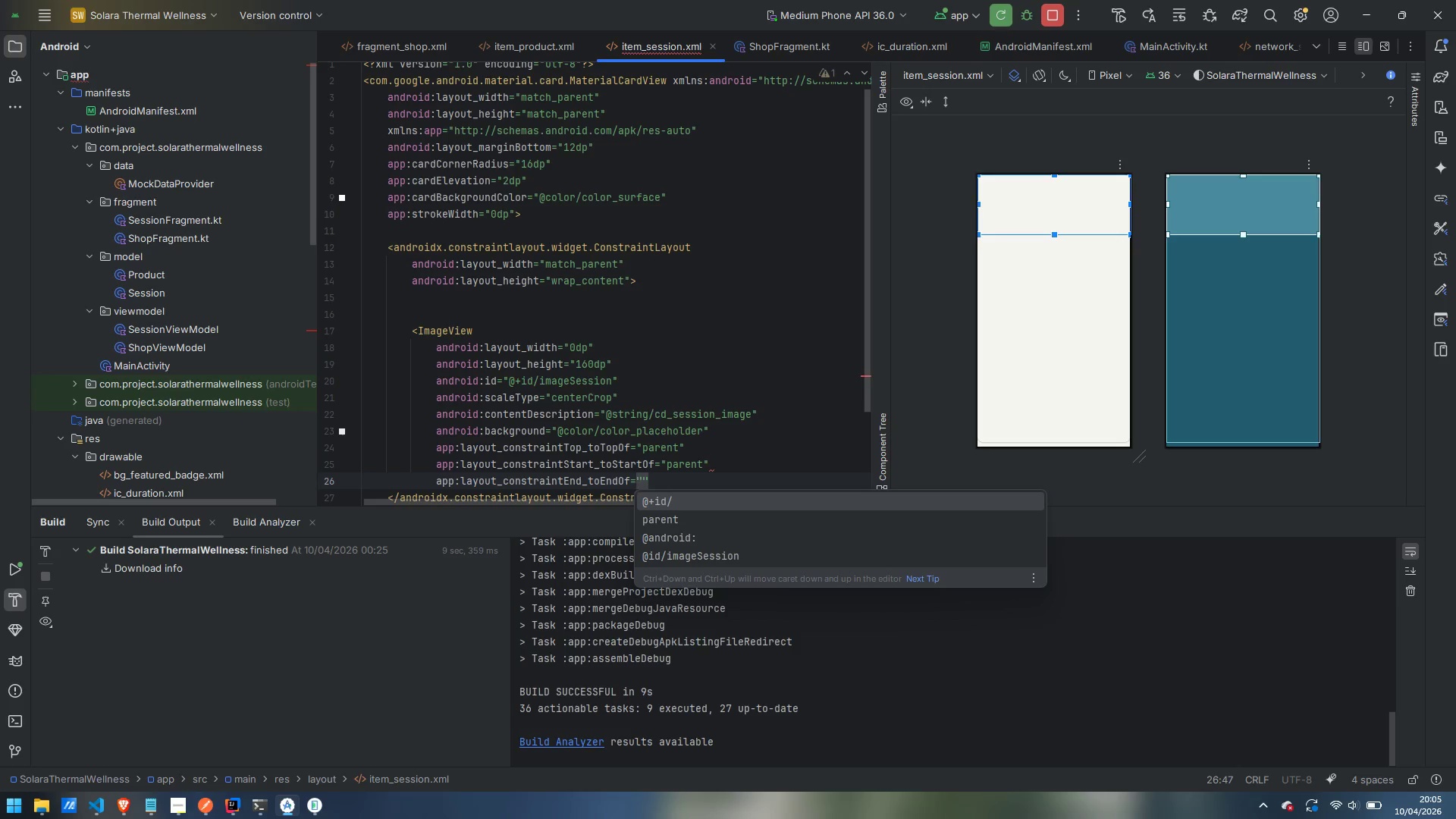 
type(parent)
 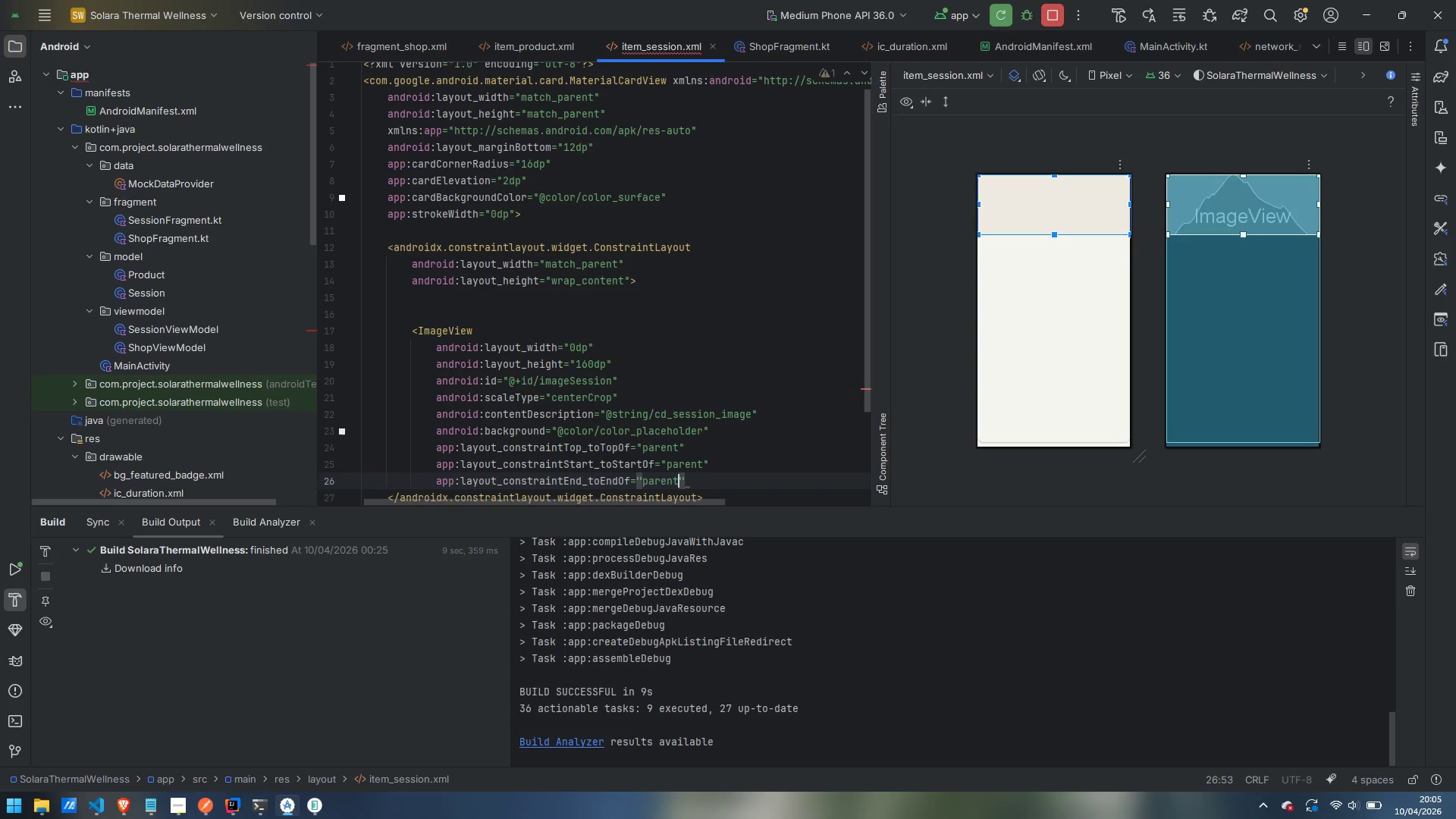 
key(ArrowRight)
 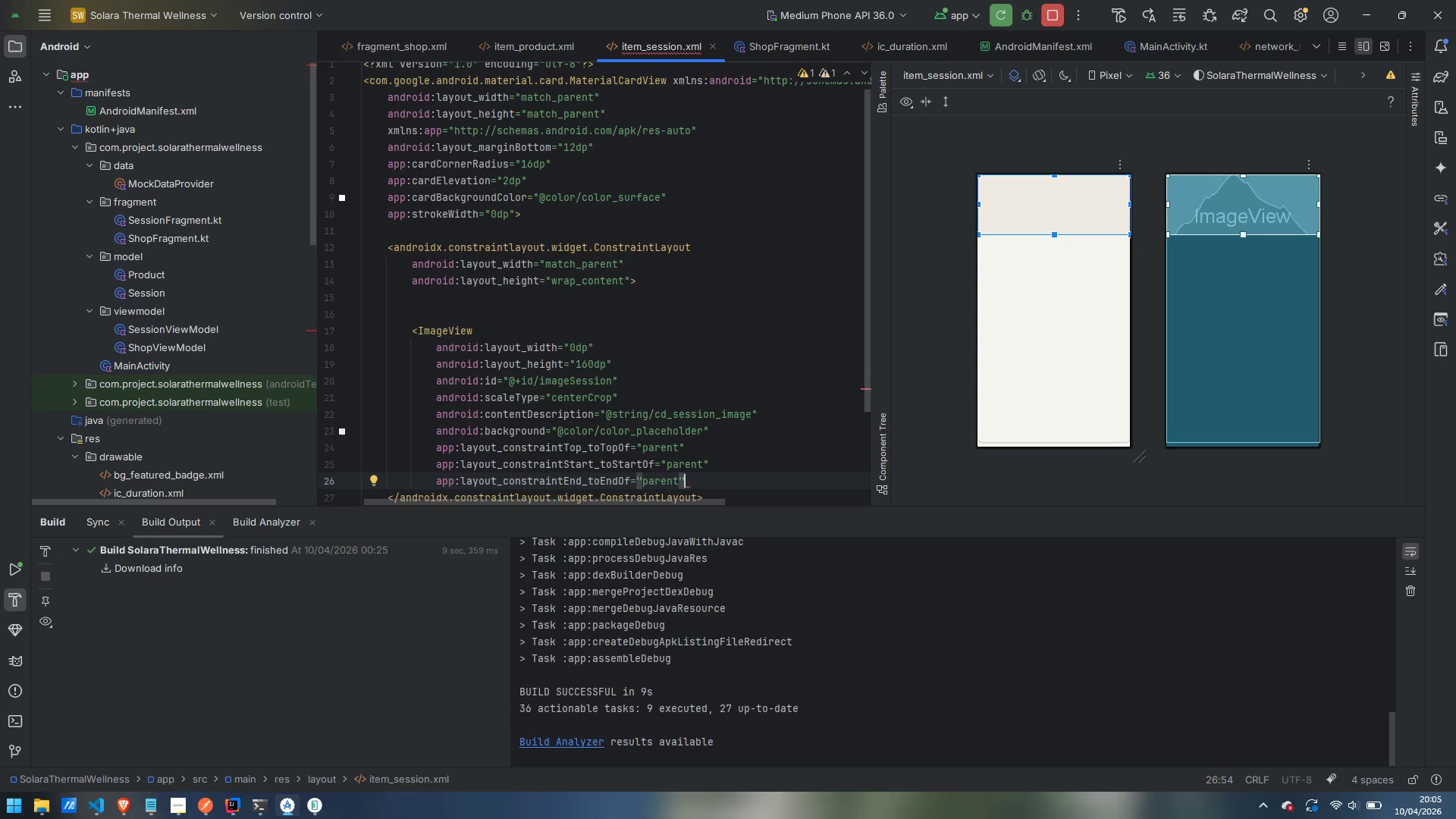 
key(Space)
 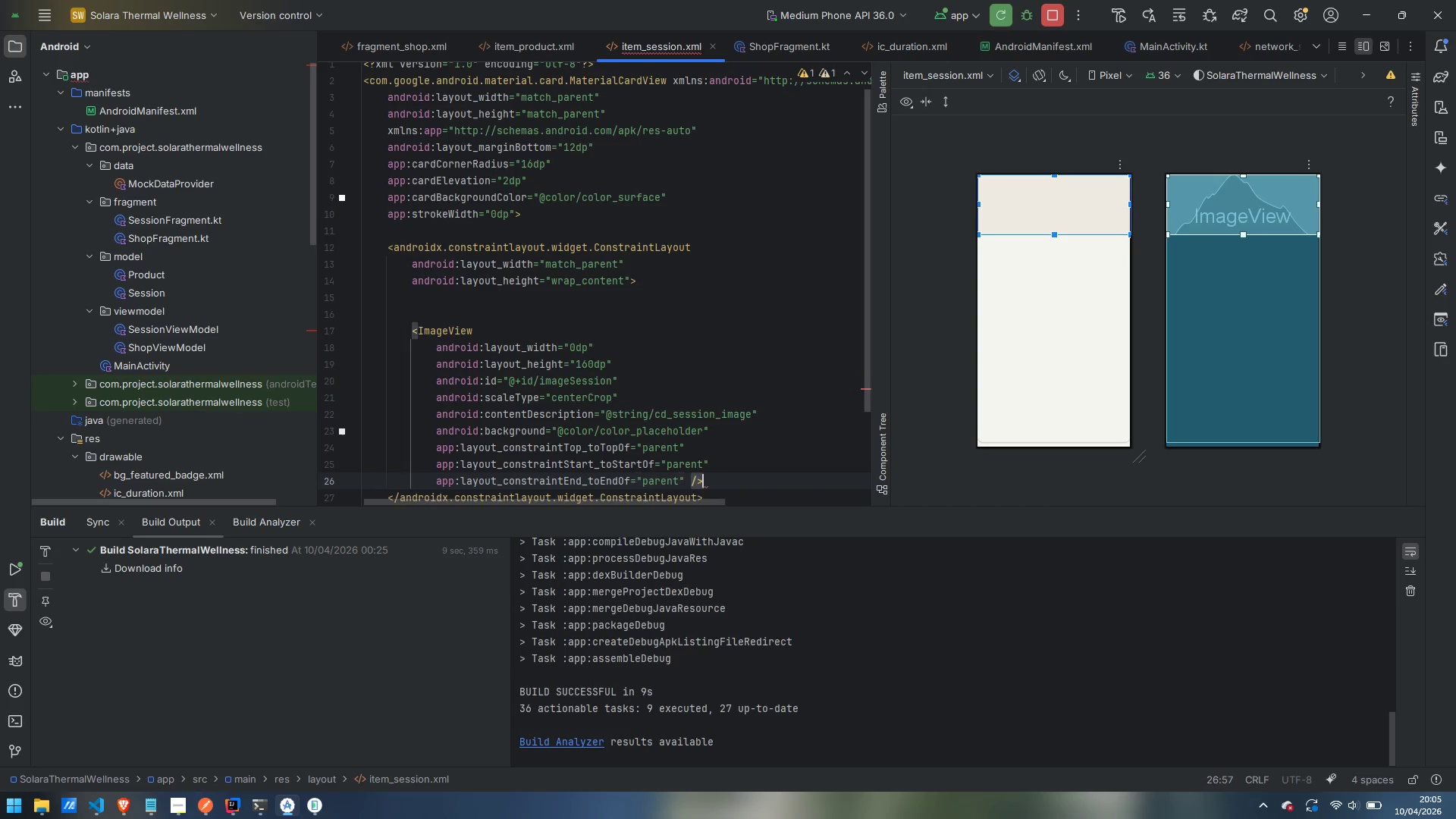 
key(Slash)
 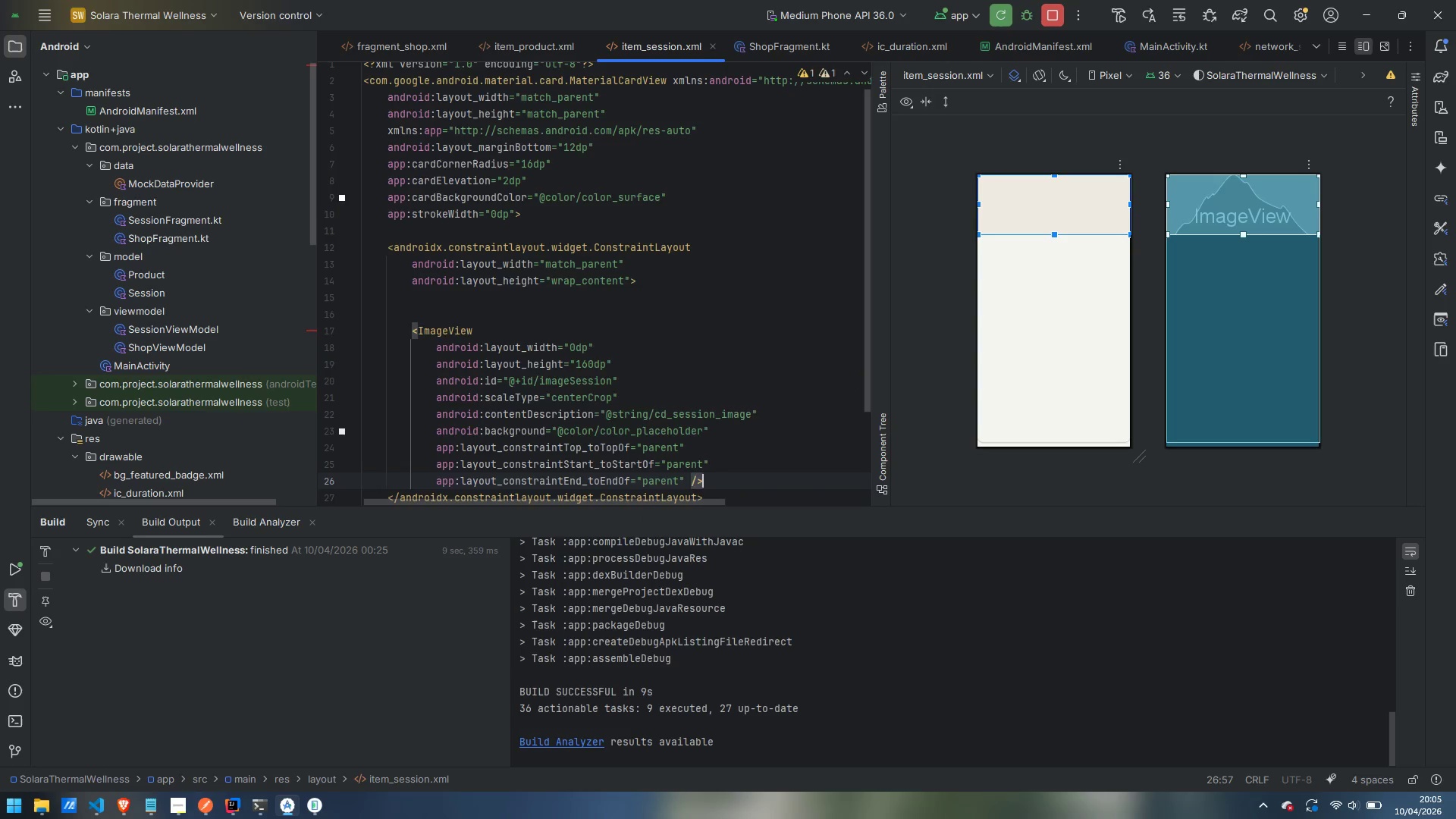 
key(Enter)
 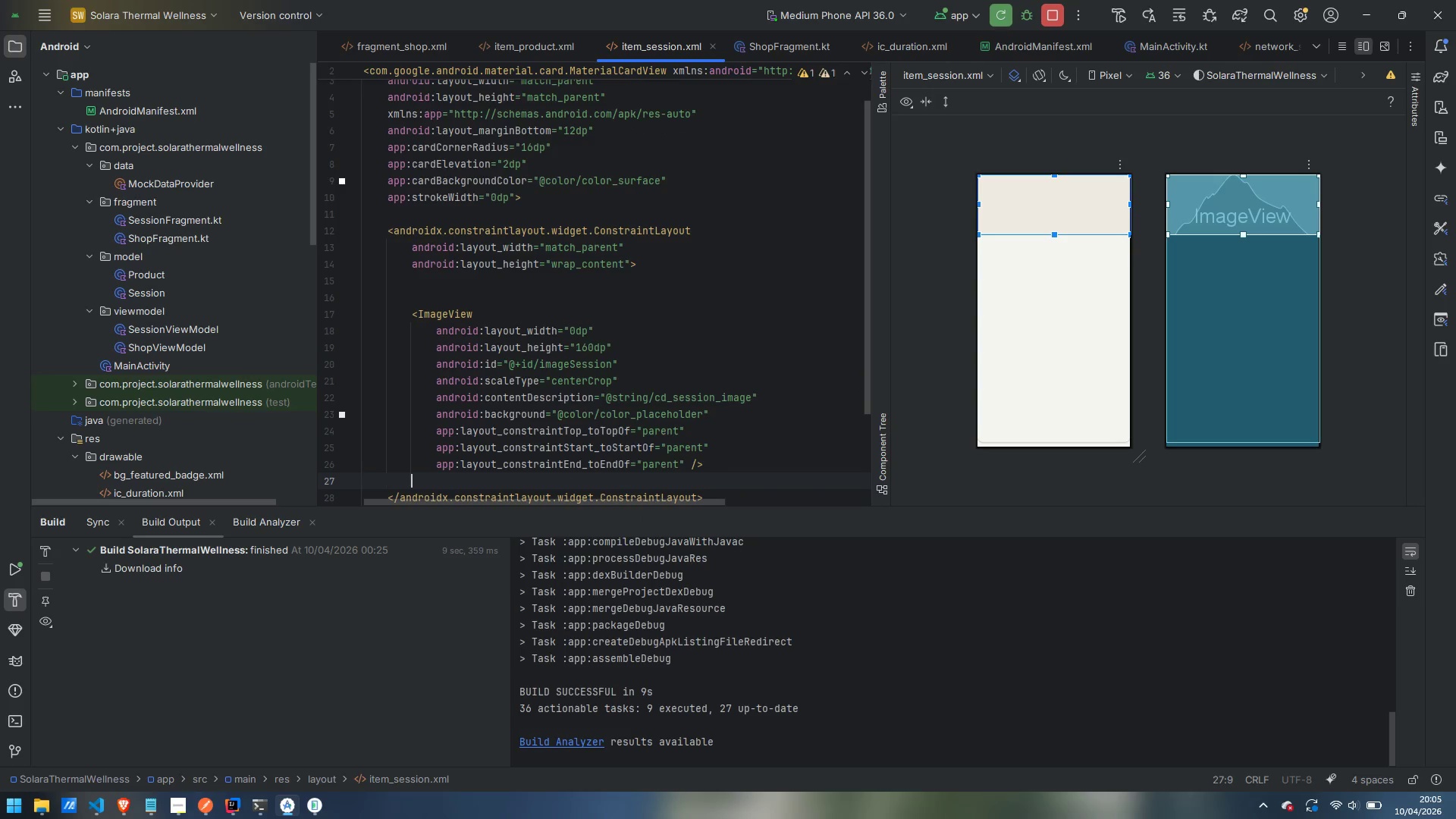 
key(Enter)
 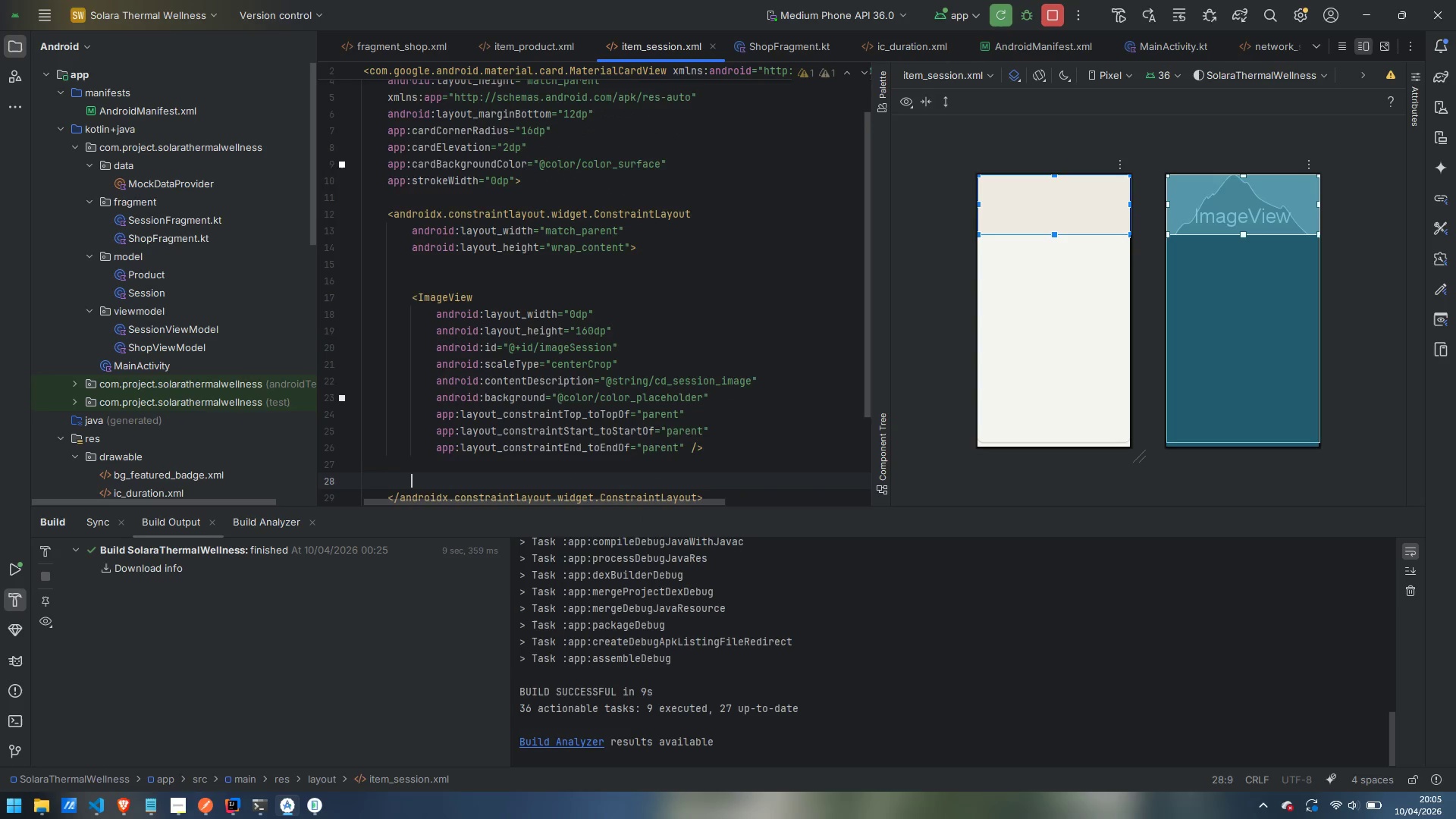 
key(Enter)
 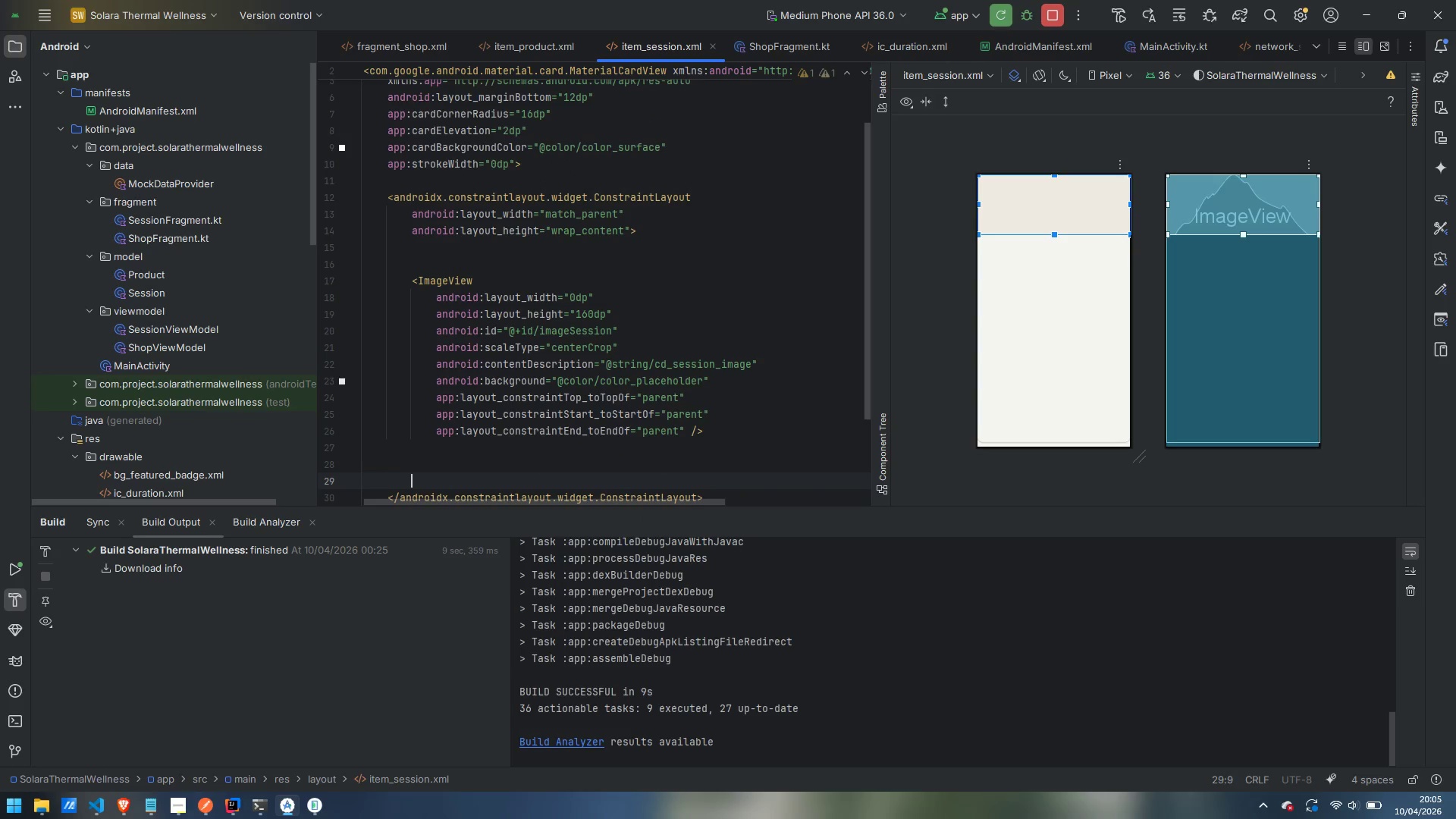 
key(ArrowUp)
 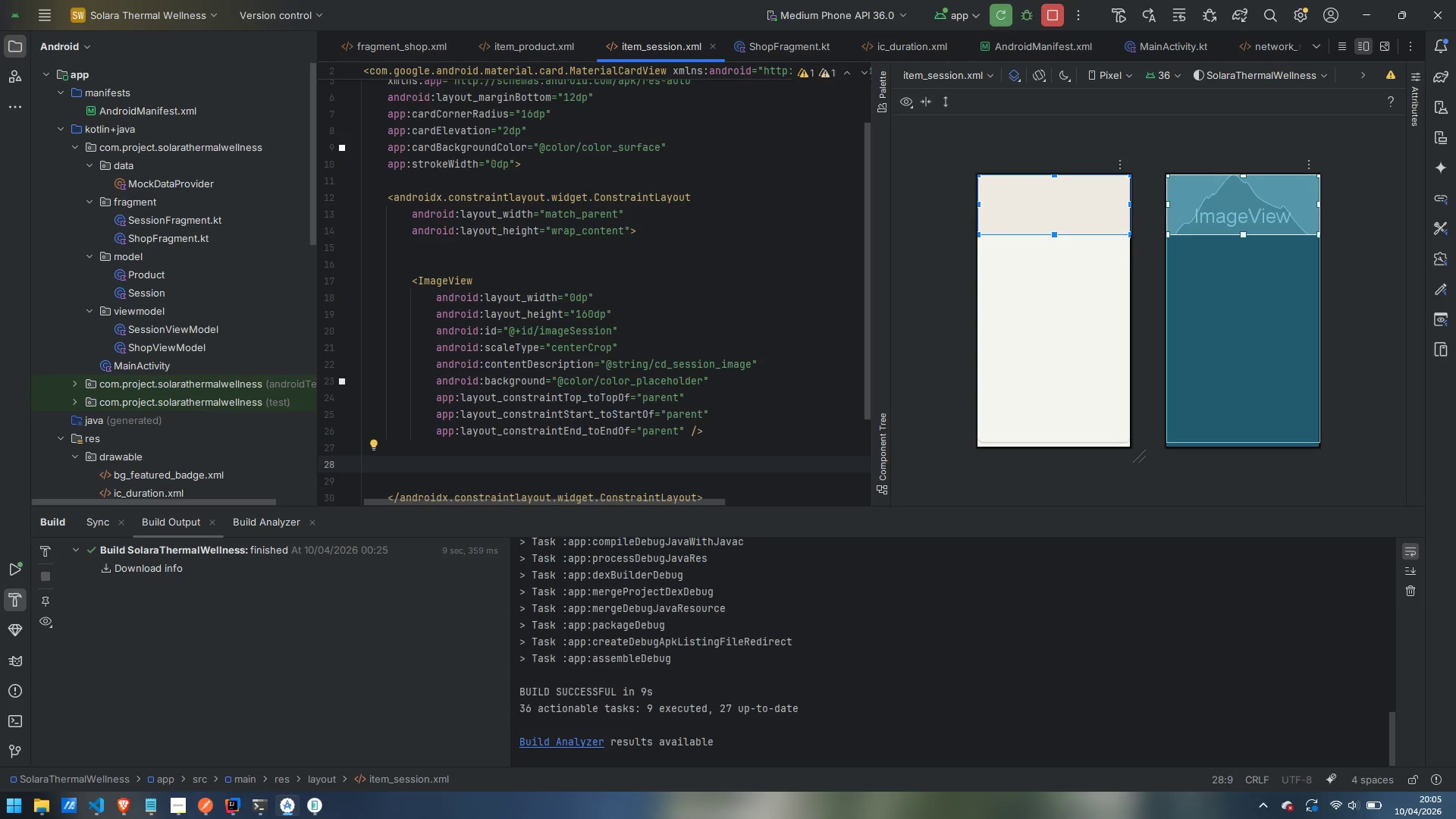 
wait(5.52)
 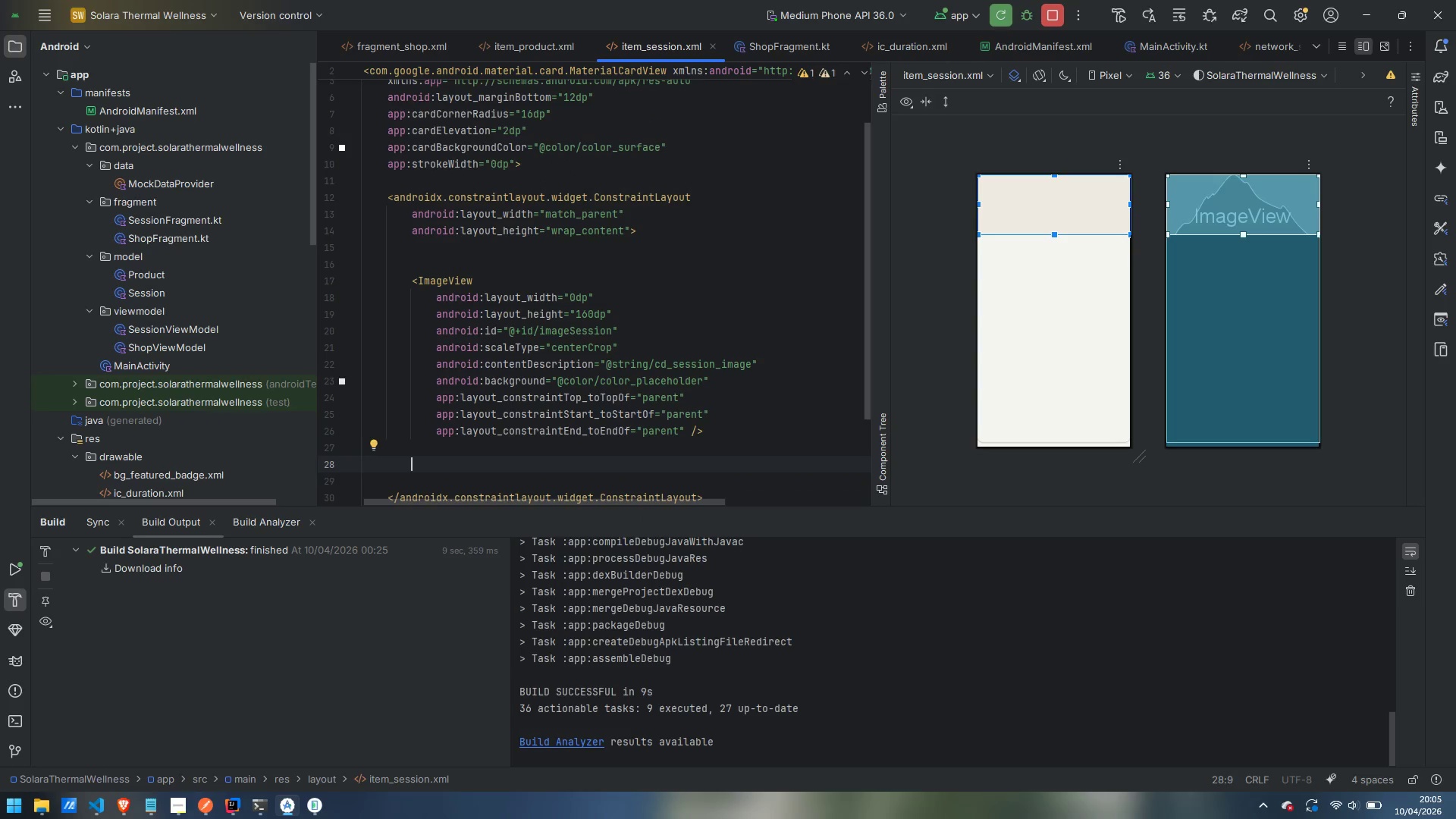 
scroll: coordinate [590, 220], scroll_direction: up, amount: 6.0
 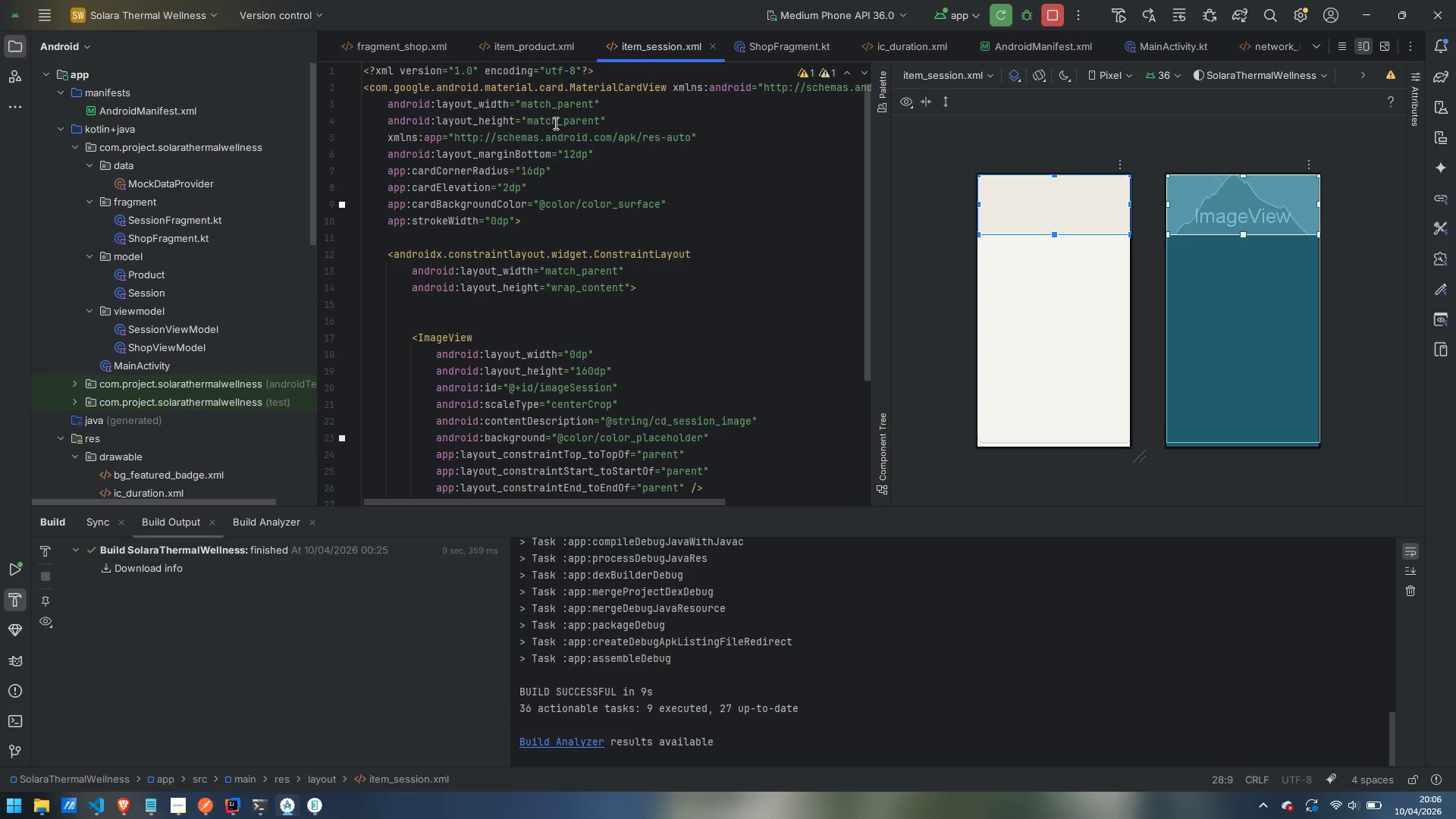 
left_click([557, 119])
 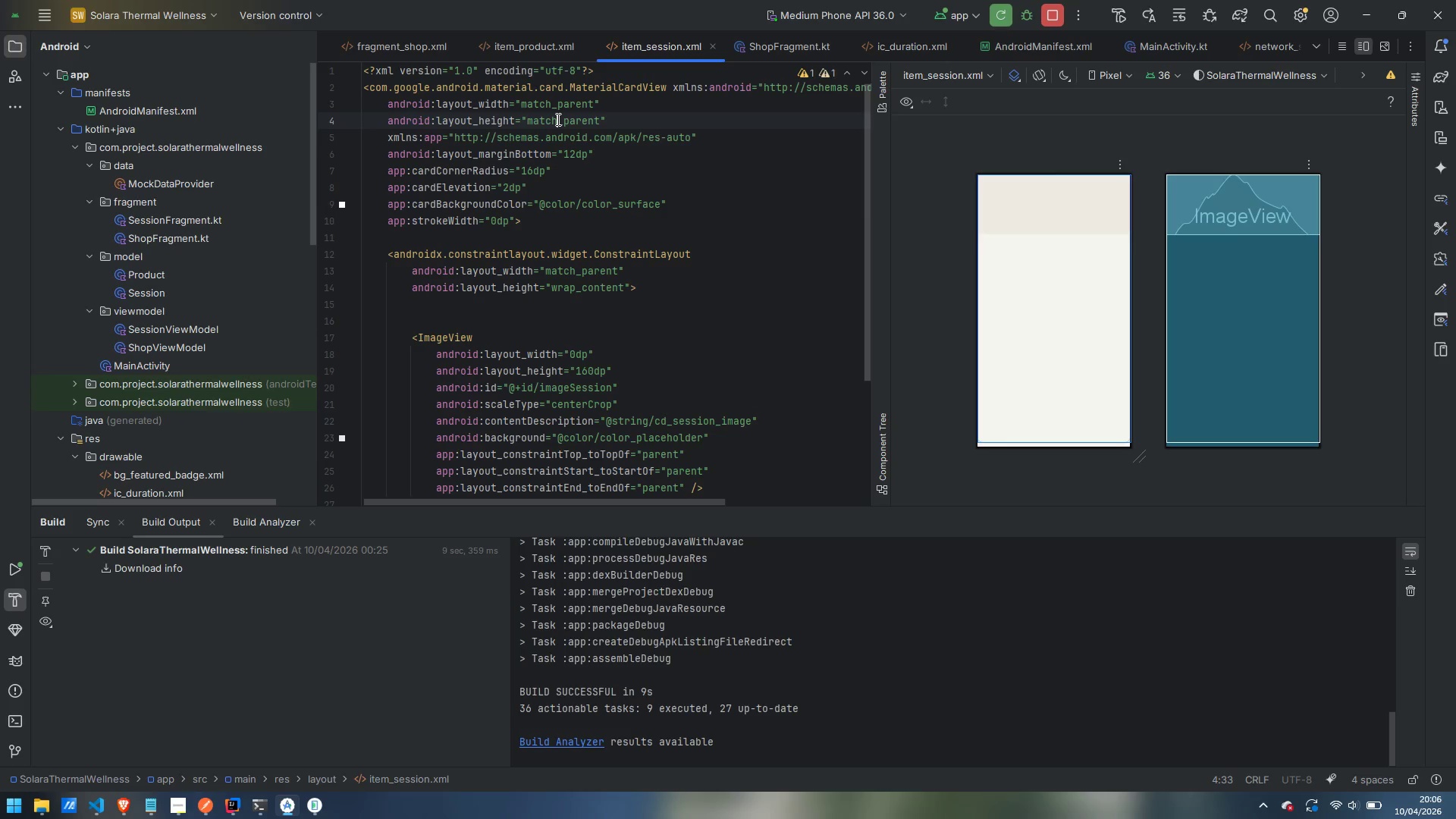 
double_click([557, 119])
 